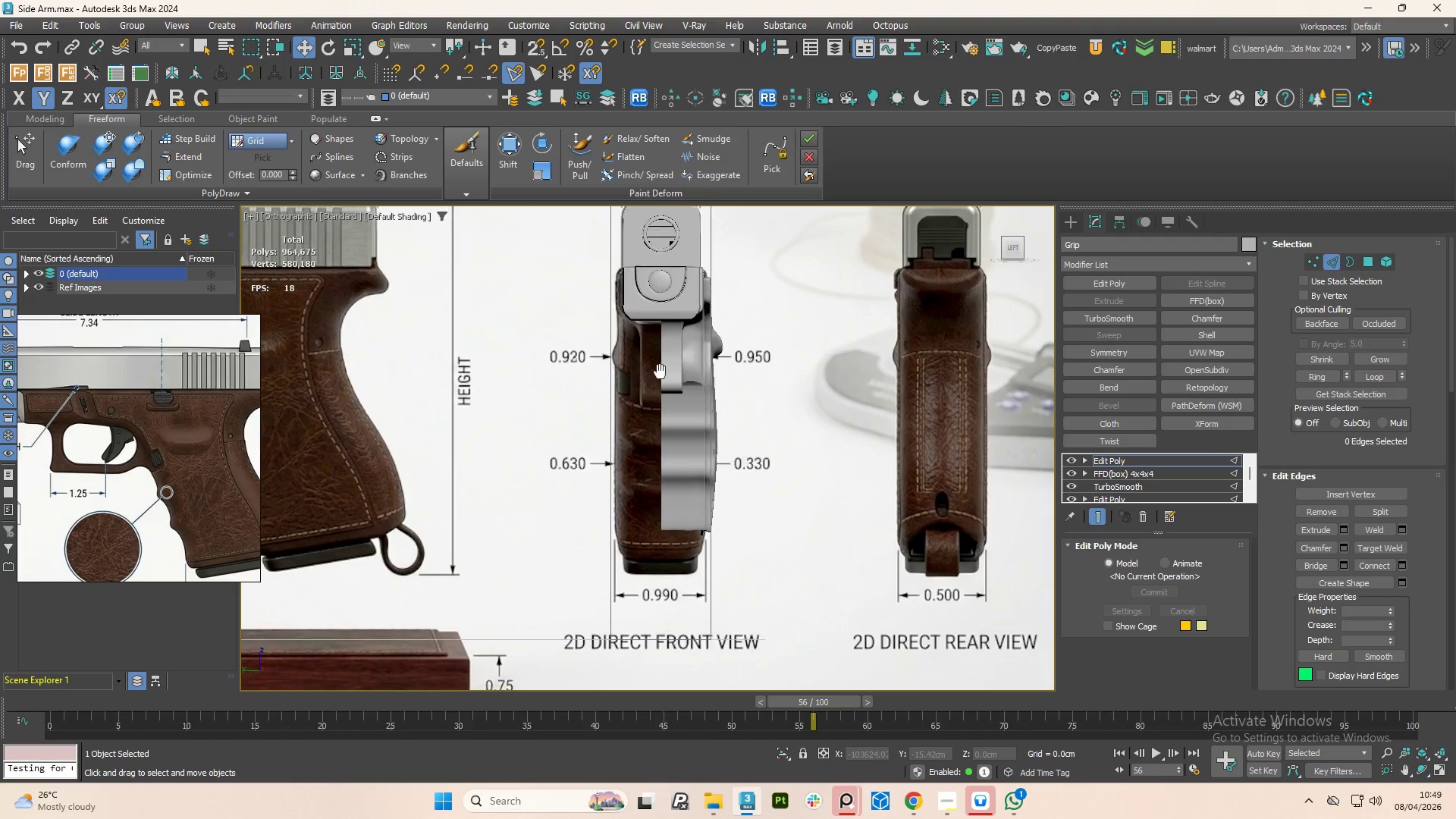 
scroll: coordinate [670, 413], scroll_direction: up, amount: 1.0
 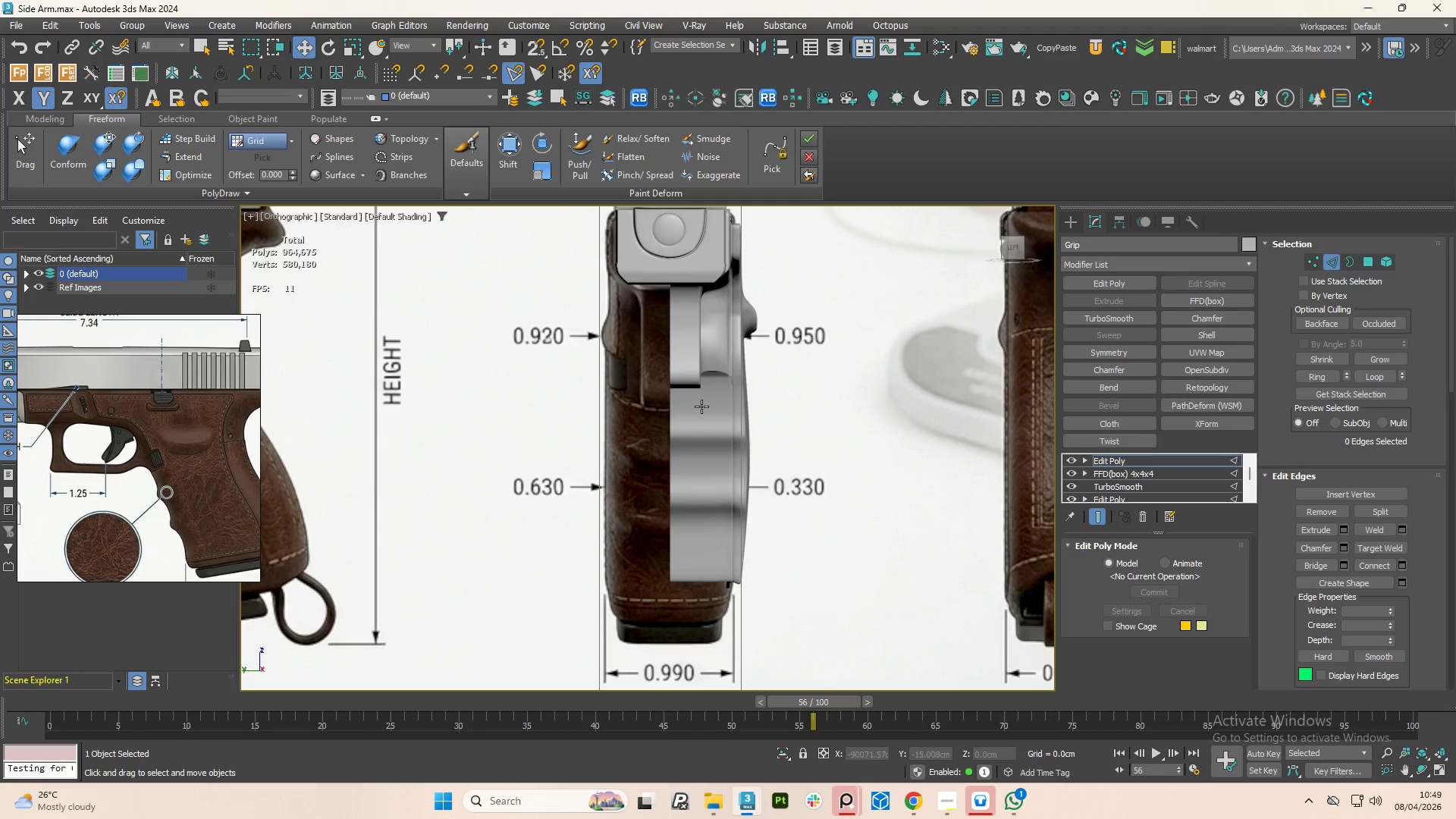 
left_click([703, 422])
 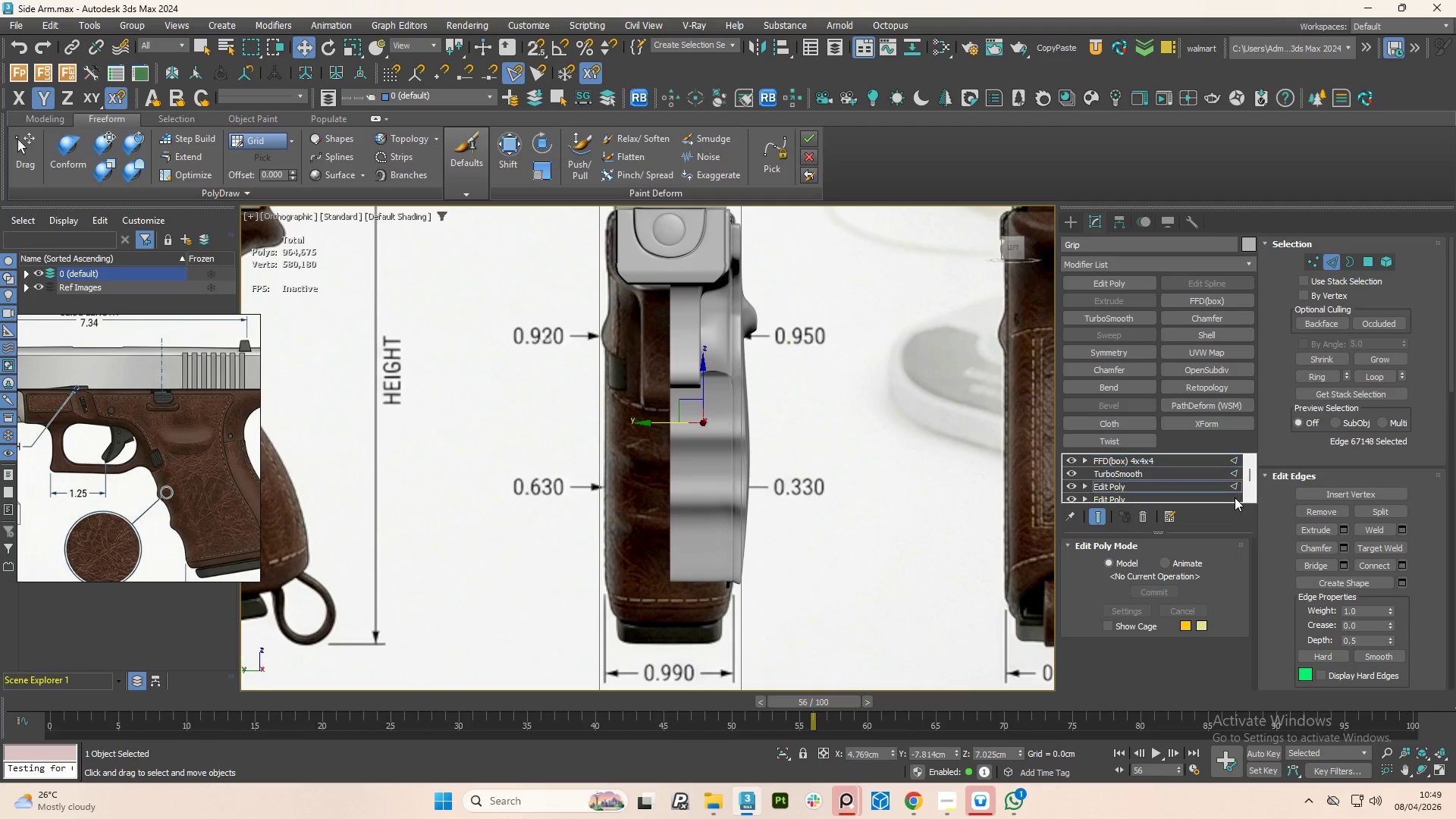 
left_click([1232, 488])
 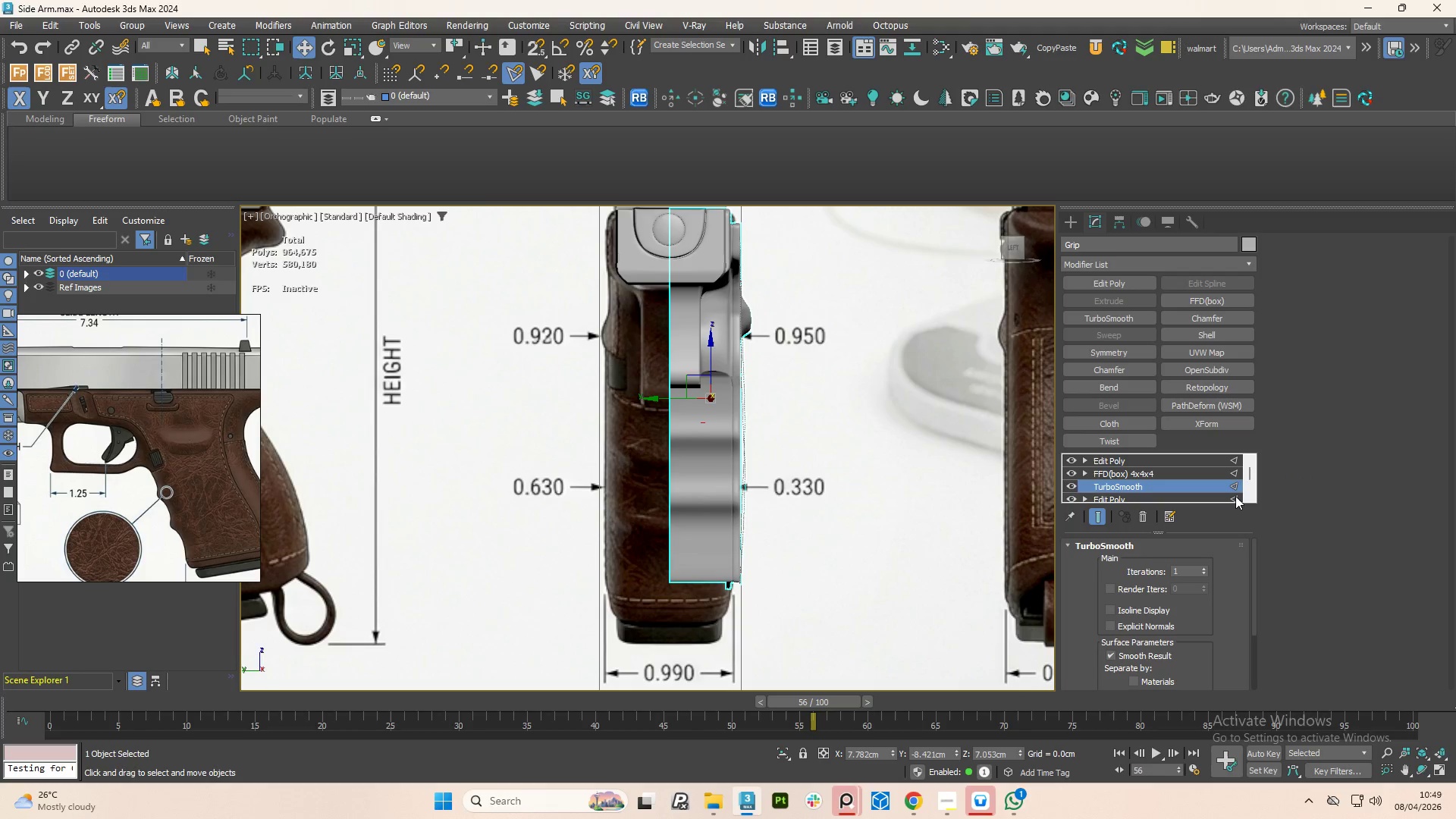 
left_click([1235, 496])
 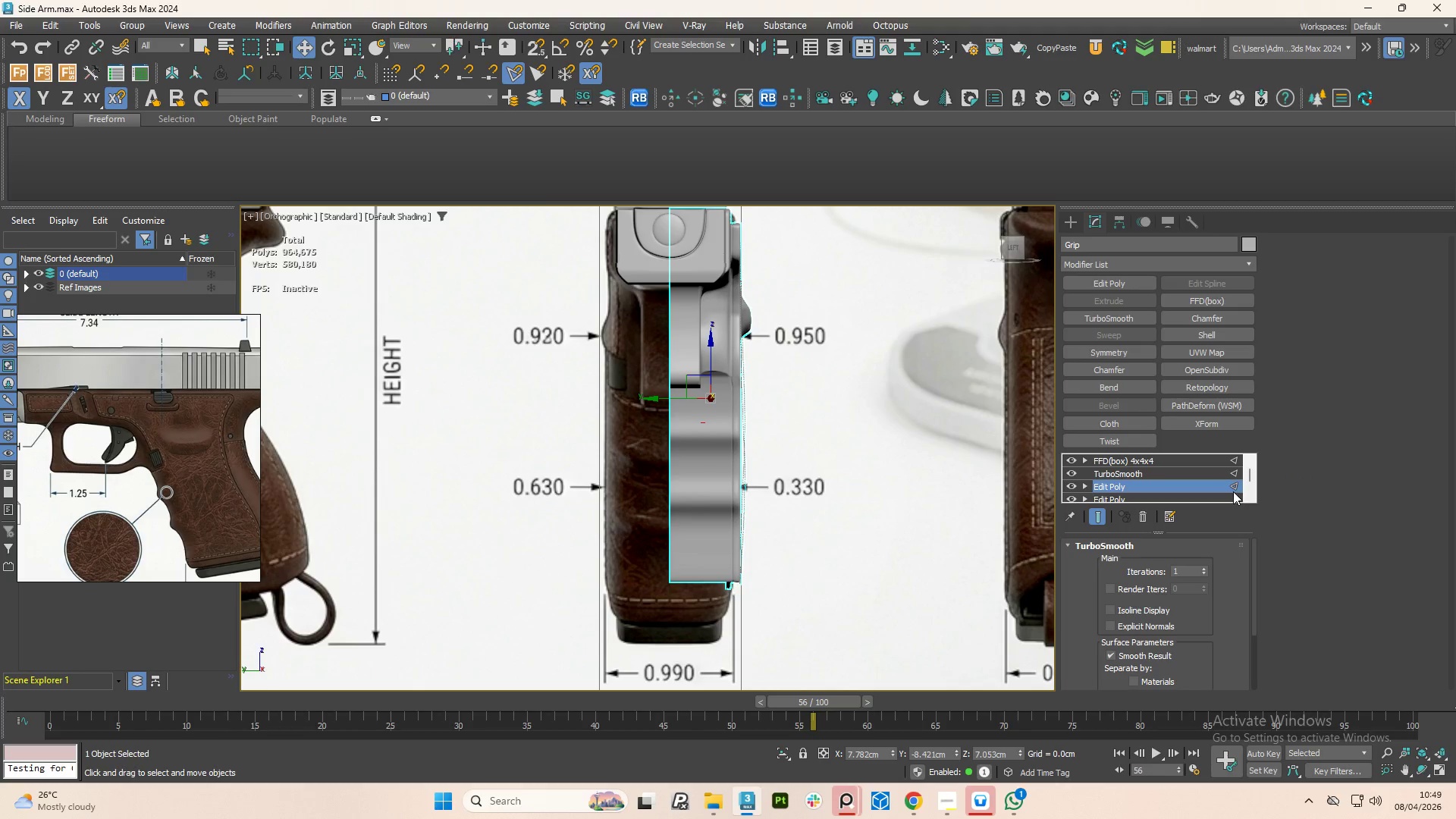 
left_click([1233, 491])
 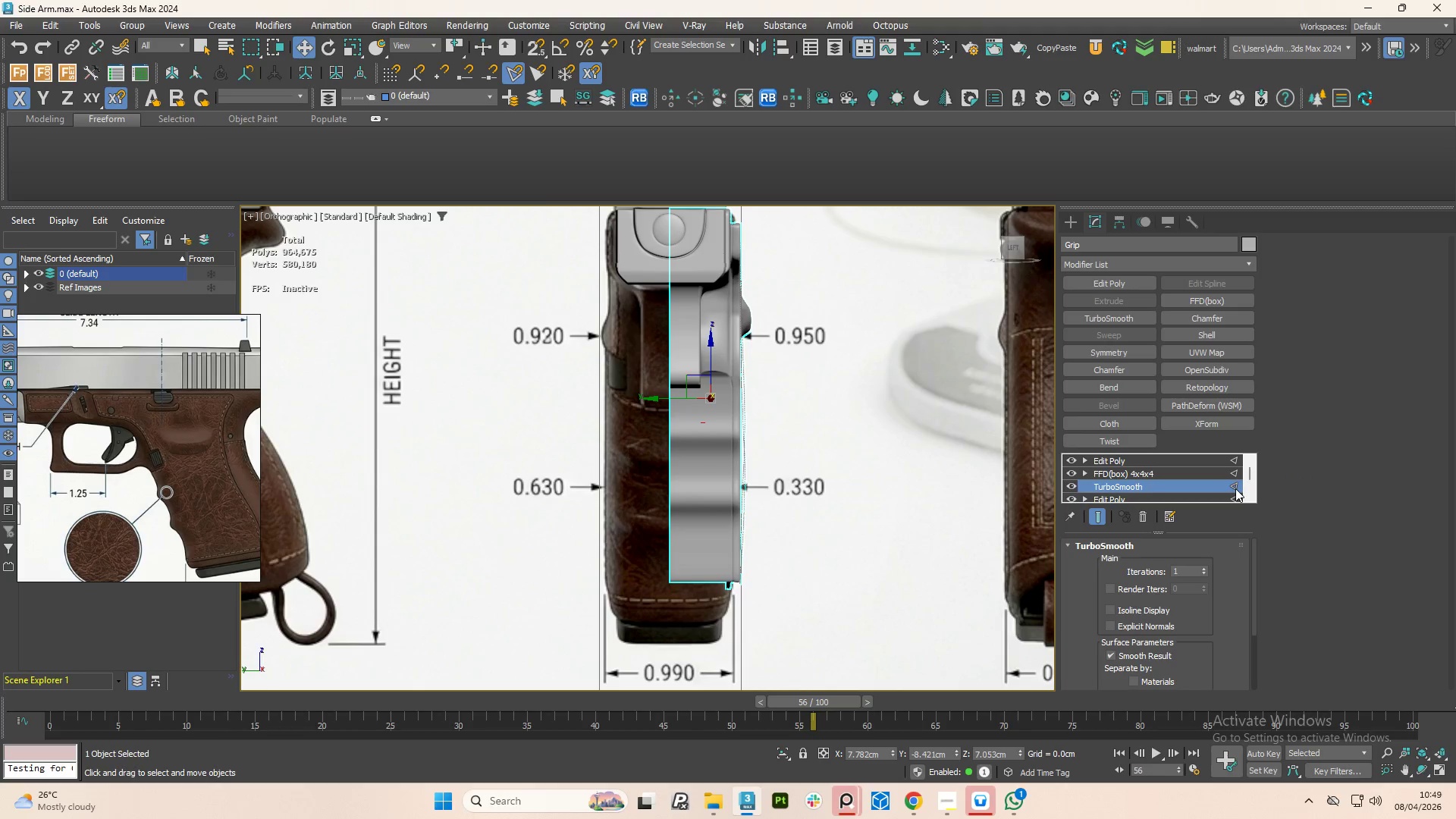 
left_click([1235, 497])
 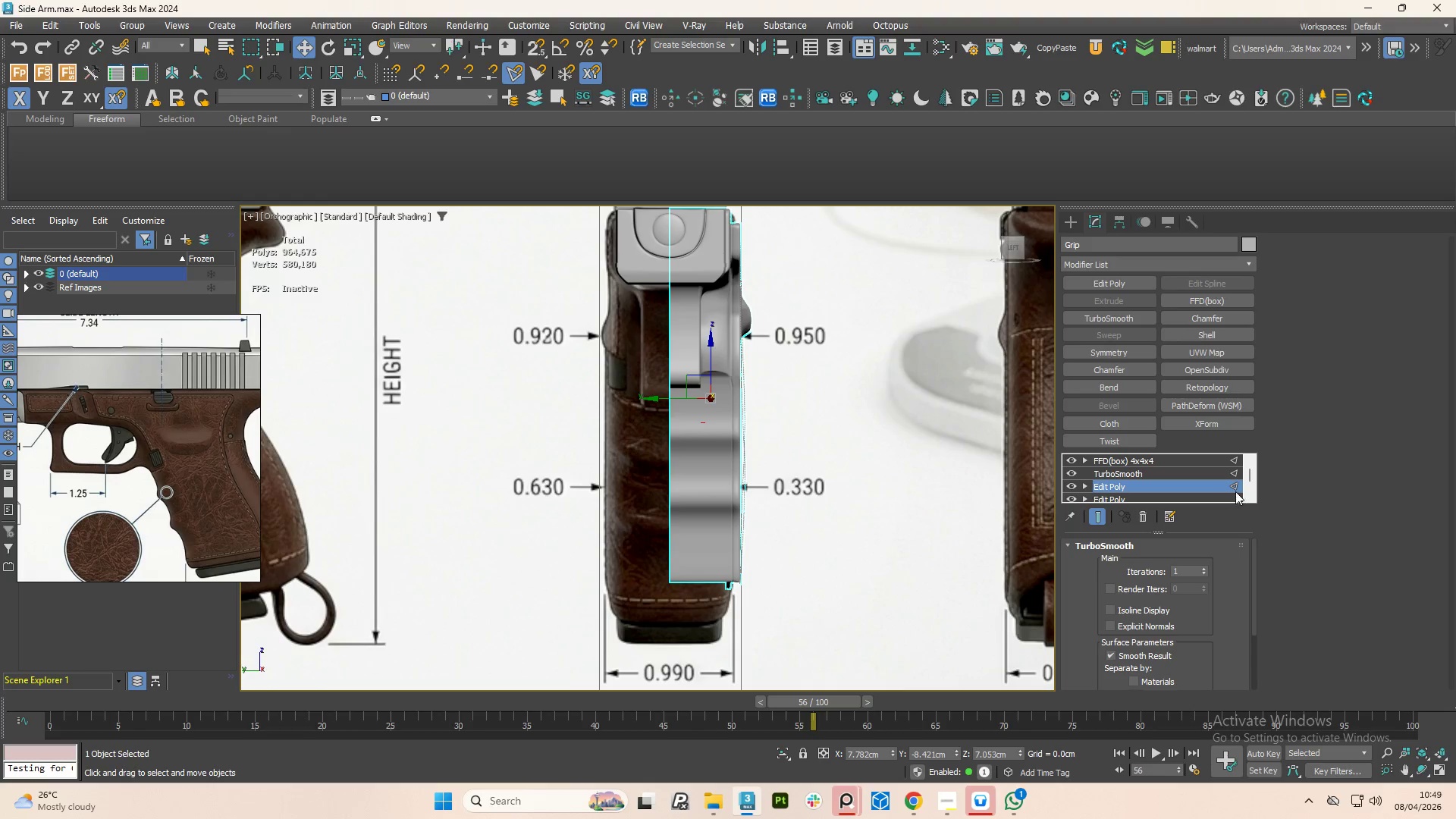 
left_click([1235, 490])
 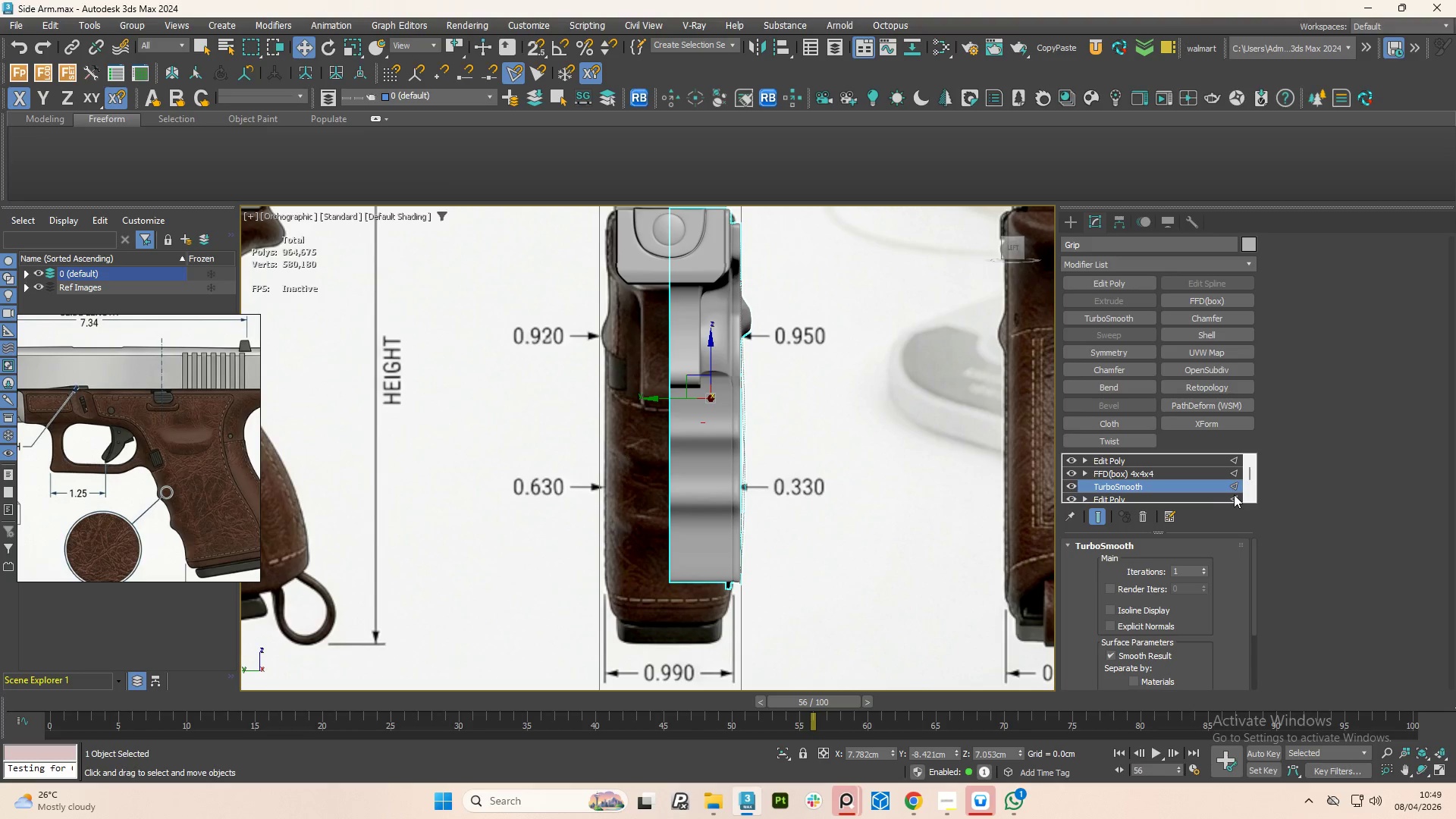 
left_click([1235, 497])
 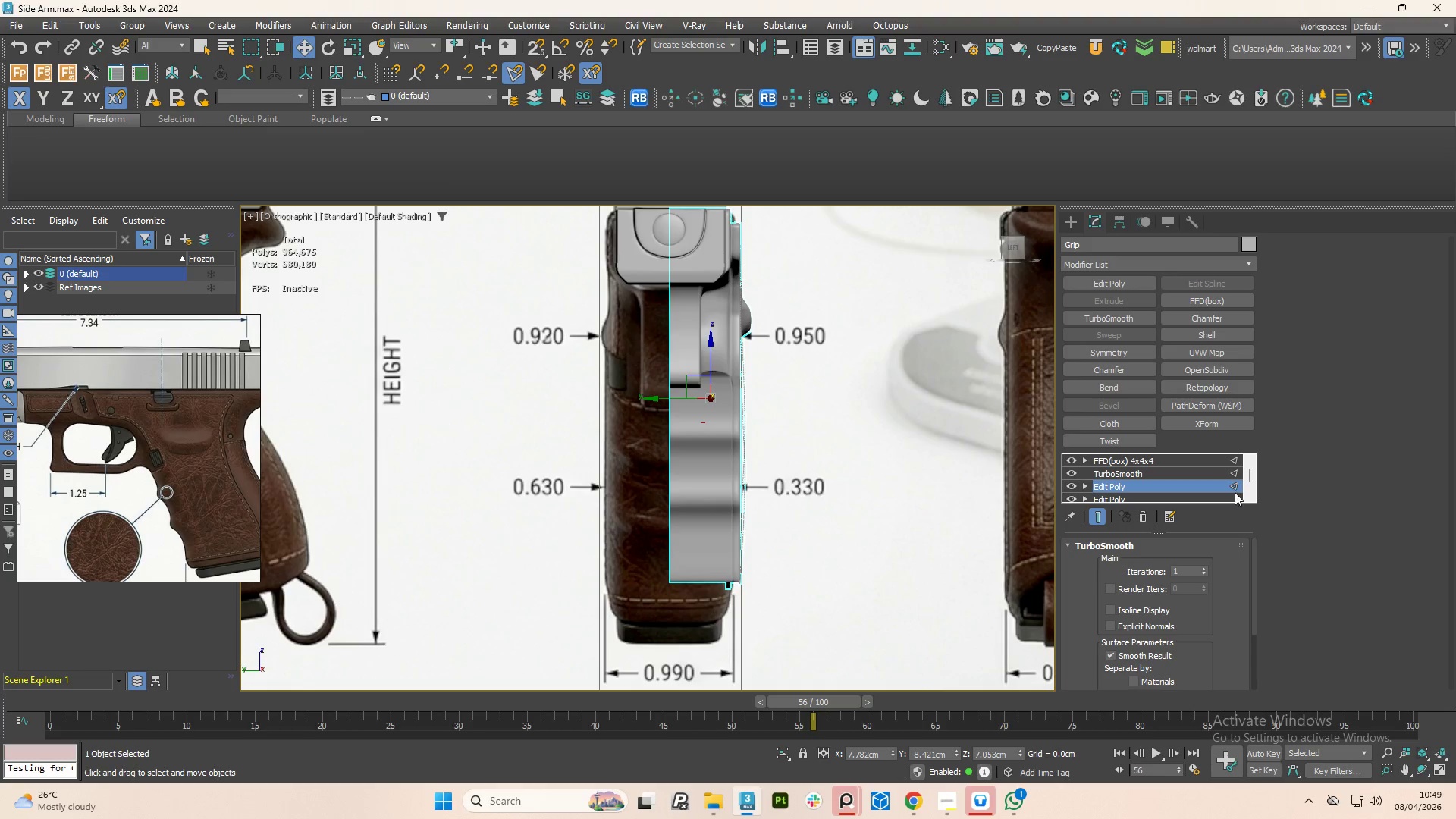 
left_click([1235, 488])
 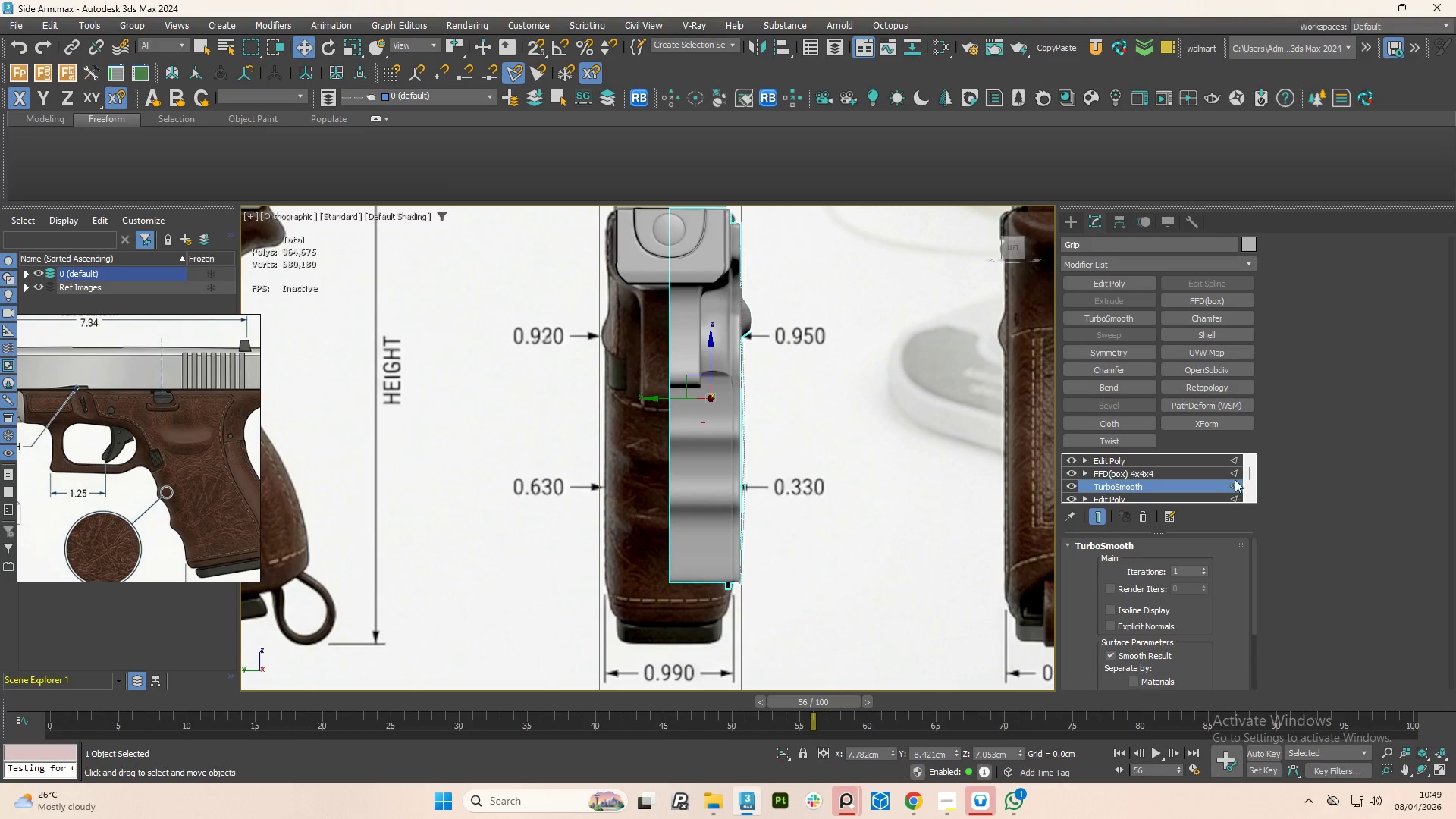 
left_click([1235, 473])
 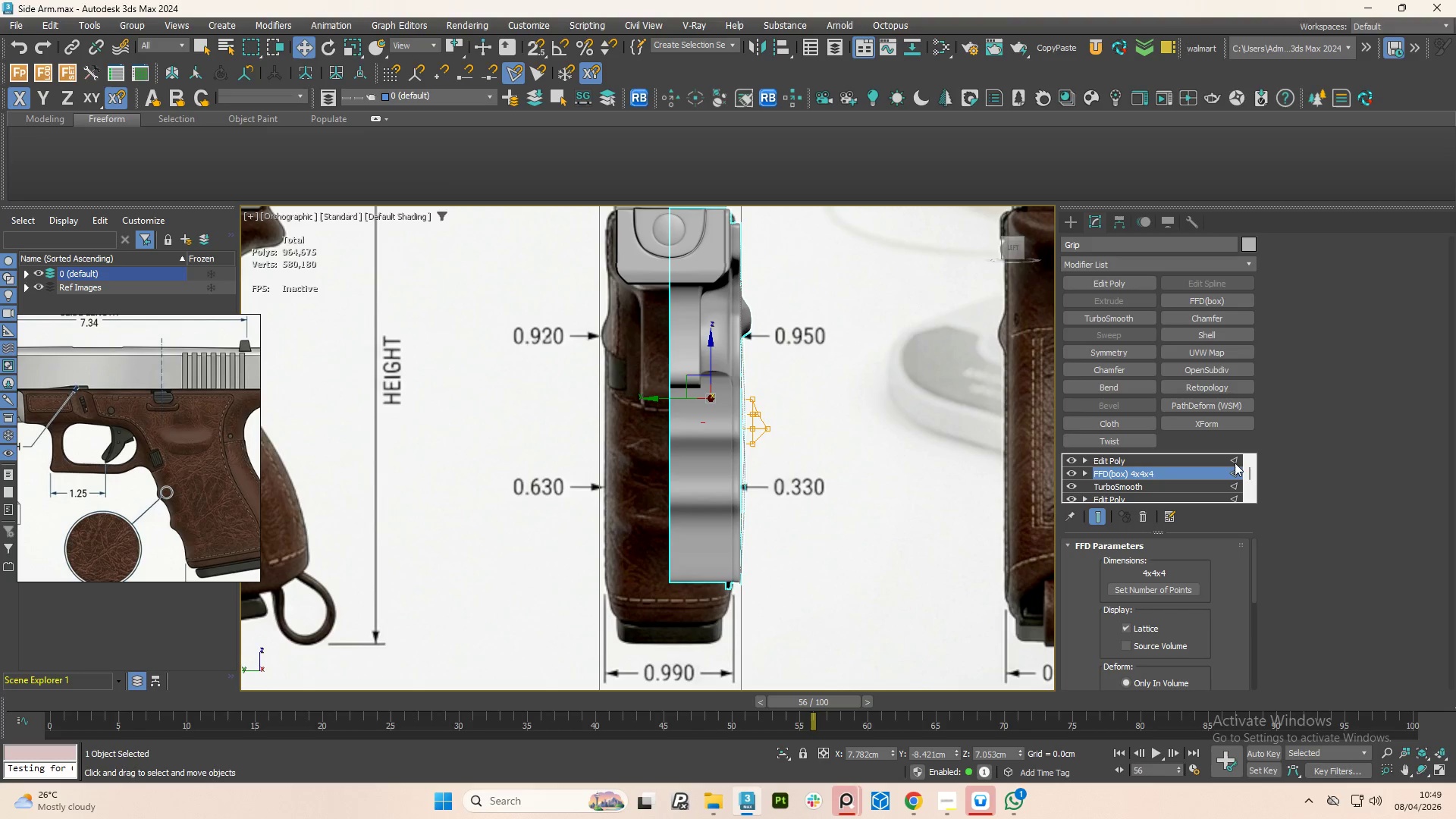 
left_click([1235, 463])
 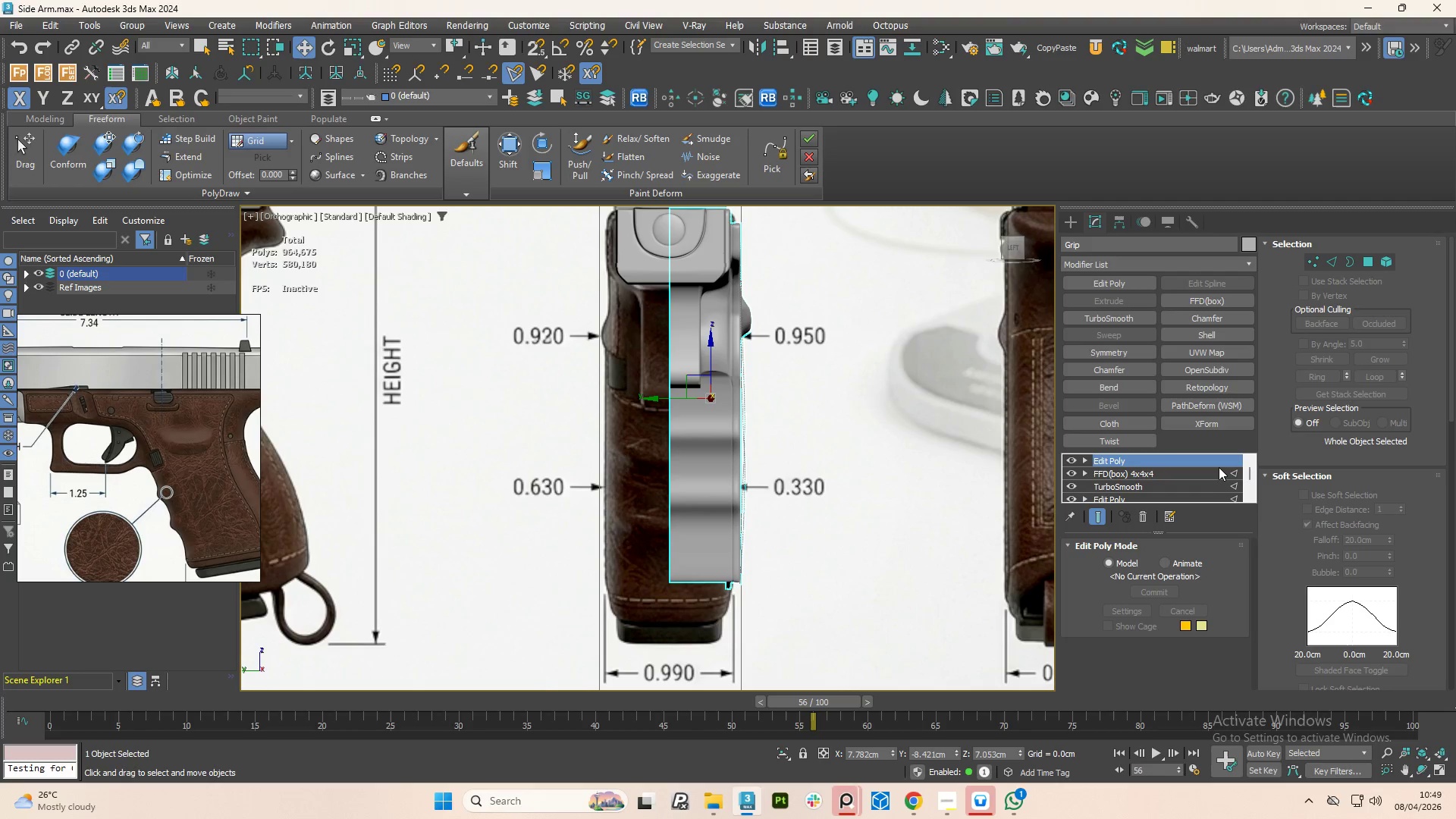 
scroll: coordinate [1210, 473], scroll_direction: down, amount: 1.0
 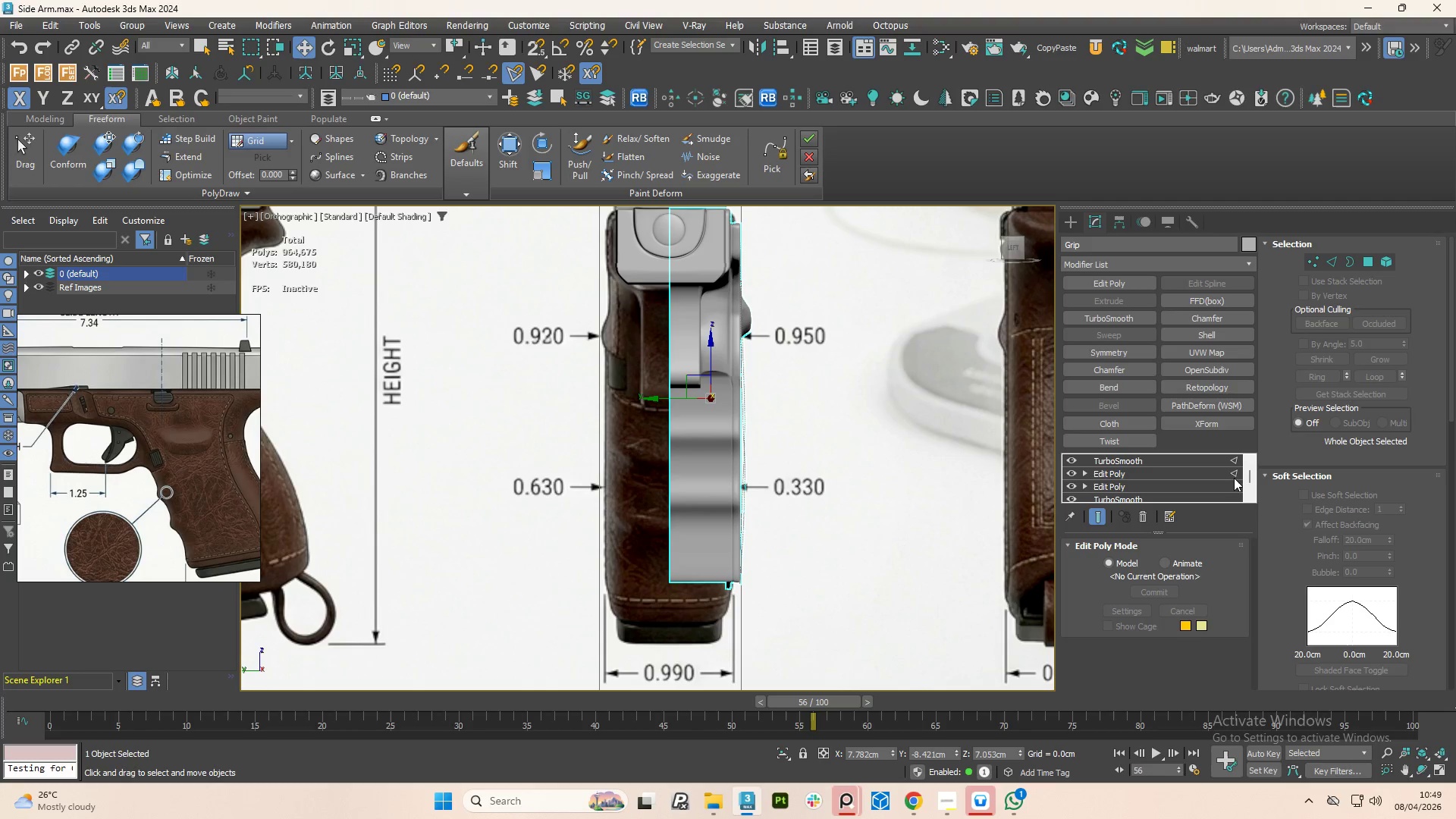 
left_click([1234, 470])
 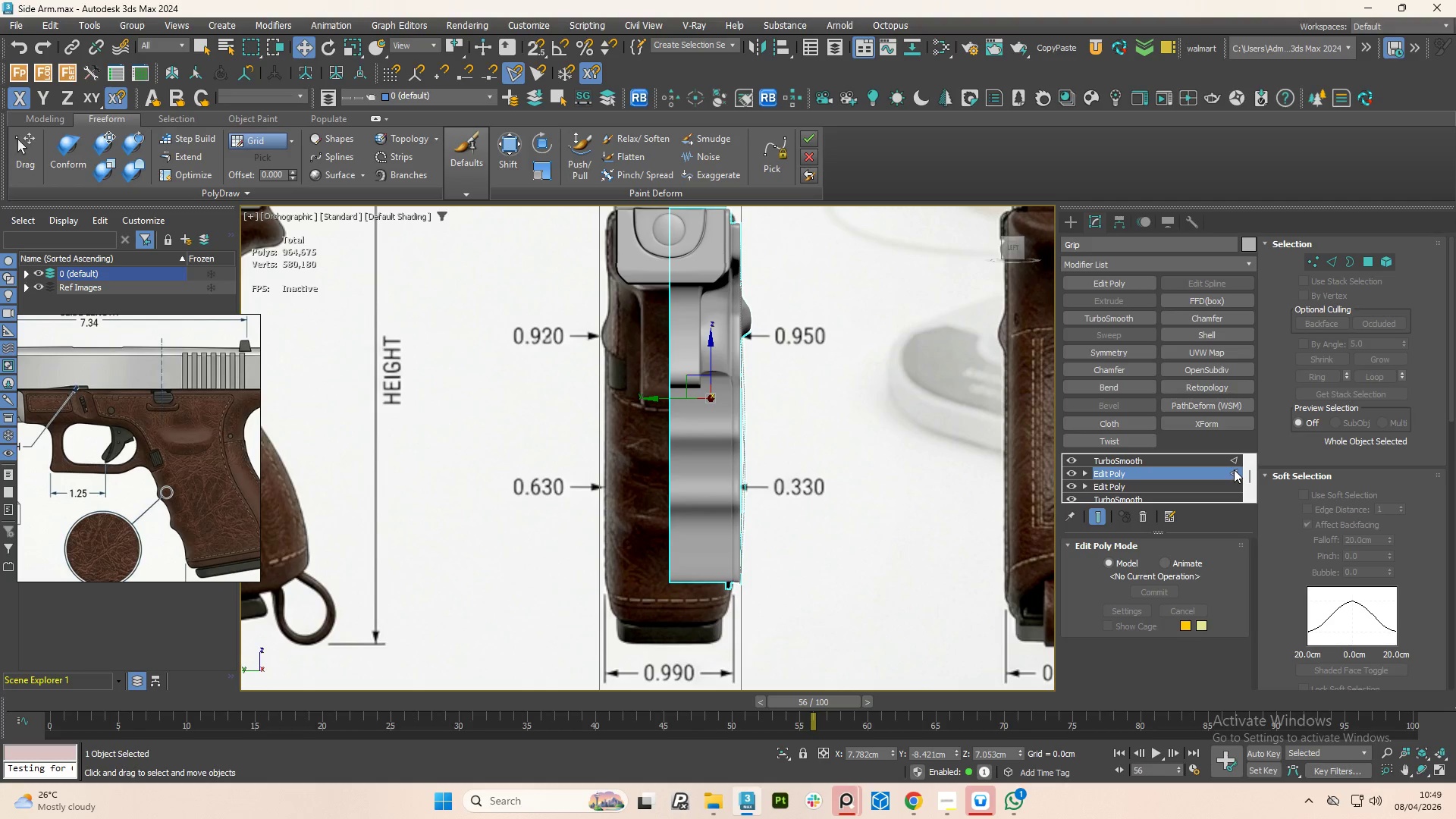 
mouse_move([1233, 493])
 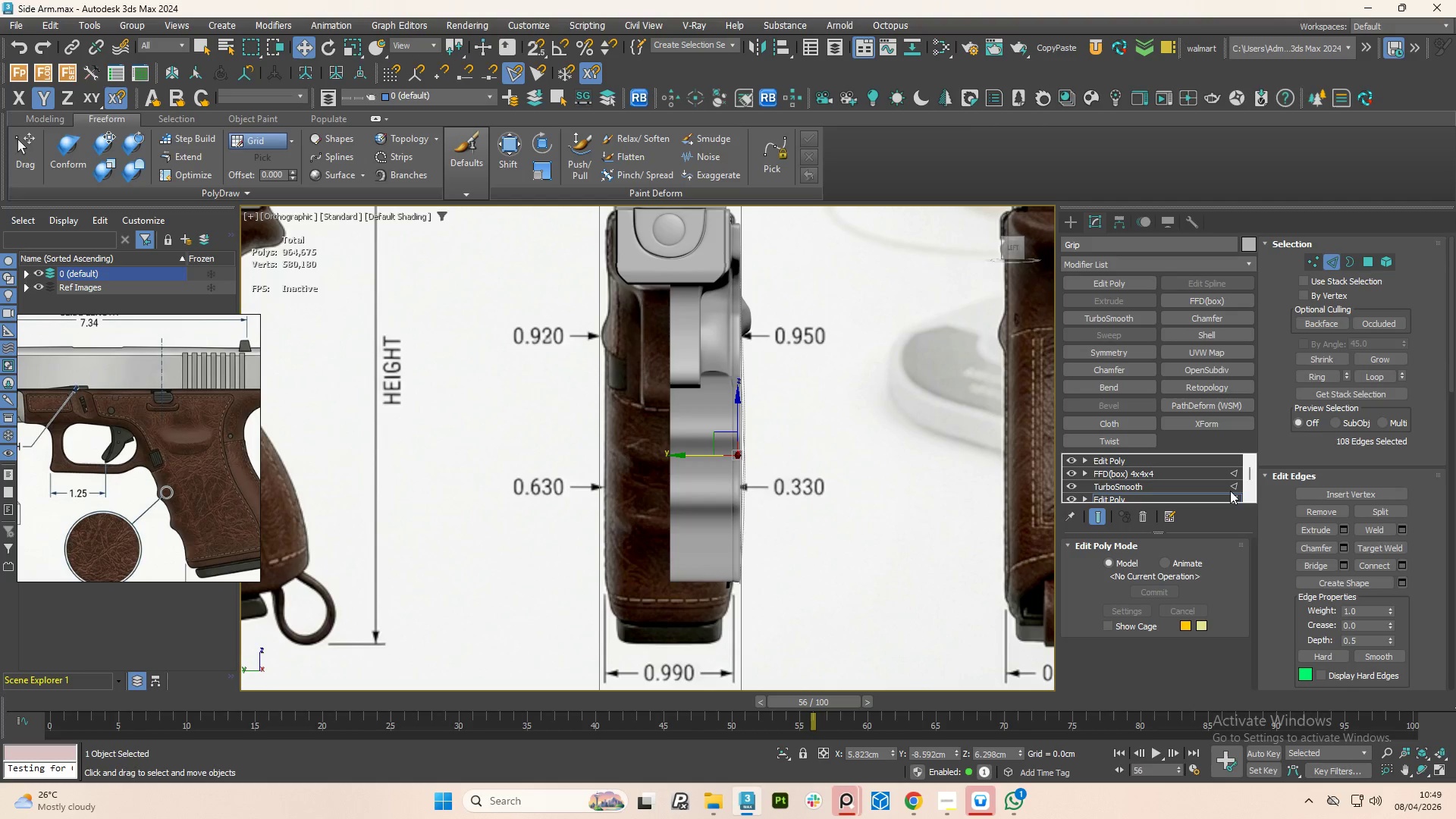 
scroll: coordinate [1229, 489], scroll_direction: down, amount: 1.0
 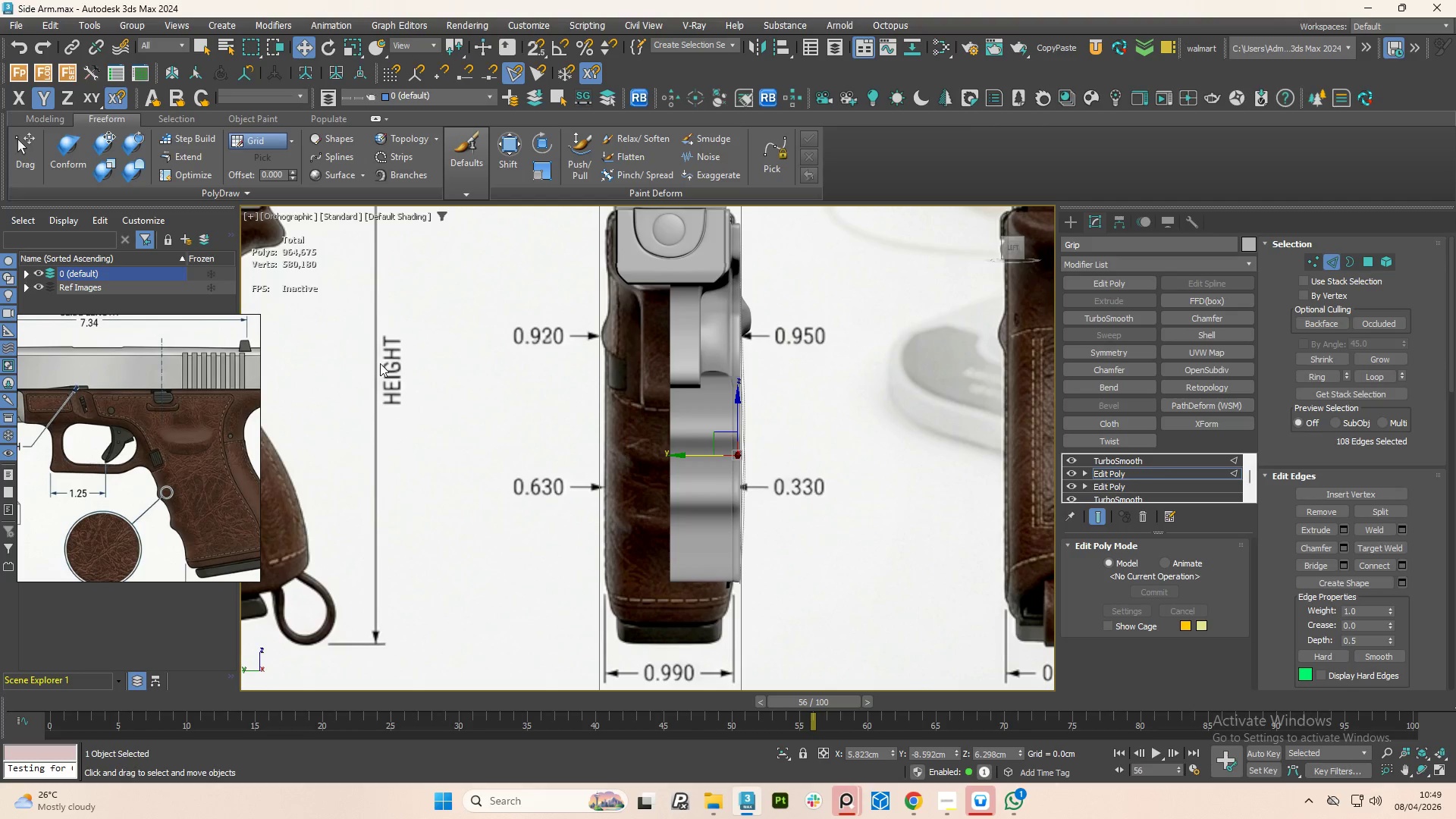 
scroll: coordinate [679, 405], scroll_direction: up, amount: 2.0
 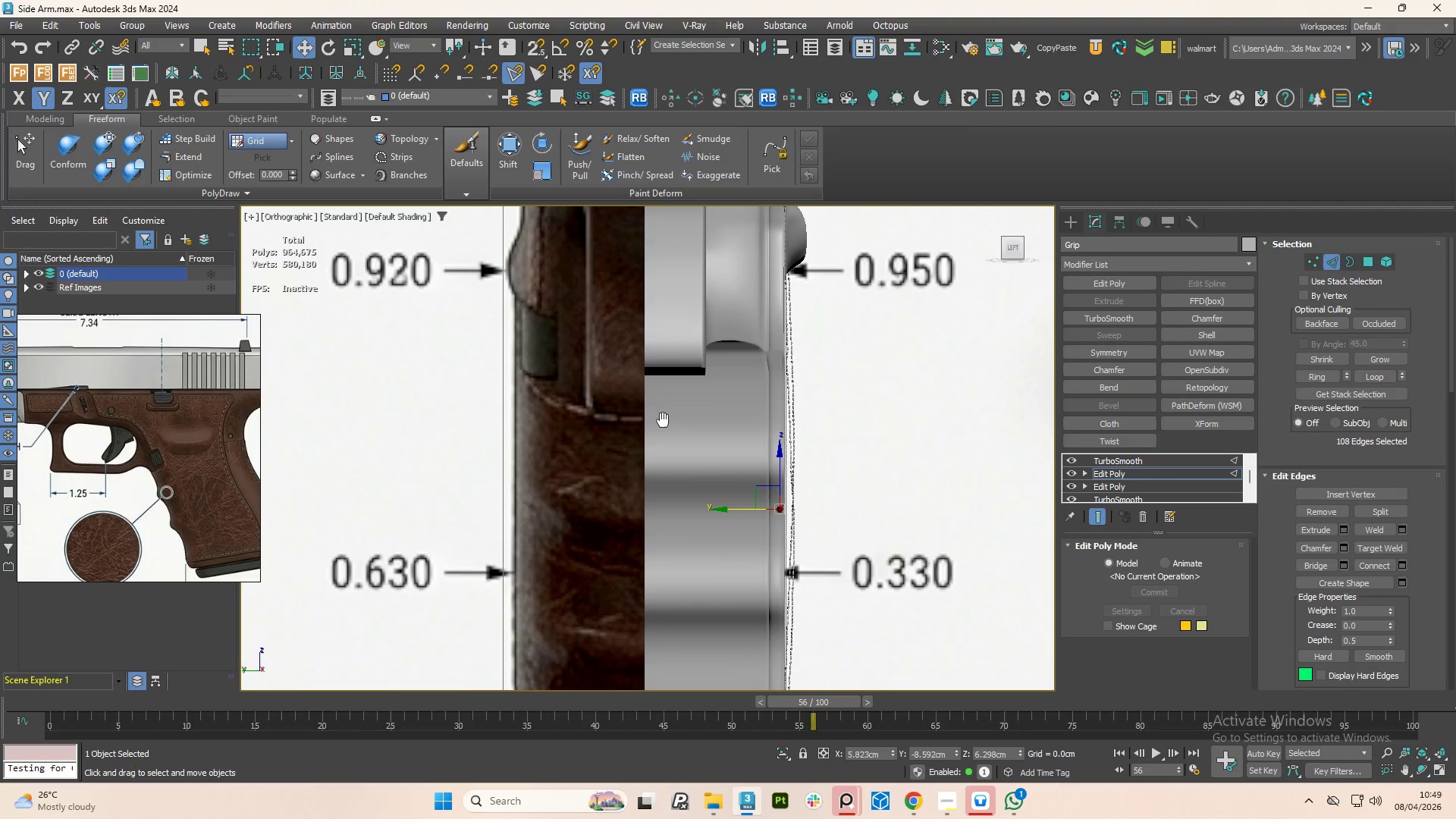 
hold_key(key=AltLeft, duration=1.5)
 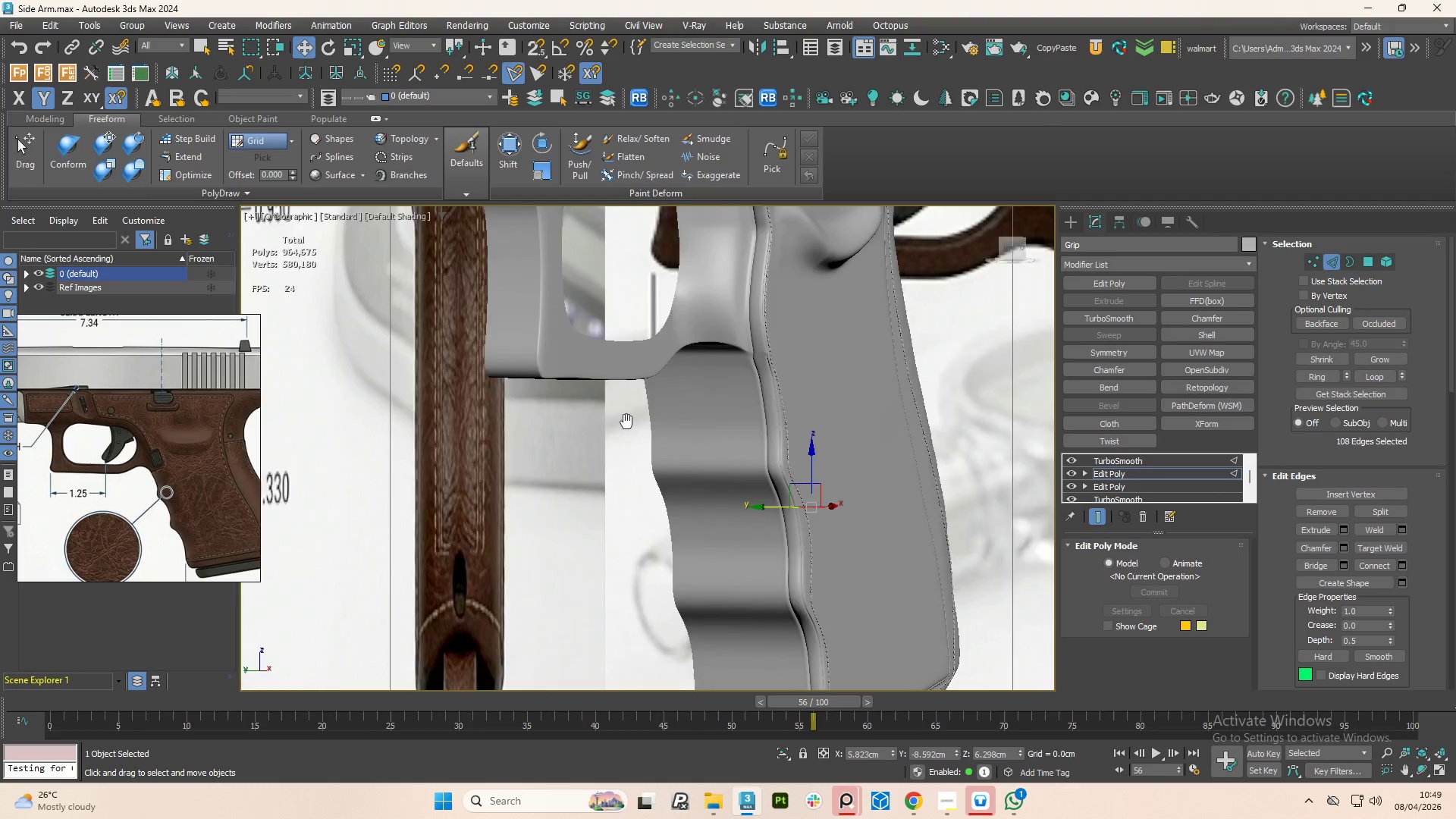 
hold_key(key=AltLeft, duration=1.52)
 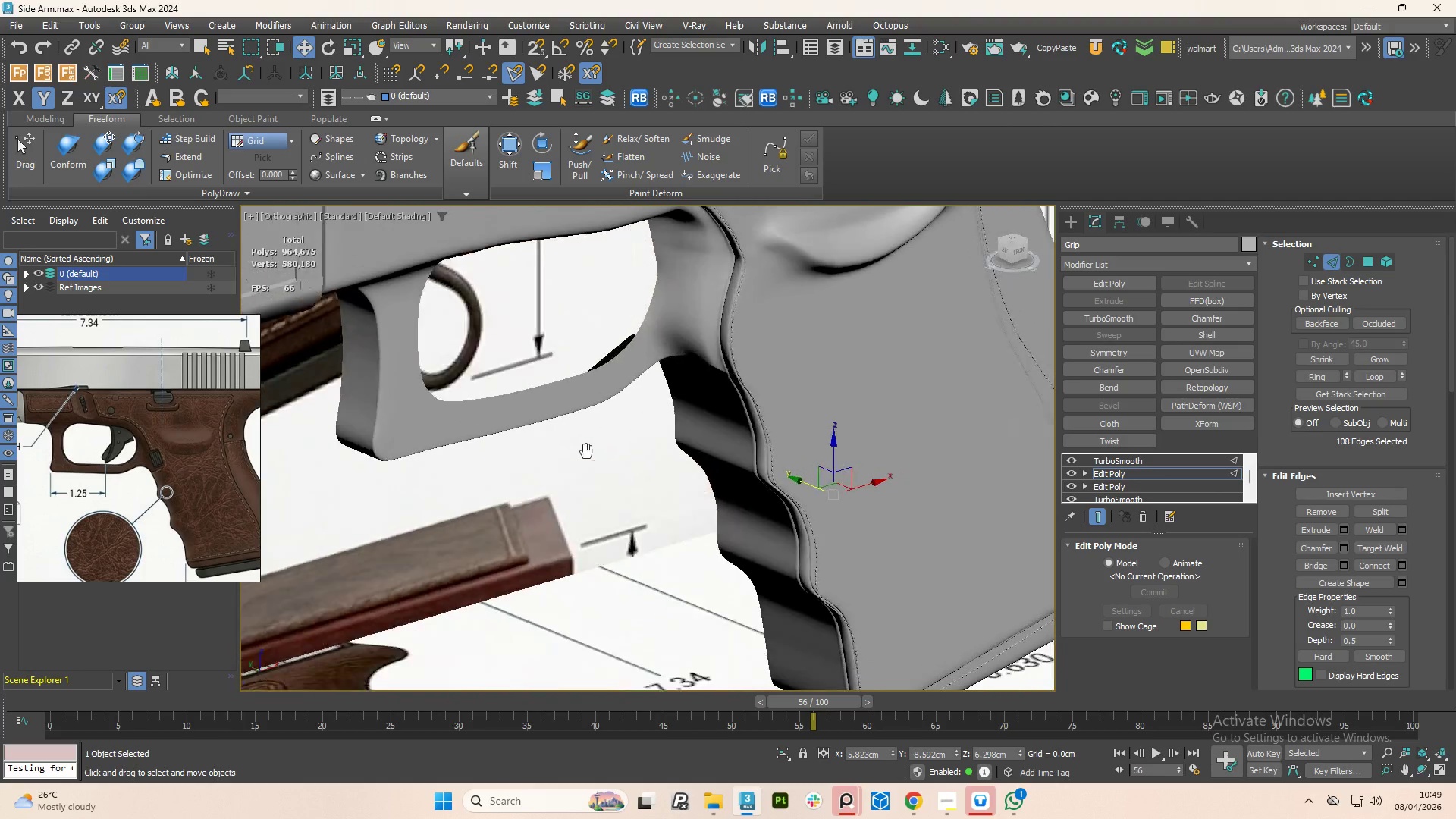 
hold_key(key=AltLeft, duration=1.39)
 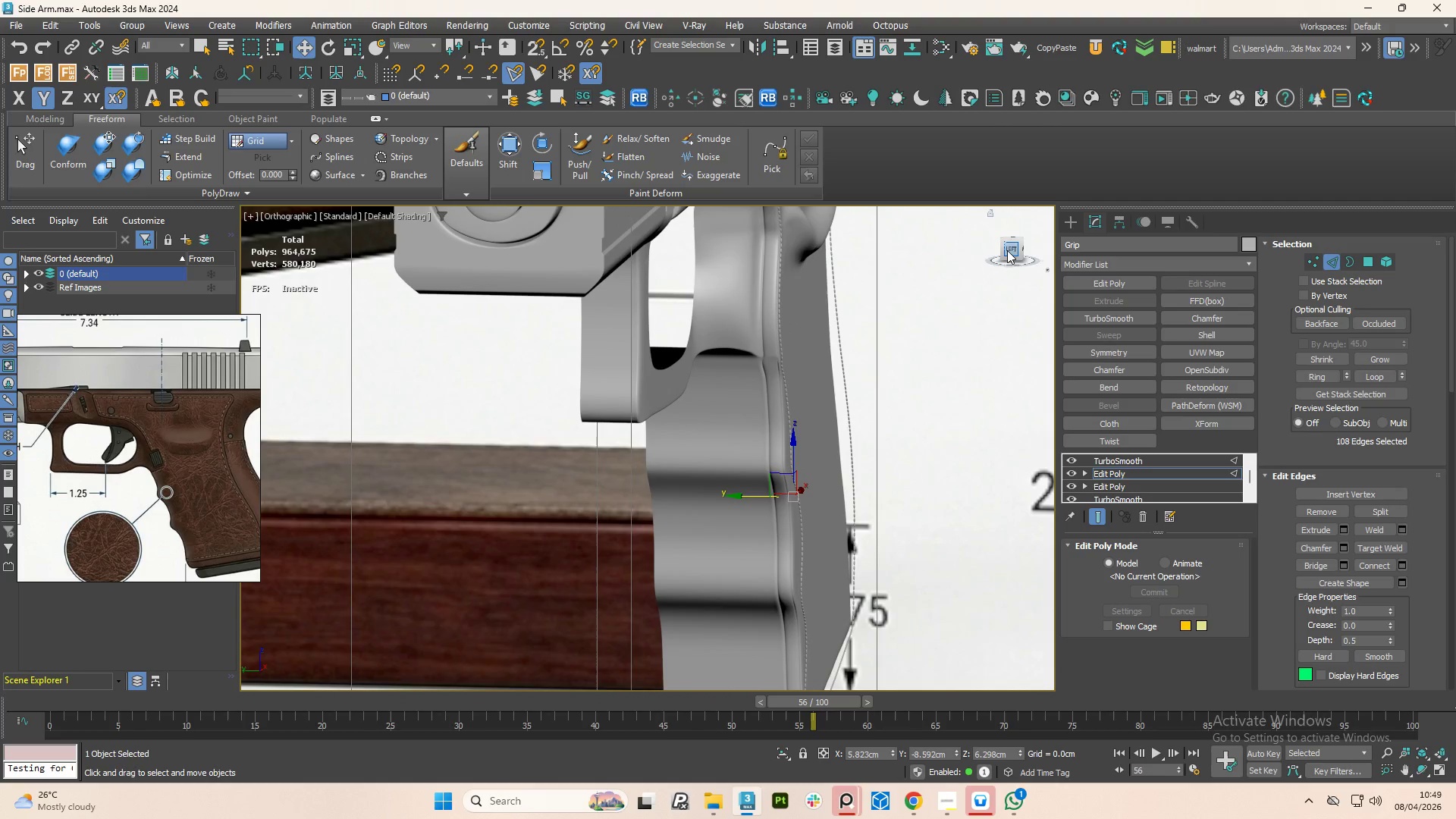 
left_click([1010, 248])
 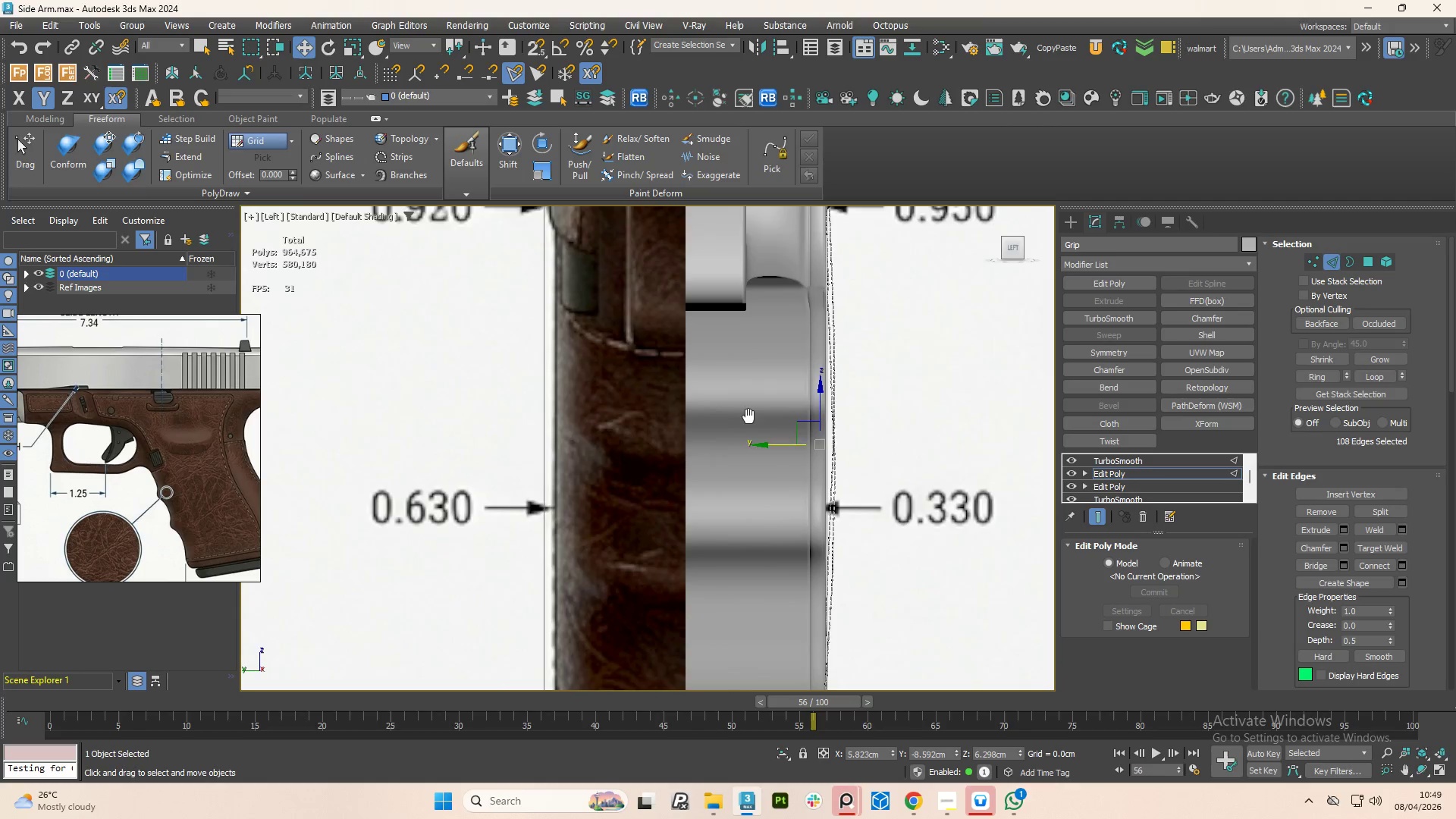 
scroll: coordinate [755, 391], scroll_direction: down, amount: 1.0
 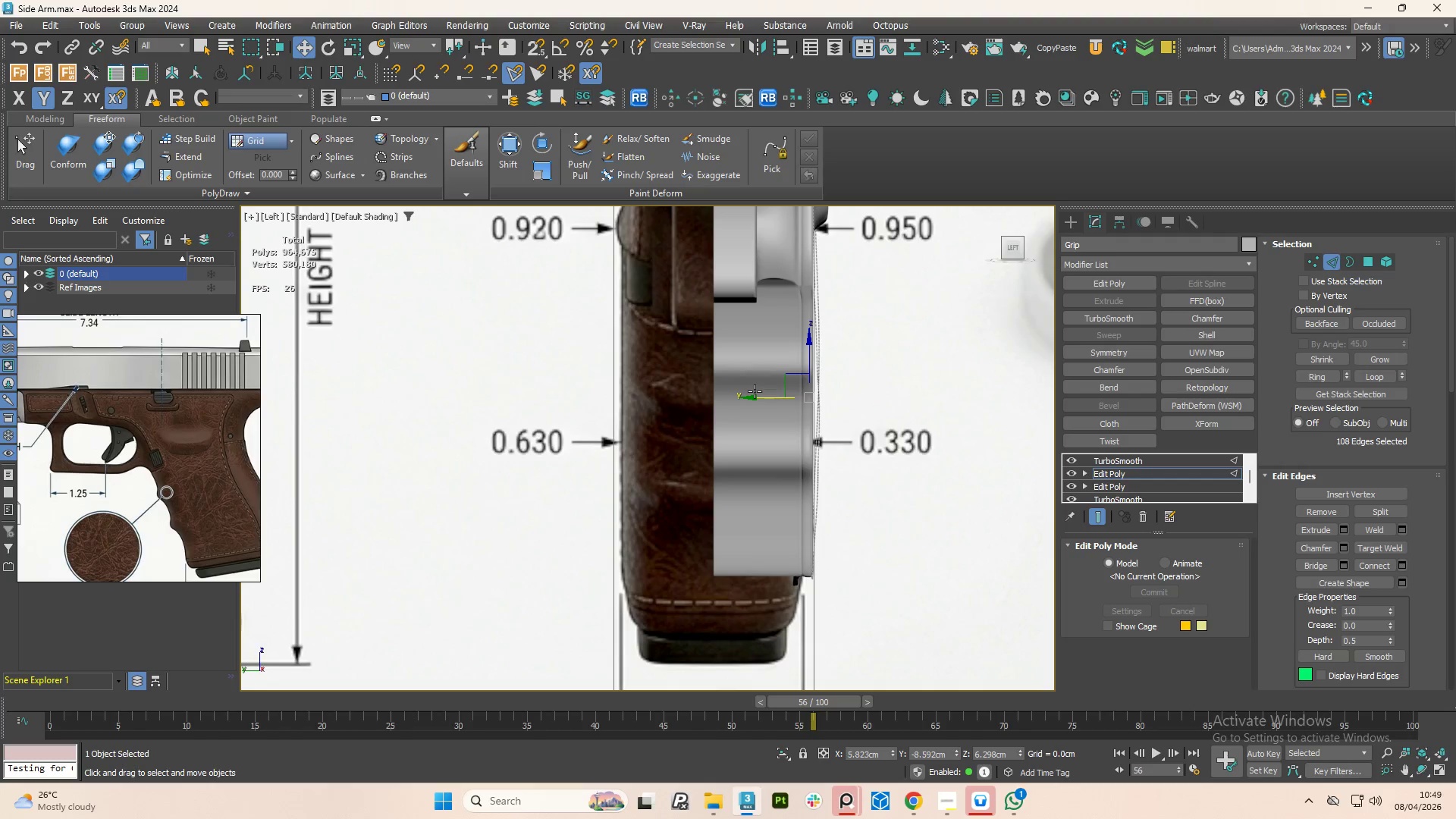 
key(1)
 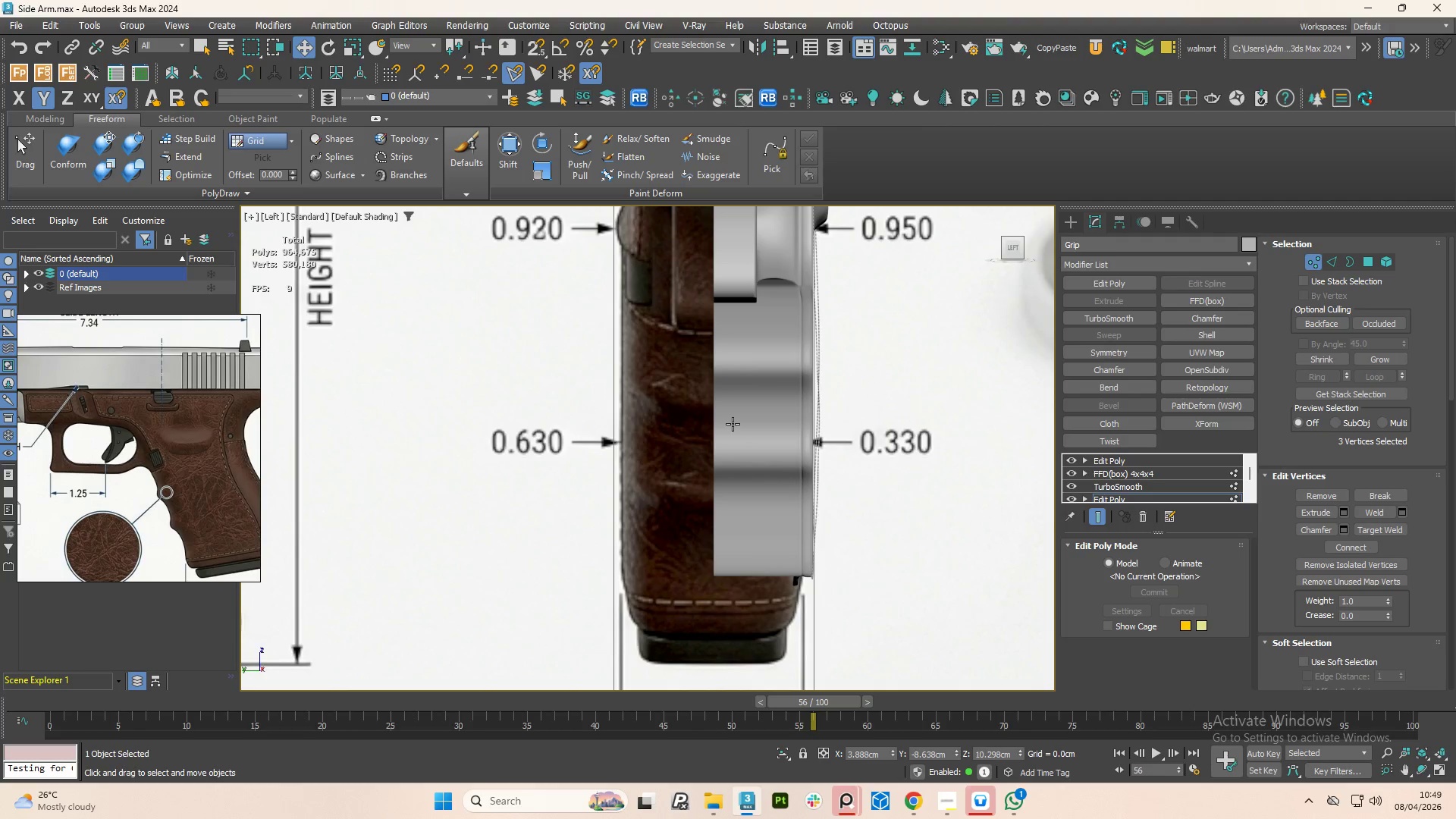 
scroll: coordinate [733, 424], scroll_direction: up, amount: 1.0
 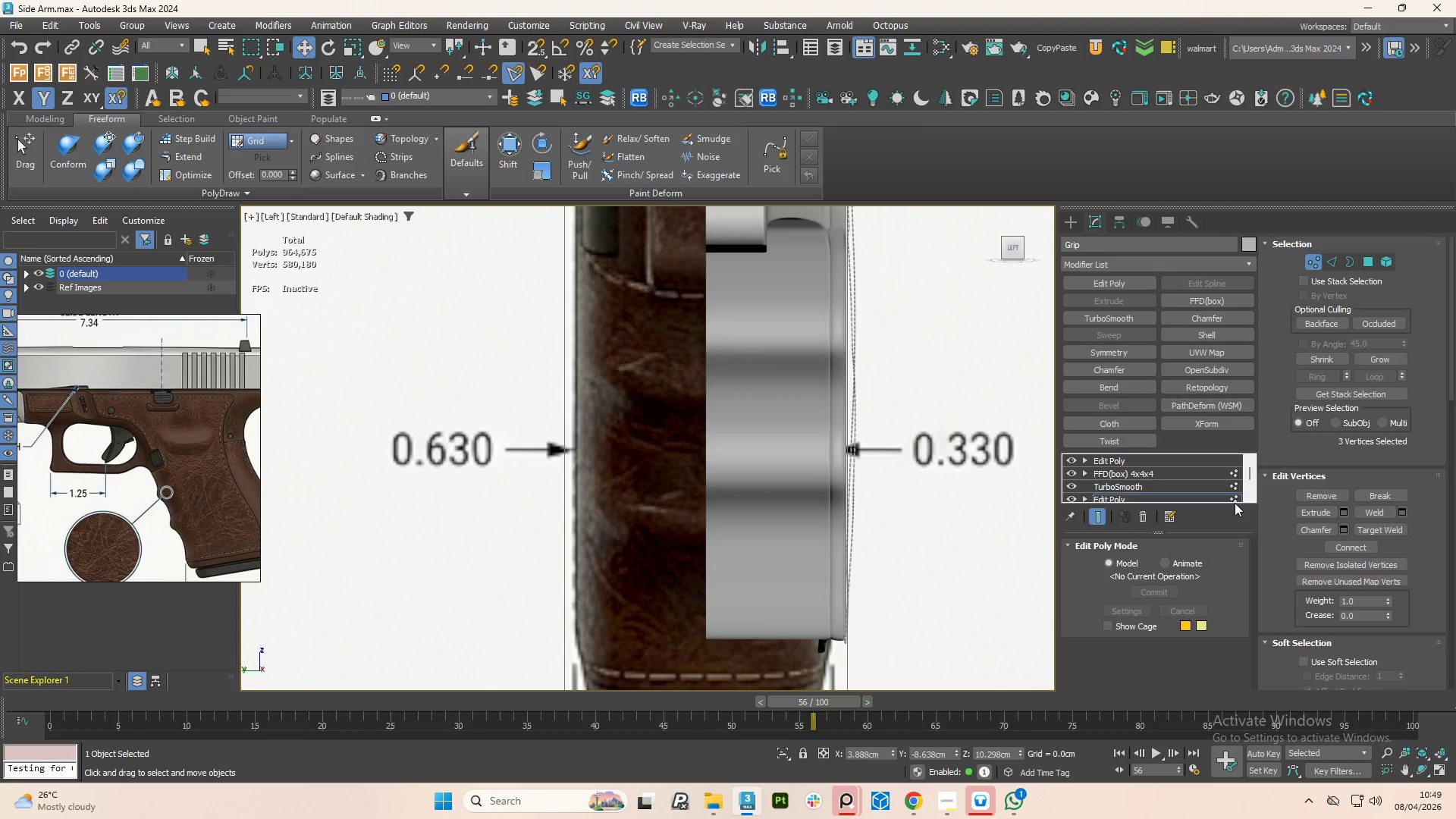 
key(1)
 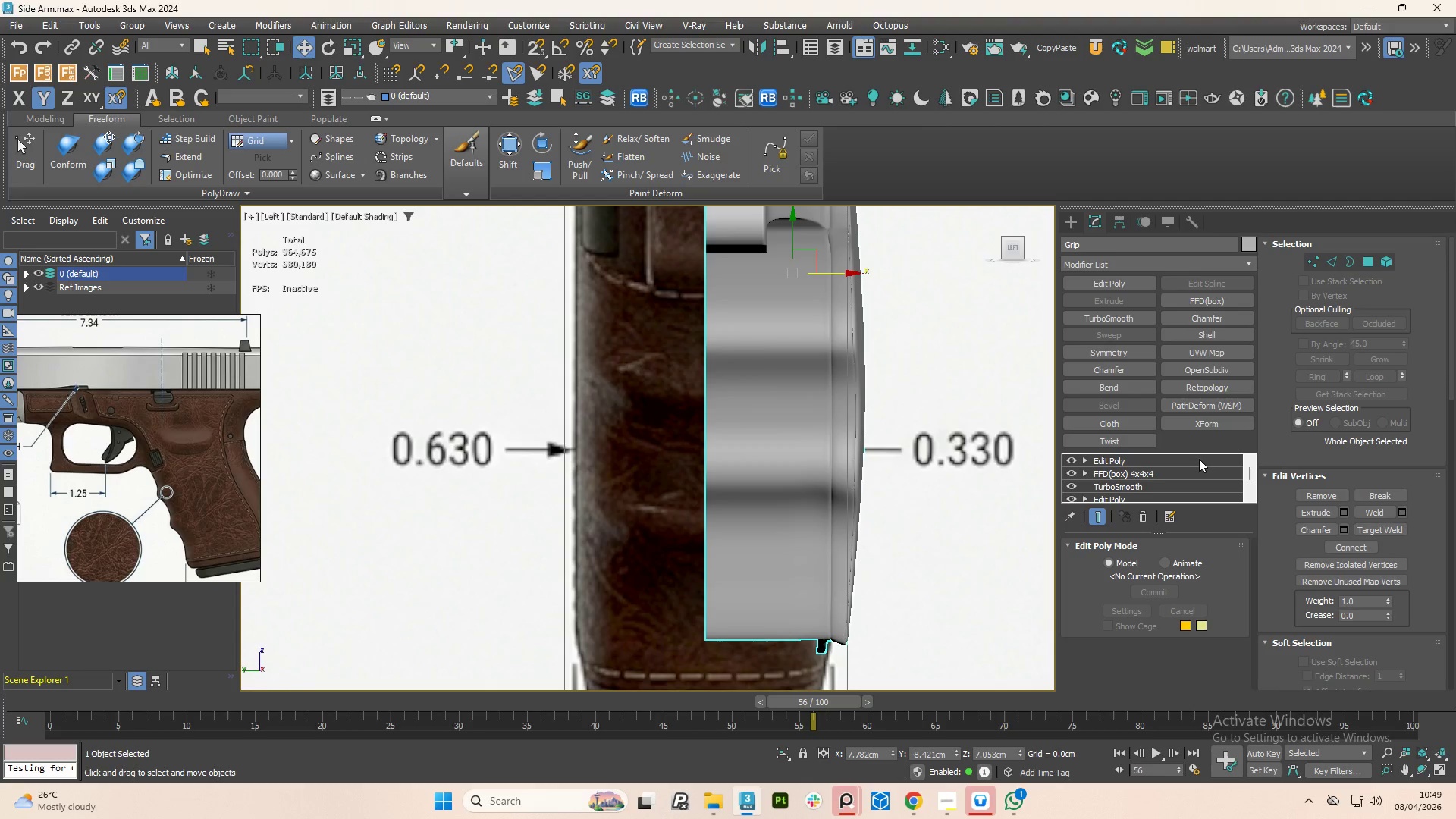 
scroll: coordinate [1183, 462], scroll_direction: up, amount: 2.0
 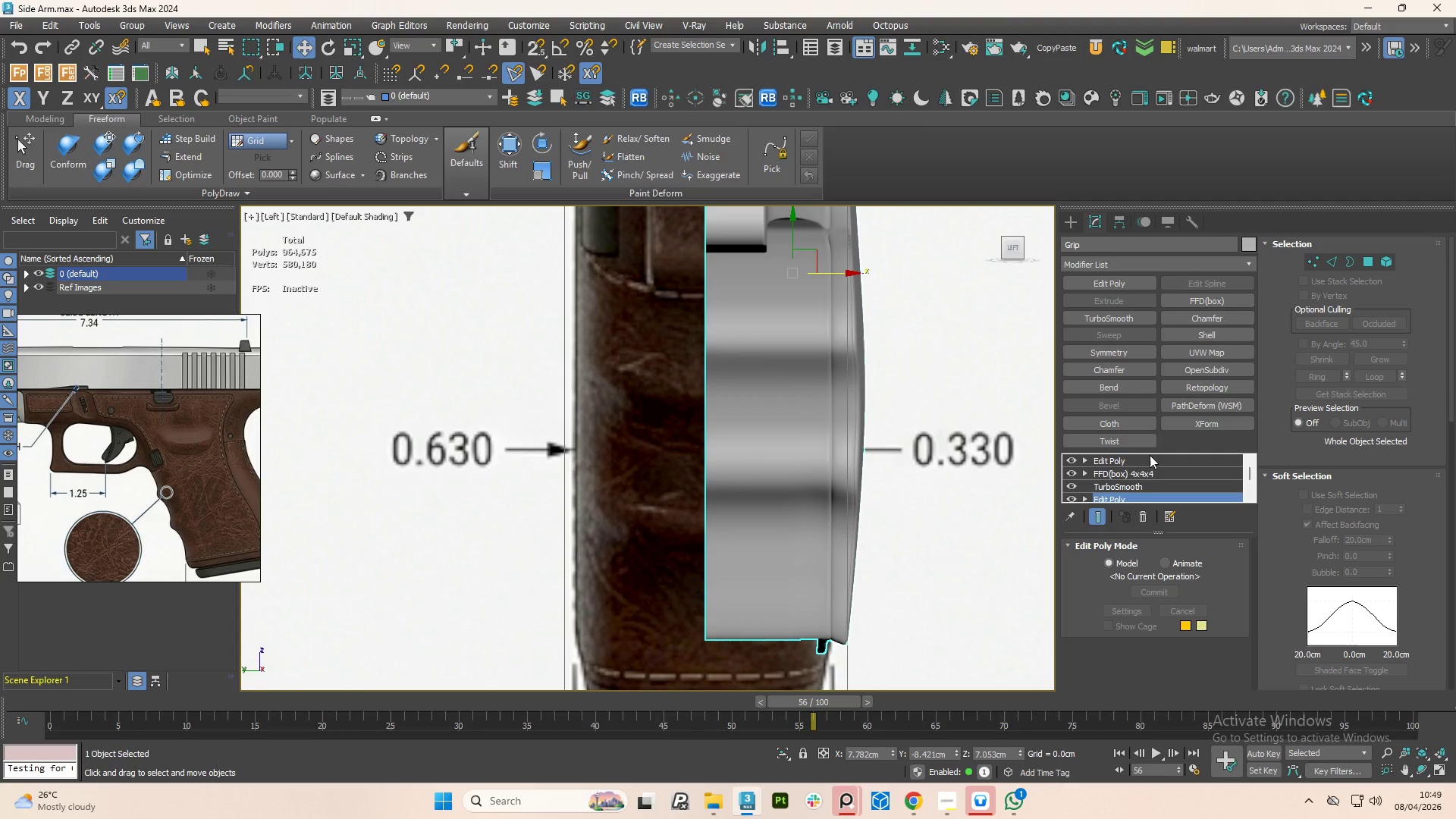 
left_click([1138, 460])
 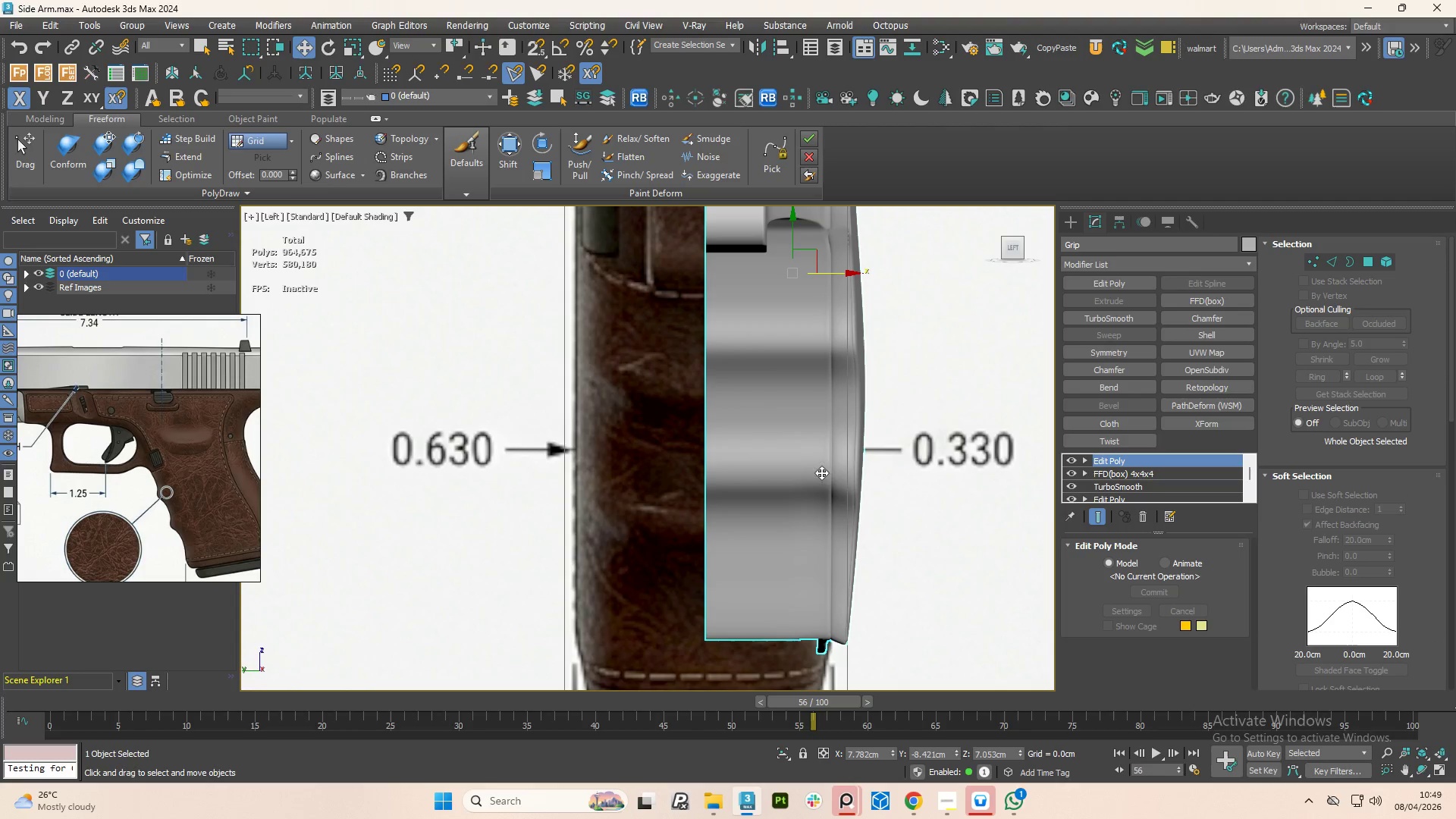 
hold_key(key=AltLeft, duration=1.09)
 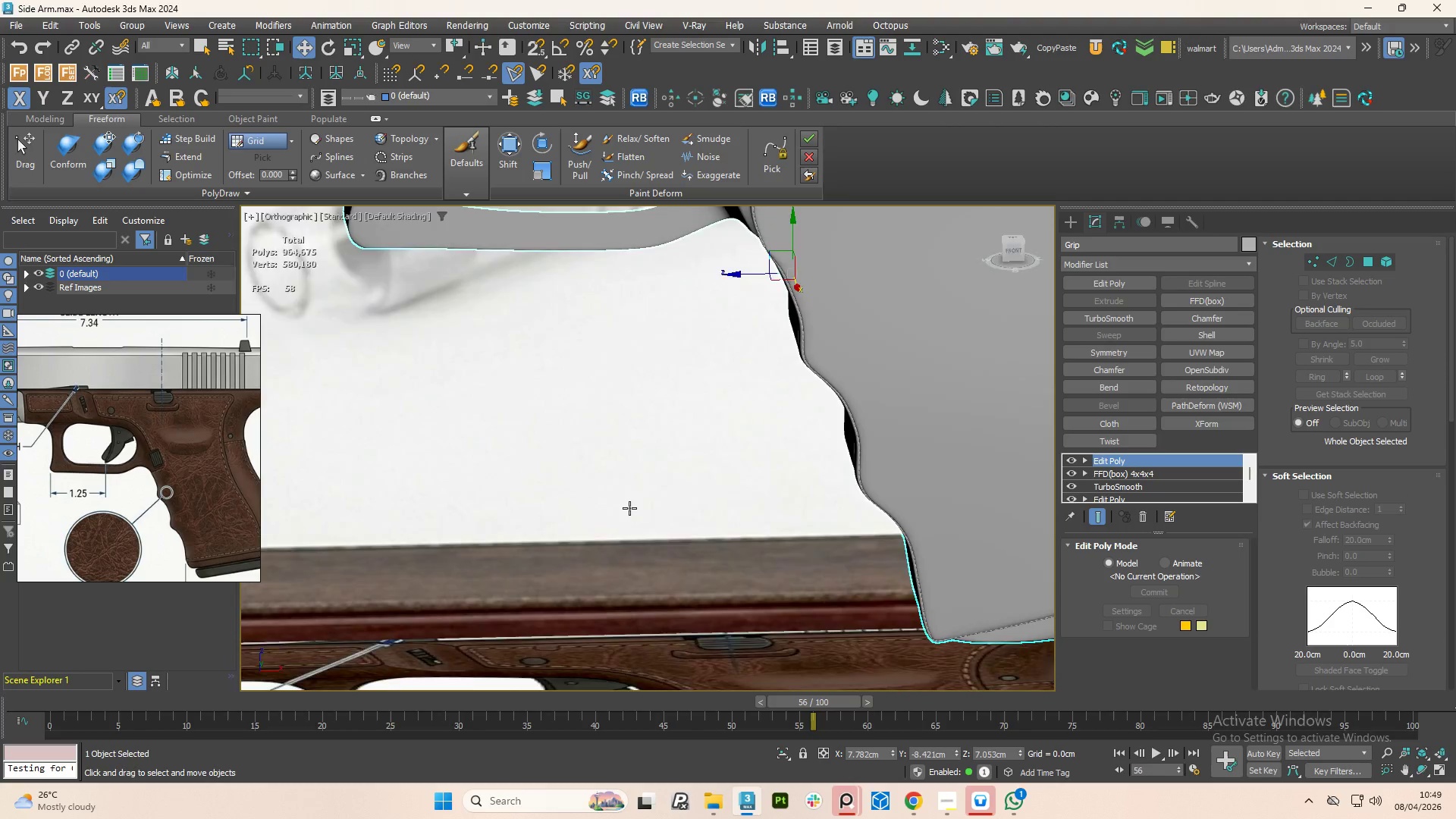 
hold_key(key=AltLeft, duration=1.52)
 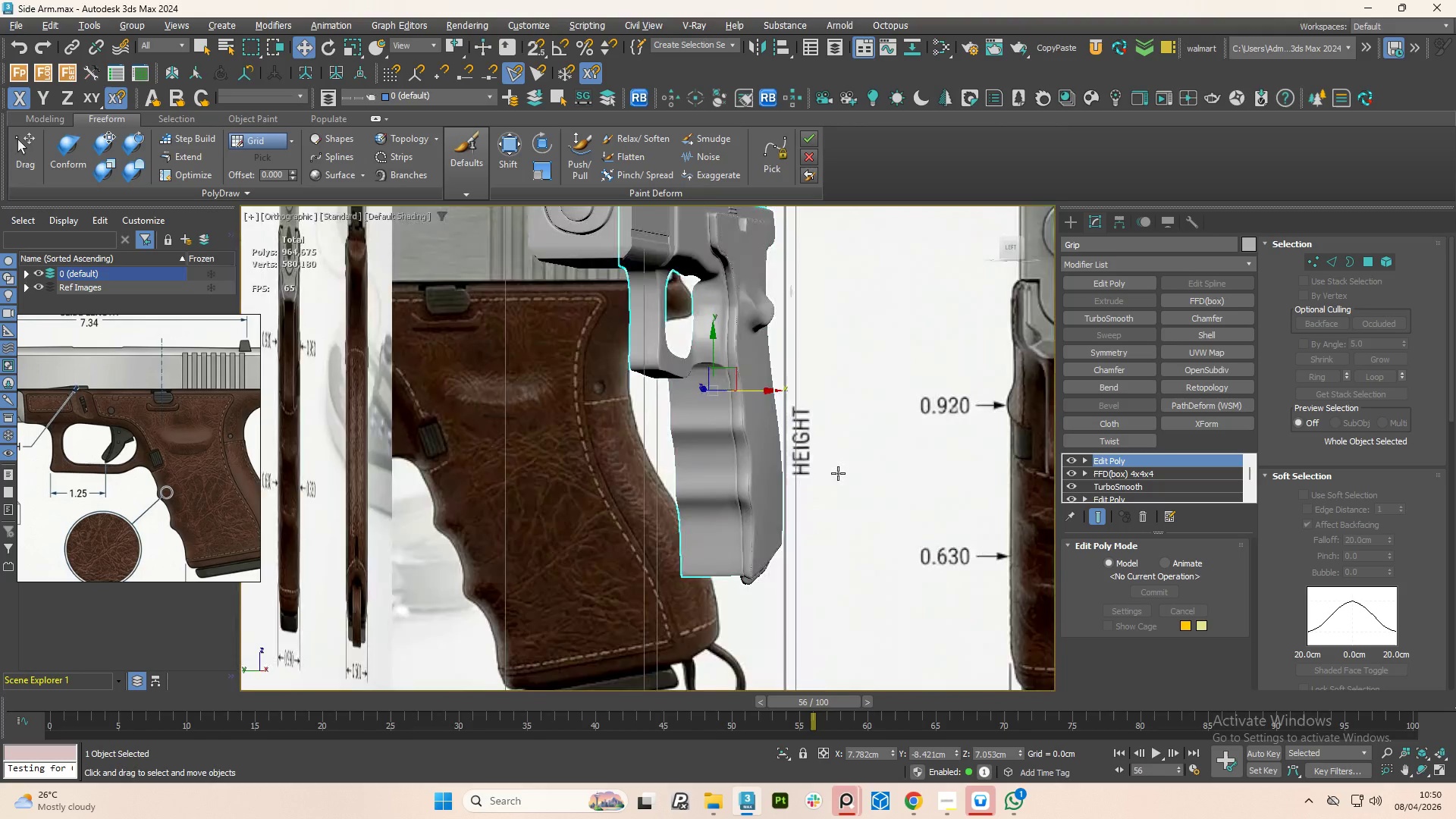 
scroll: coordinate [635, 510], scroll_direction: down, amount: 2.0
 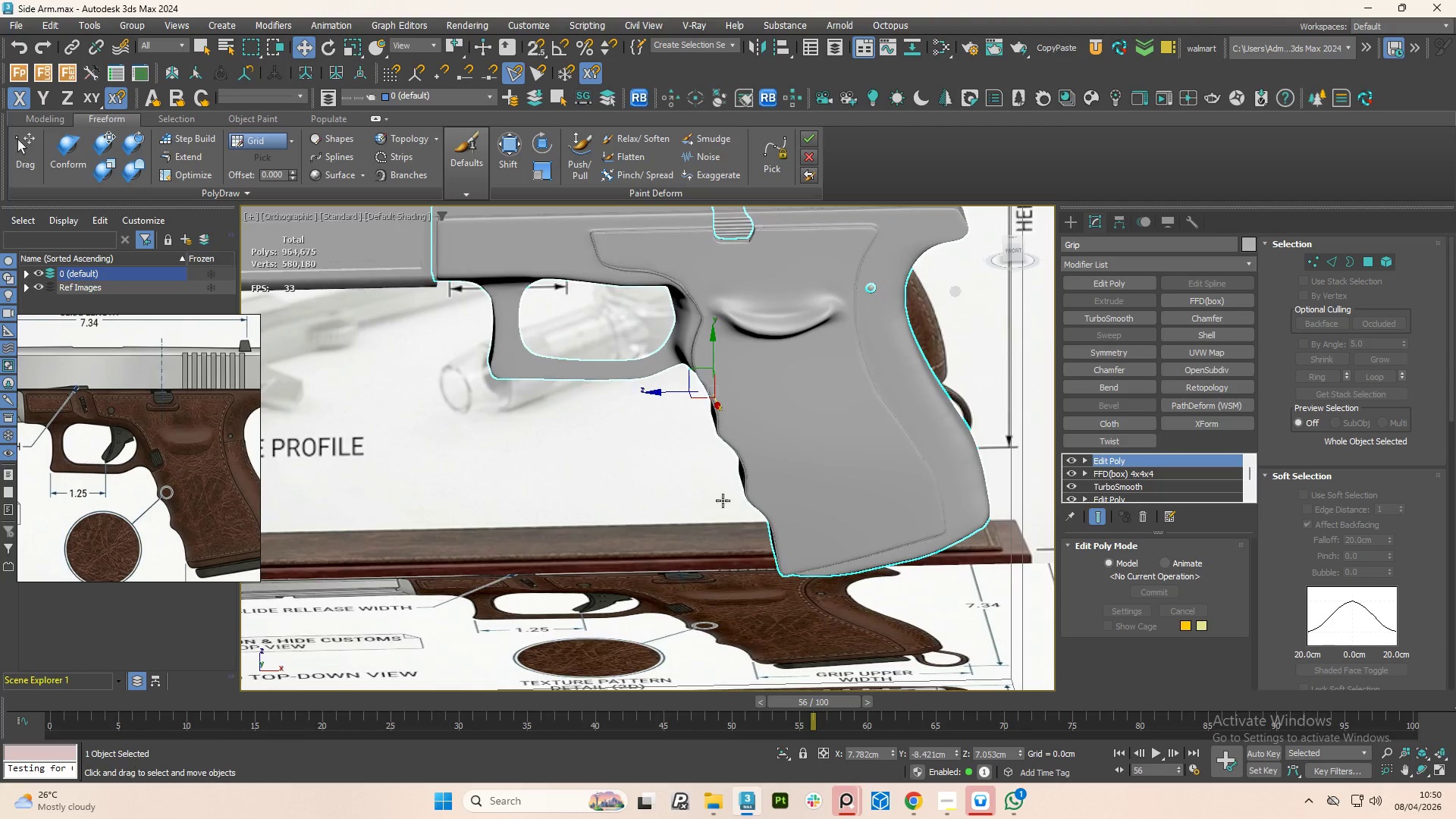 
hold_key(key=AltLeft, duration=1.5)
 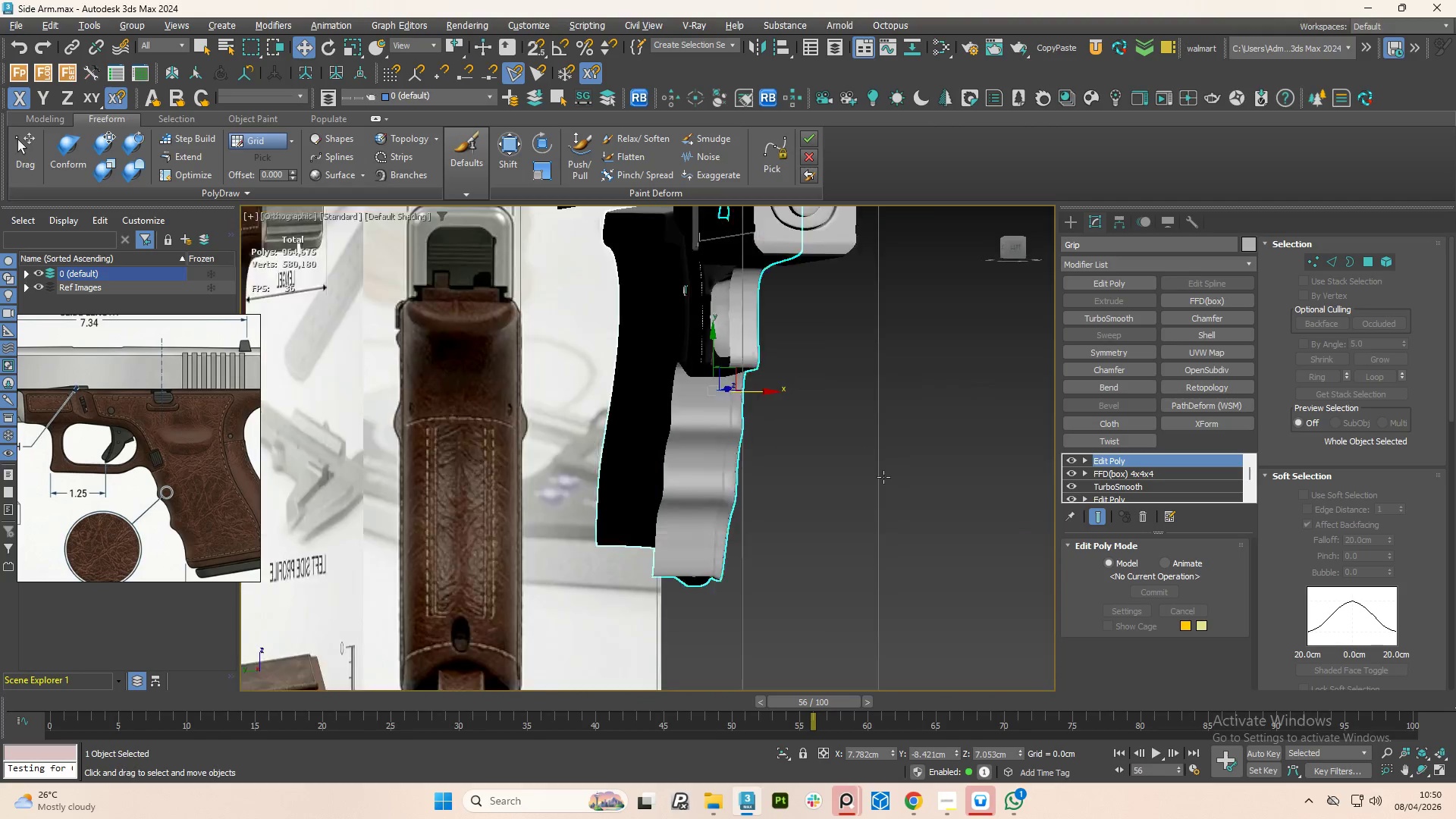 
hold_key(key=AltLeft, duration=1.5)
 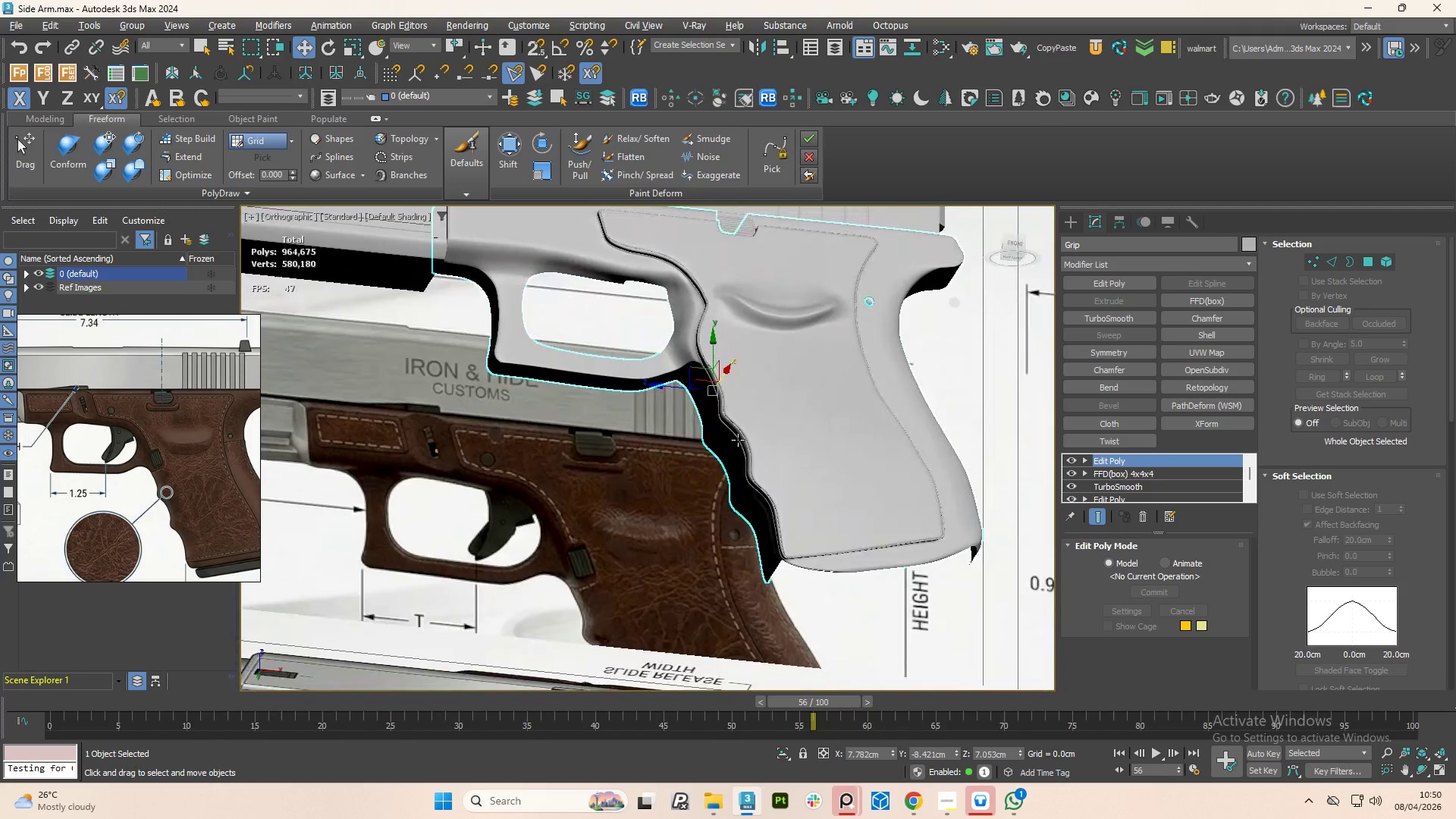 
hold_key(key=AltLeft, duration=1.5)
 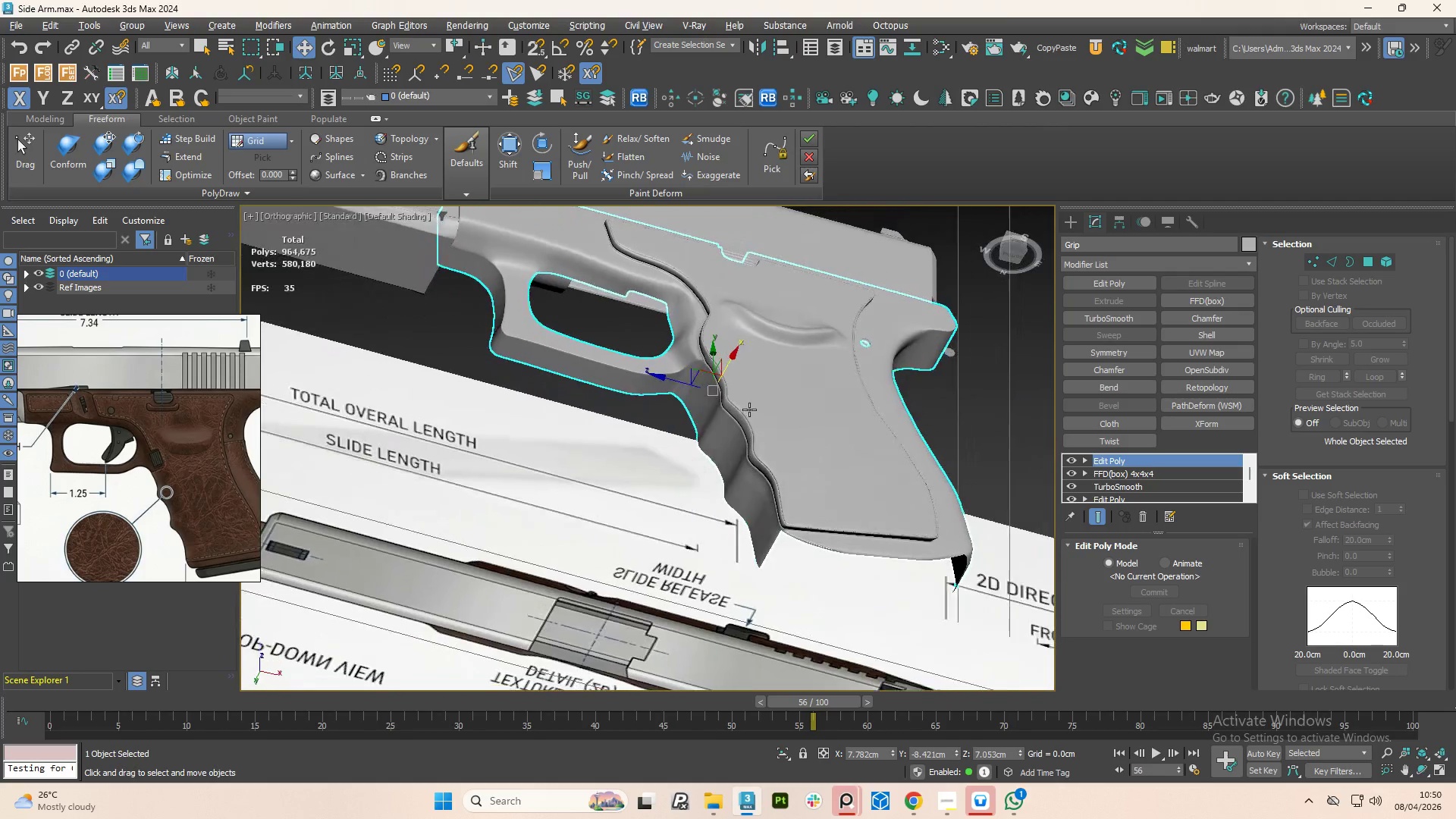 
hold_key(key=AltLeft, duration=1.52)
 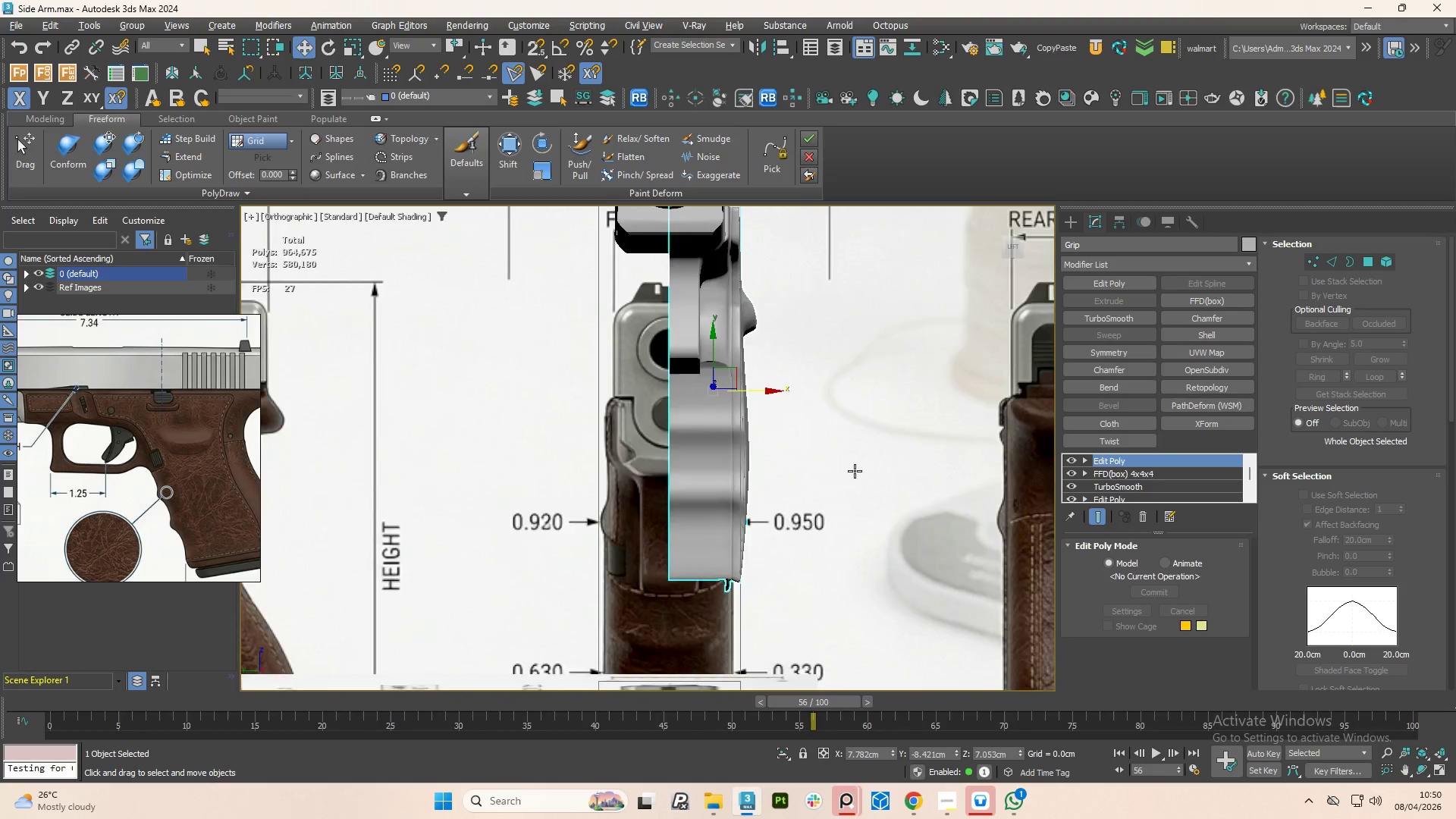 
hold_key(key=AltLeft, duration=1.08)
scroll: coordinate [853, 465], scroll_direction: up, amount: 1.0
 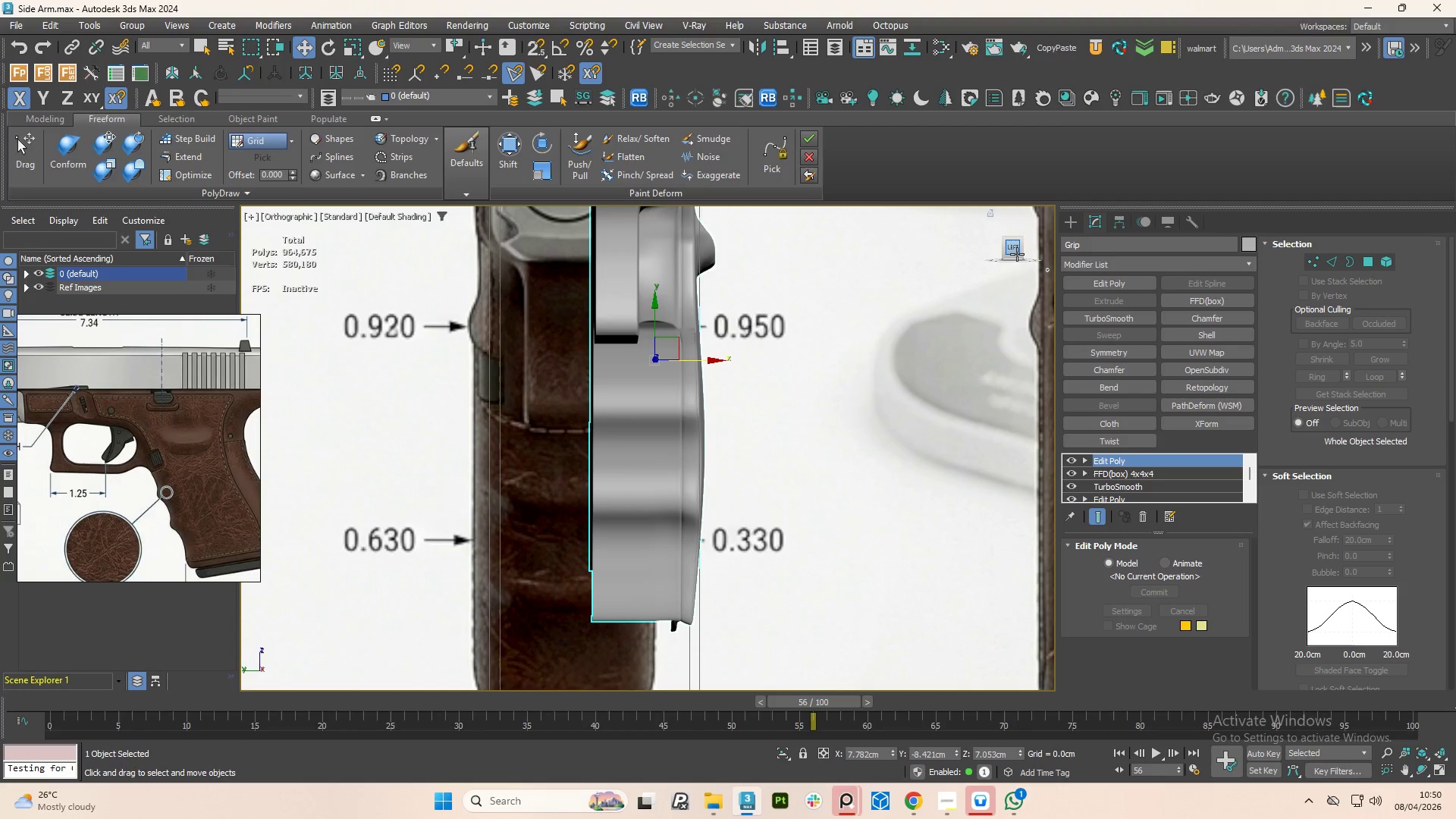 
left_click([1013, 252])
 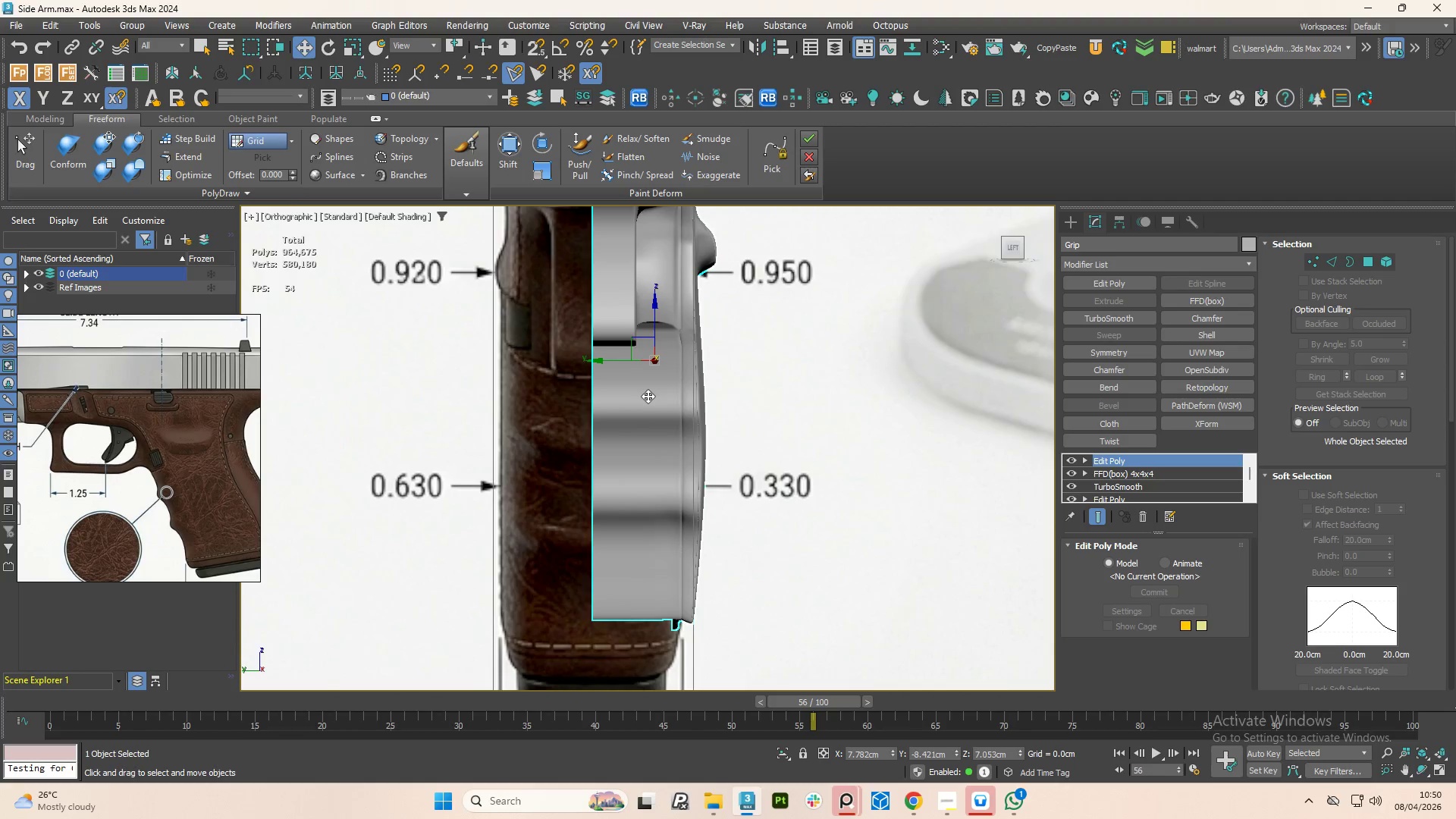 
scroll: coordinate [660, 450], scroll_direction: down, amount: 2.0
 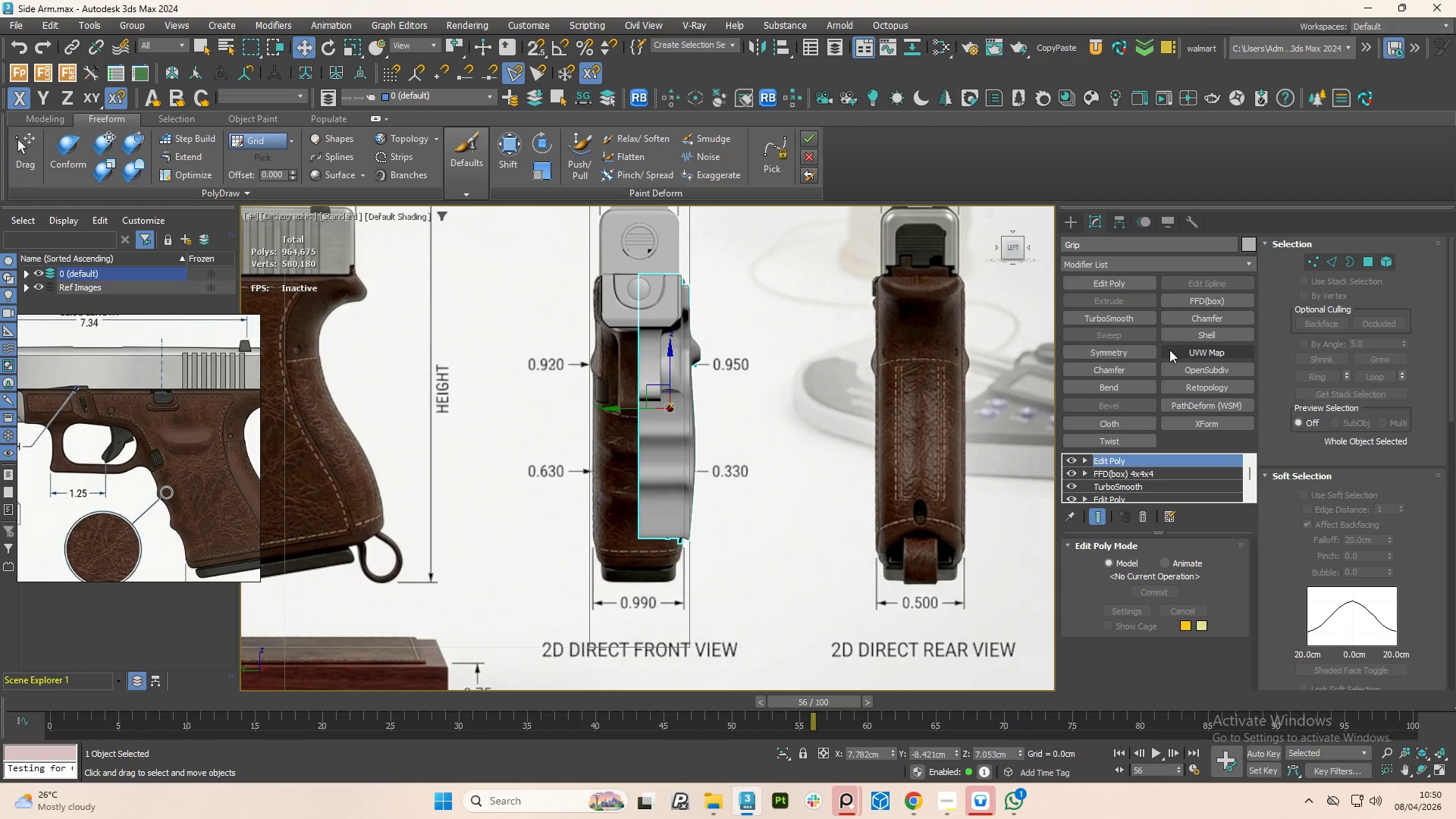 
left_click([1109, 350])
 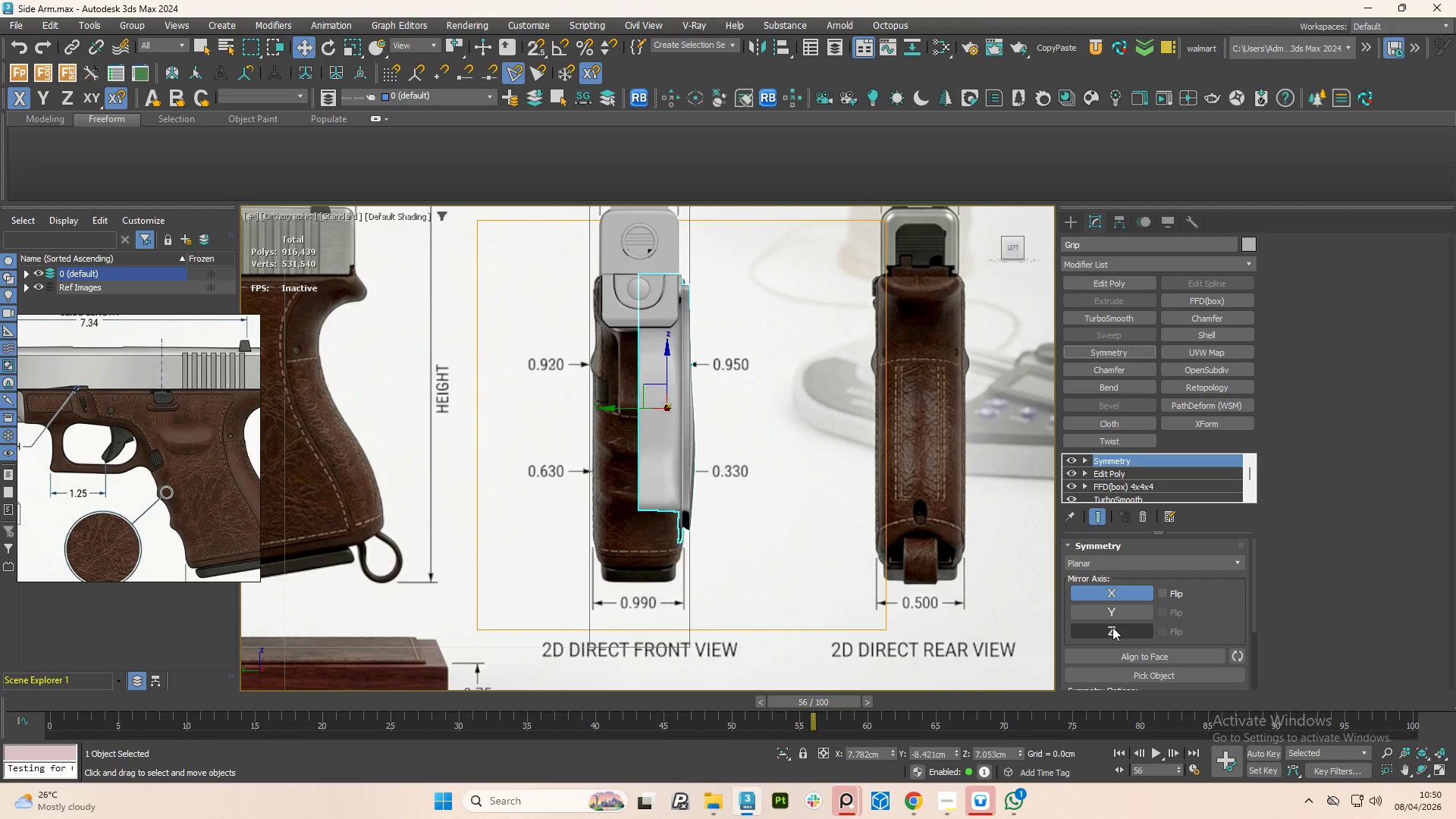 
left_click([1101, 611])
 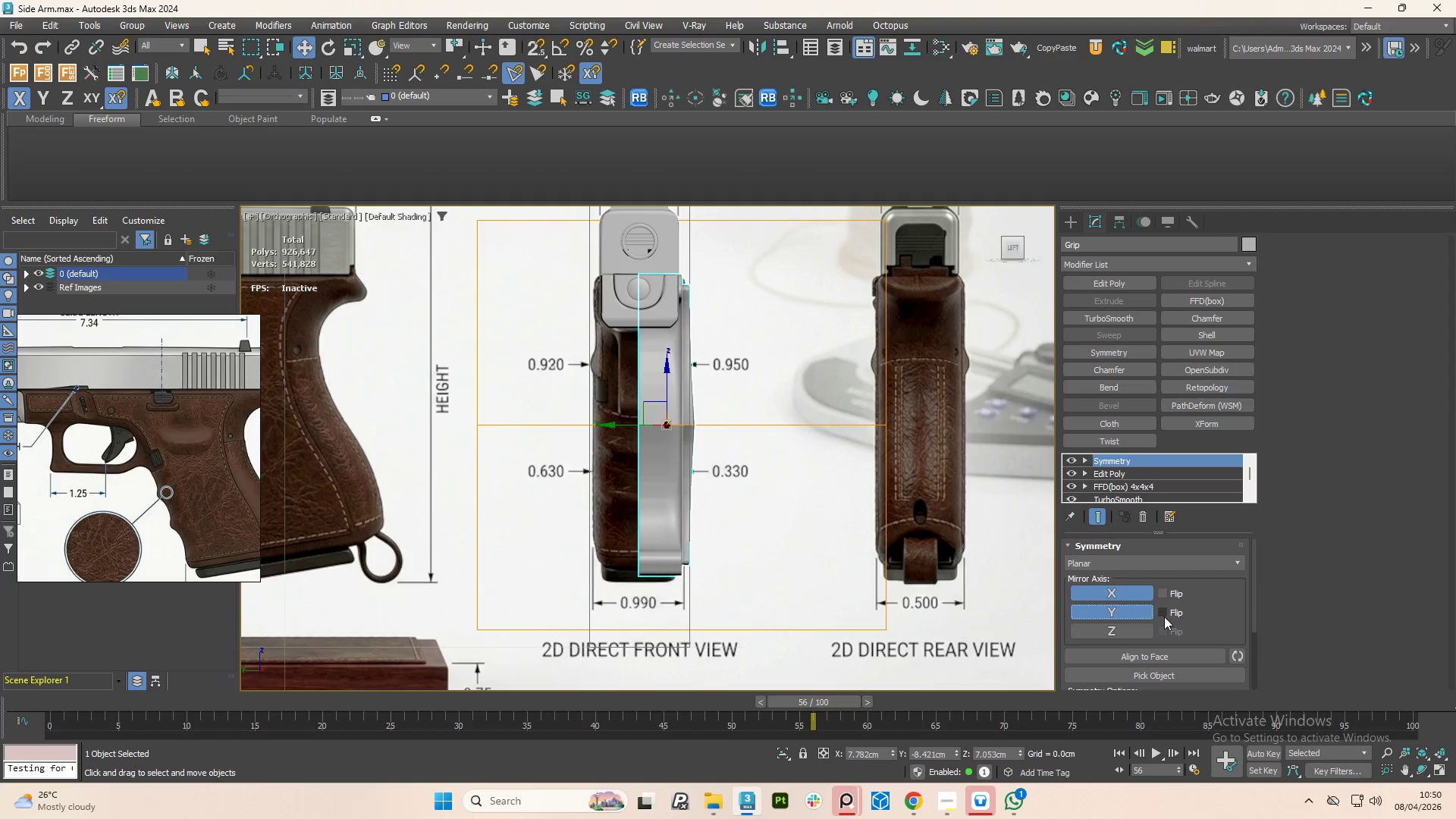 
left_click([1124, 586])
 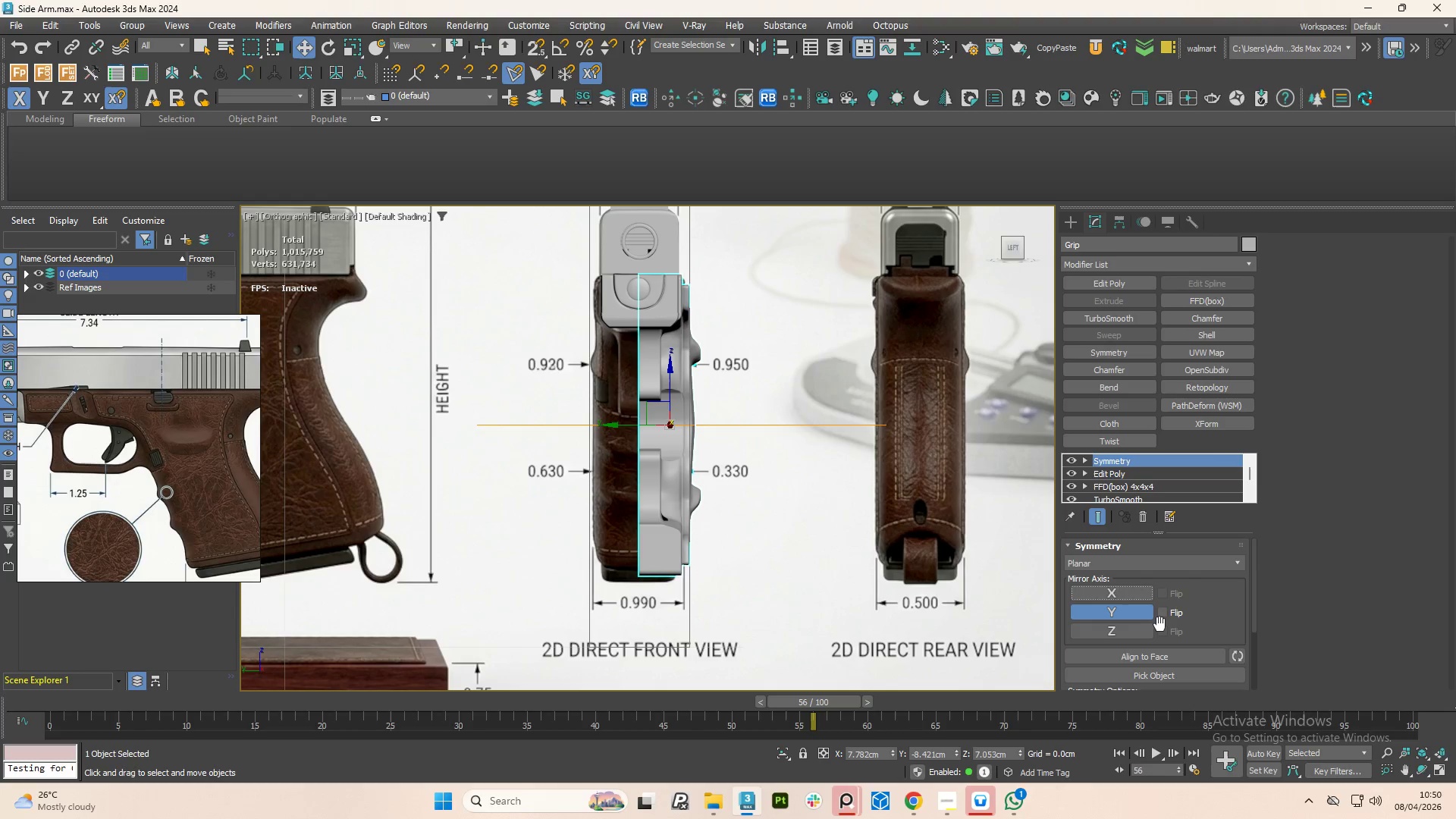 
left_click([1164, 613])
 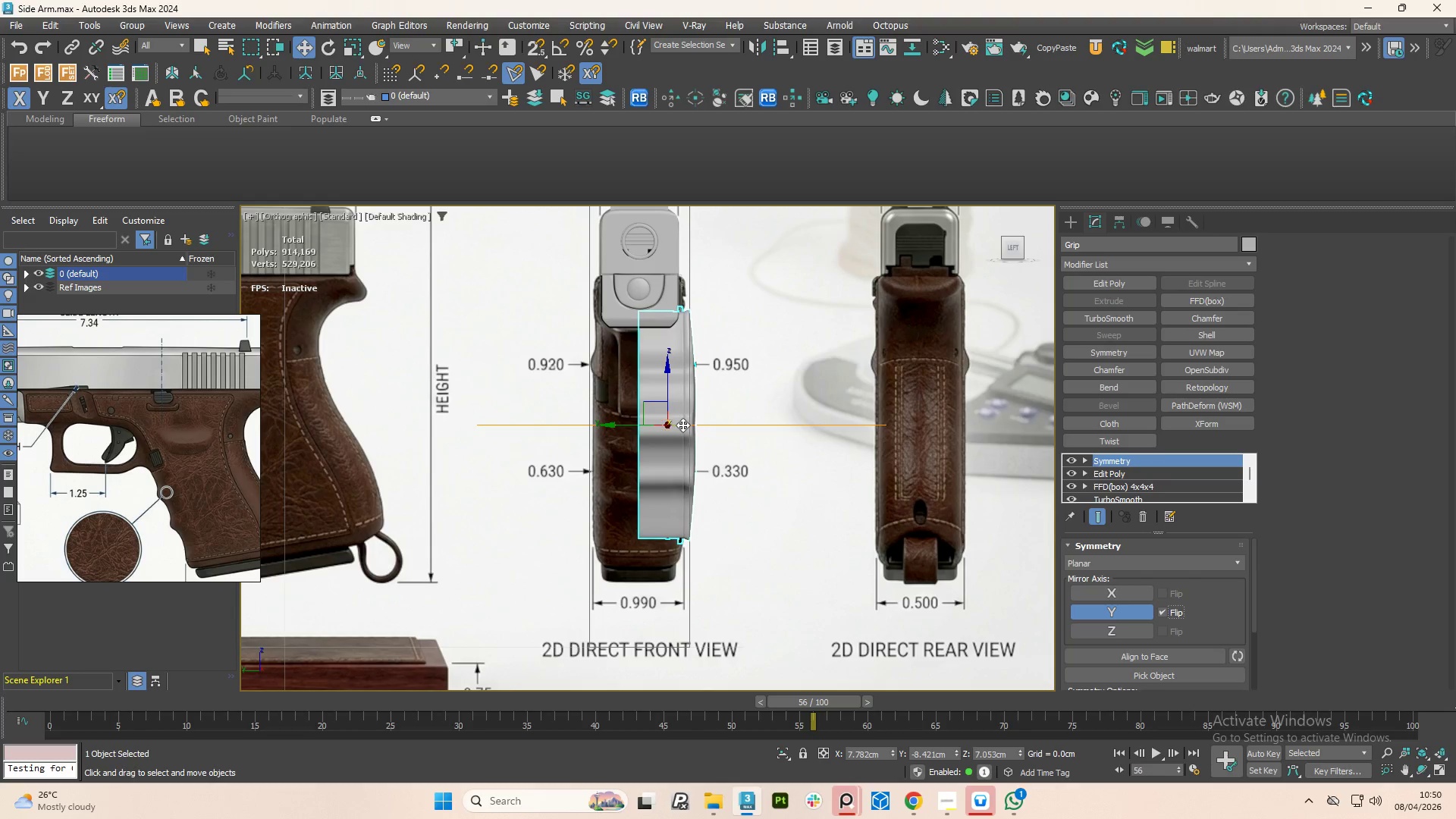 
scroll: coordinate [682, 425], scroll_direction: up, amount: 1.0
 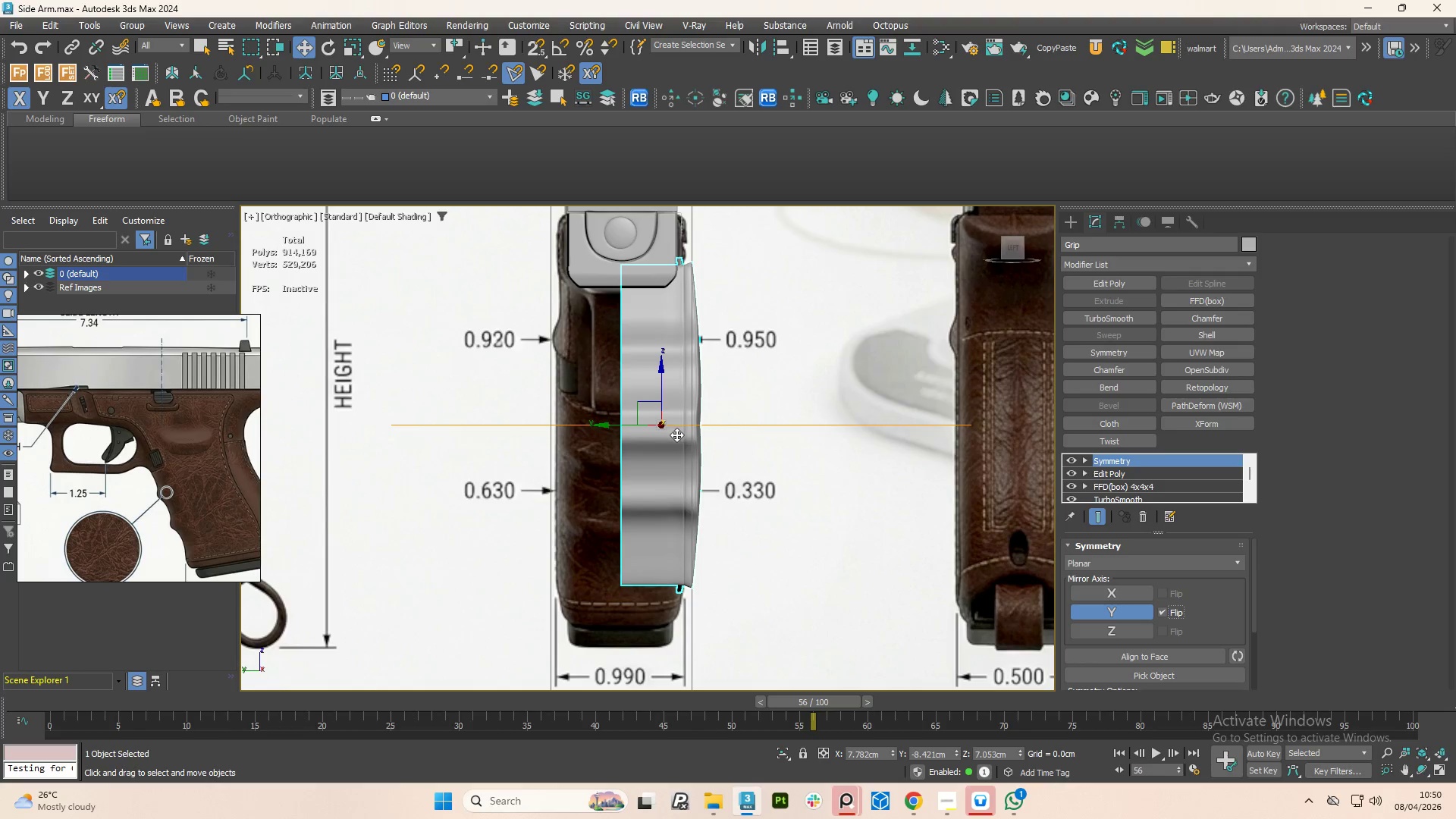 
hold_key(key=AltLeft, duration=1.5)
 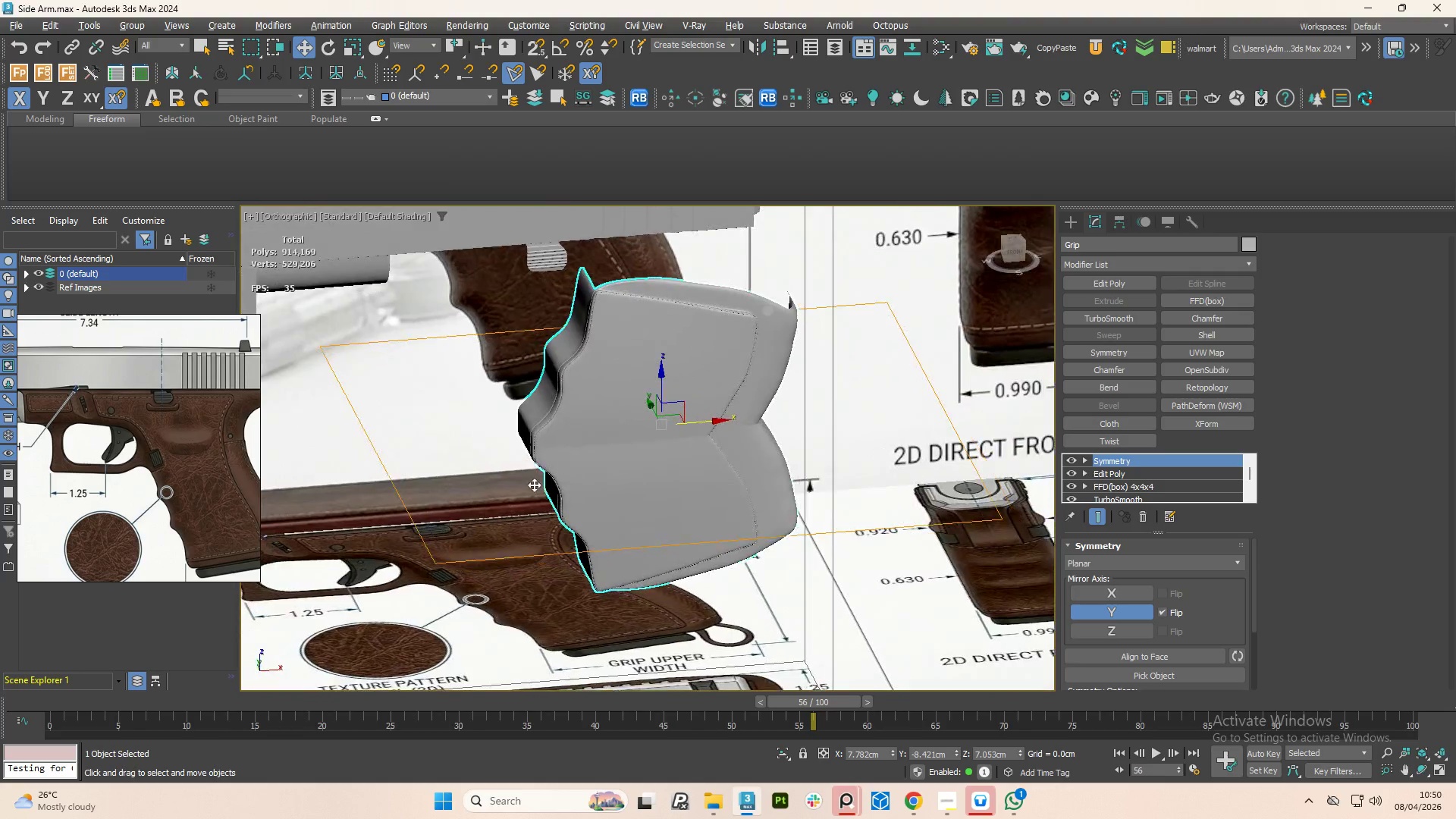 
hold_key(key=AltLeft, duration=1.5)
 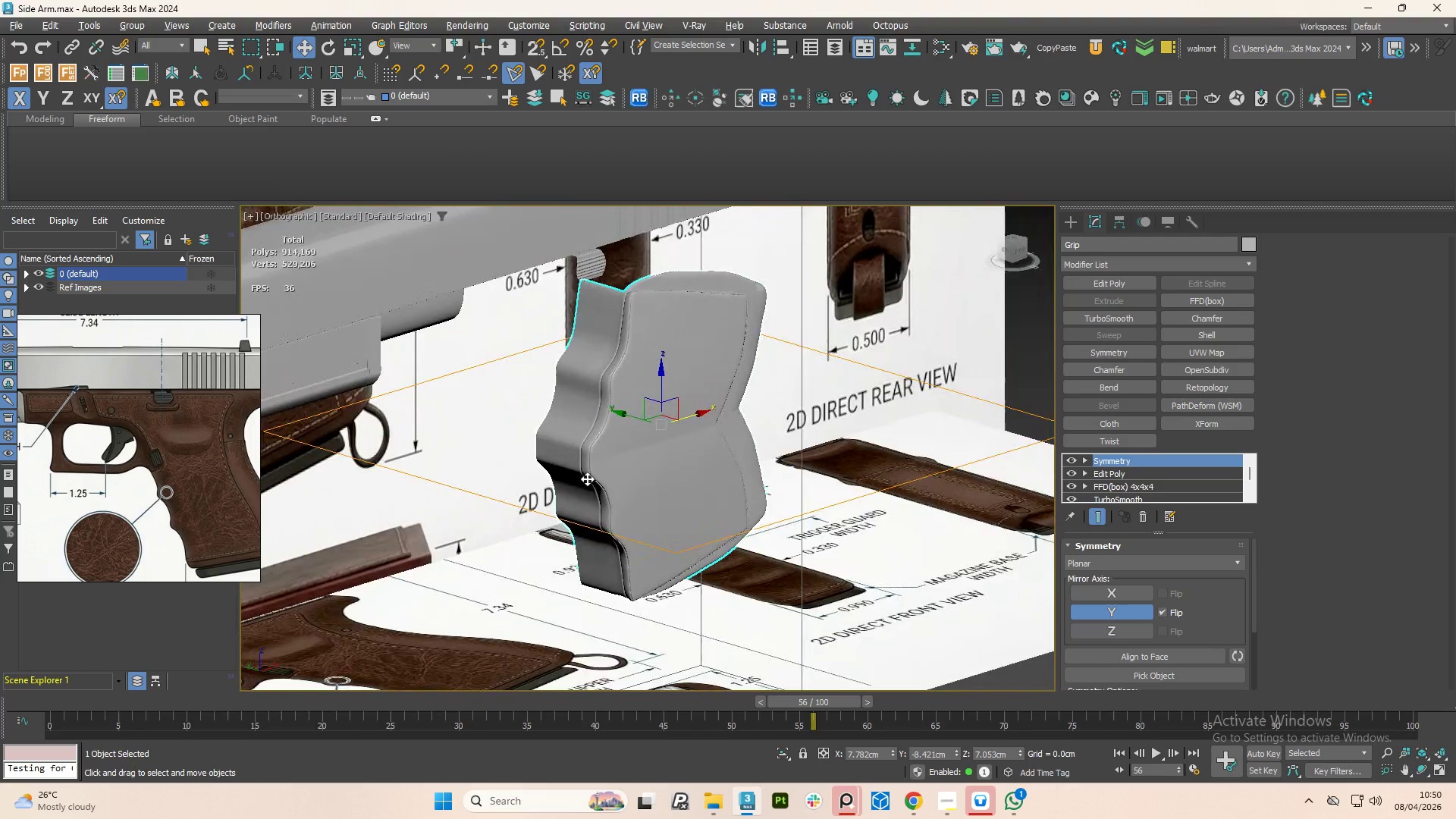 
hold_key(key=AltLeft, duration=1.3)
 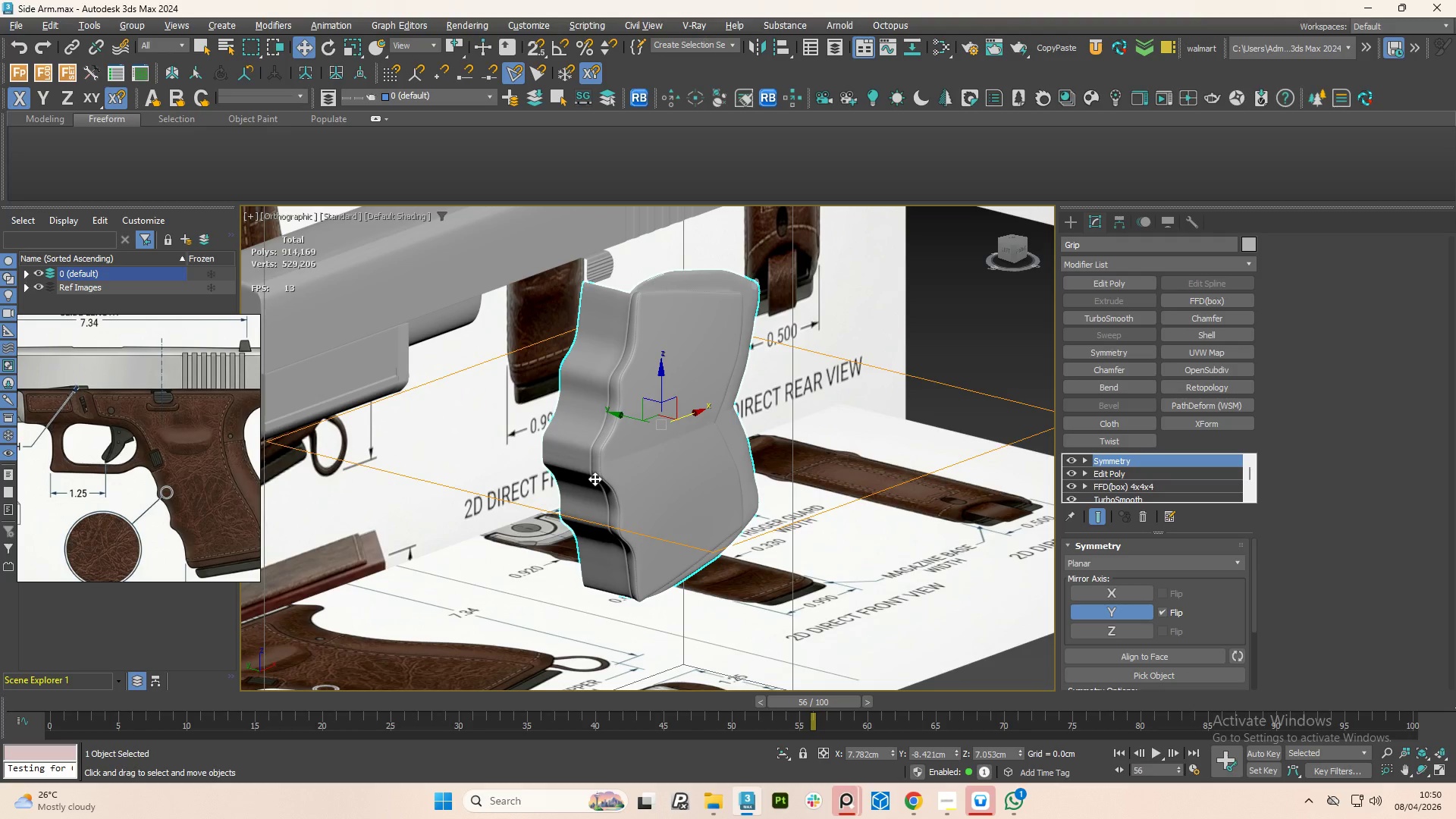 
key(1)
 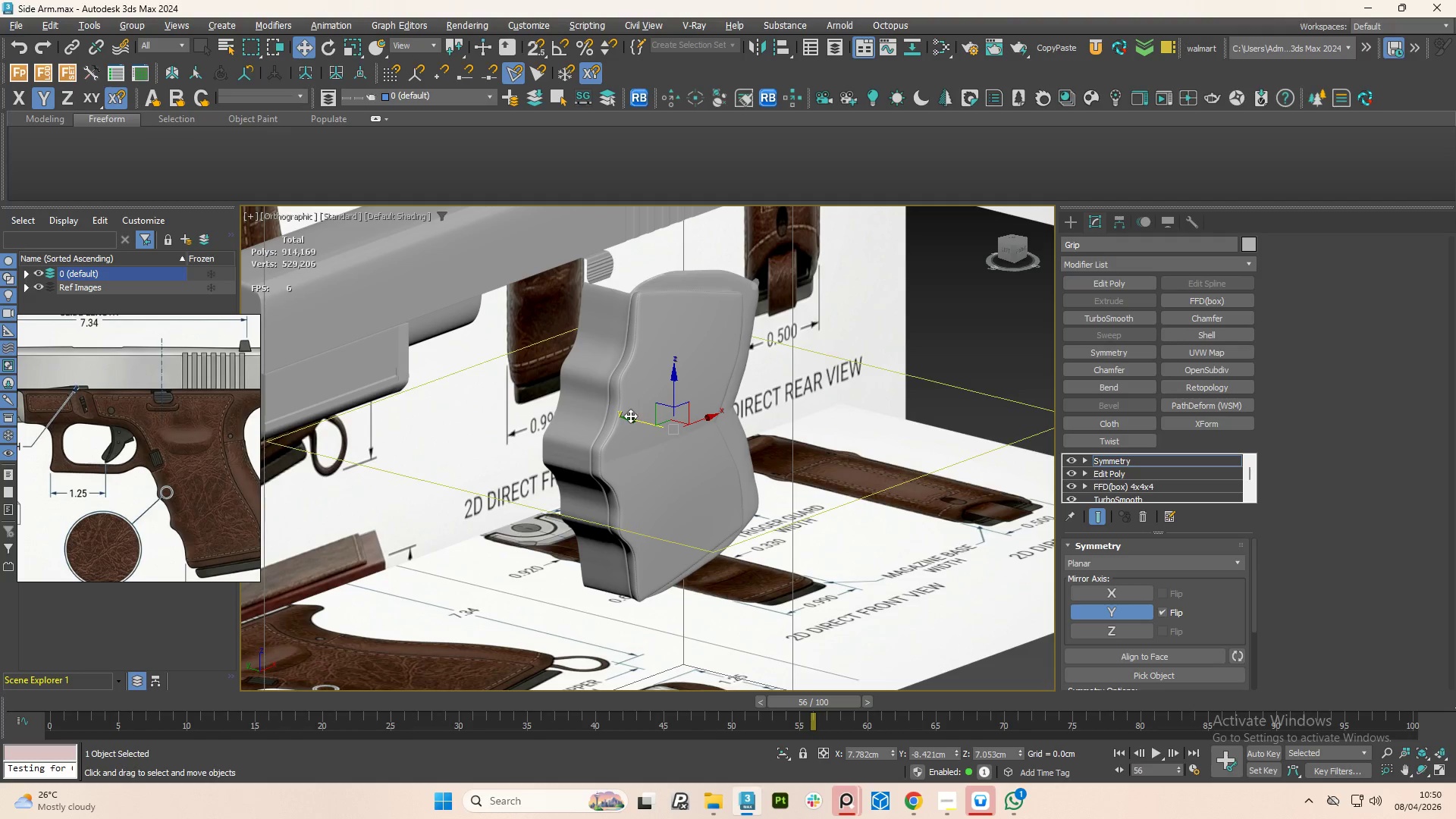 
left_click_drag(start_coordinate=[634, 418], to_coordinate=[577, 403])
 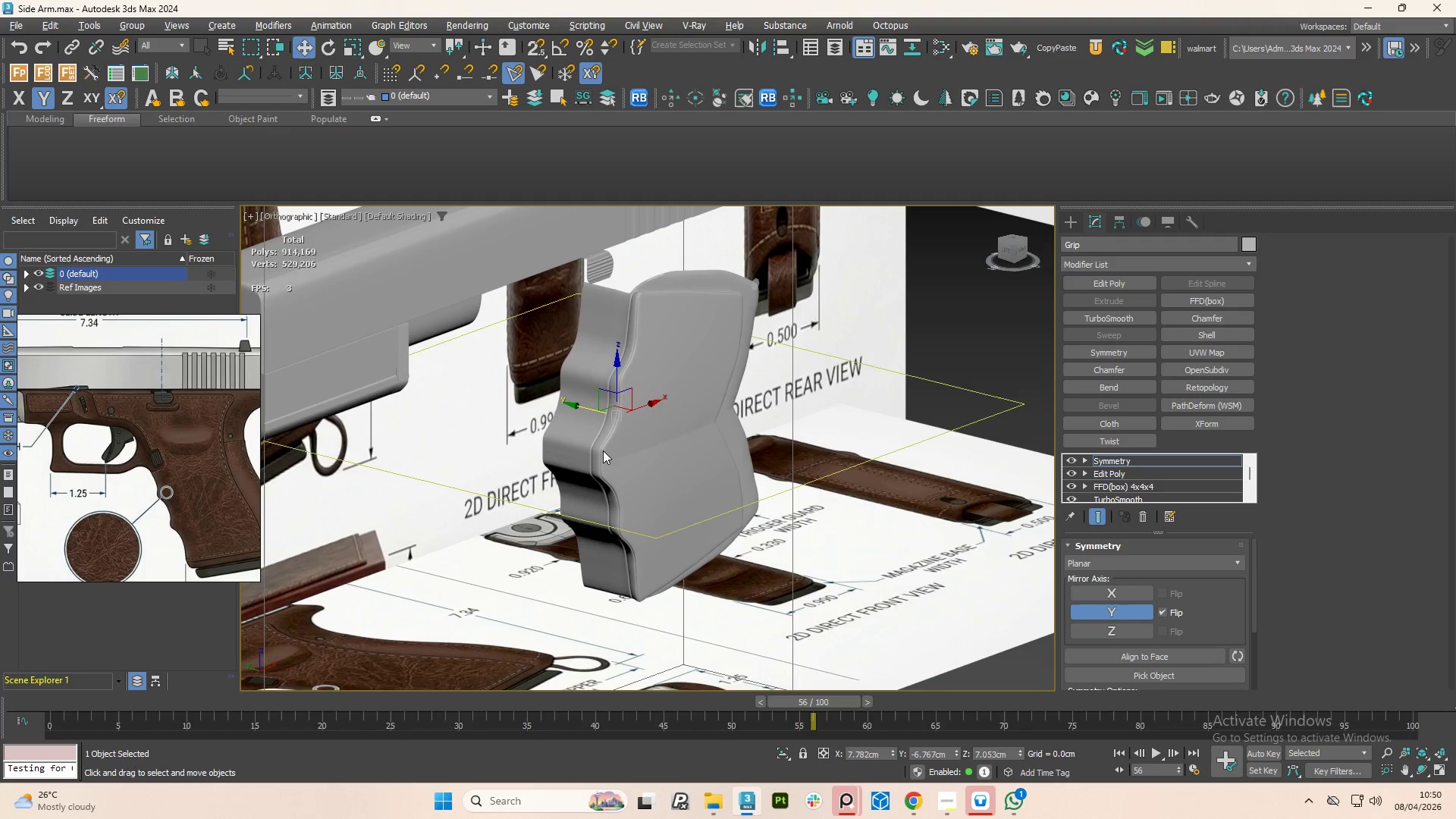 
key(Control+Z)
 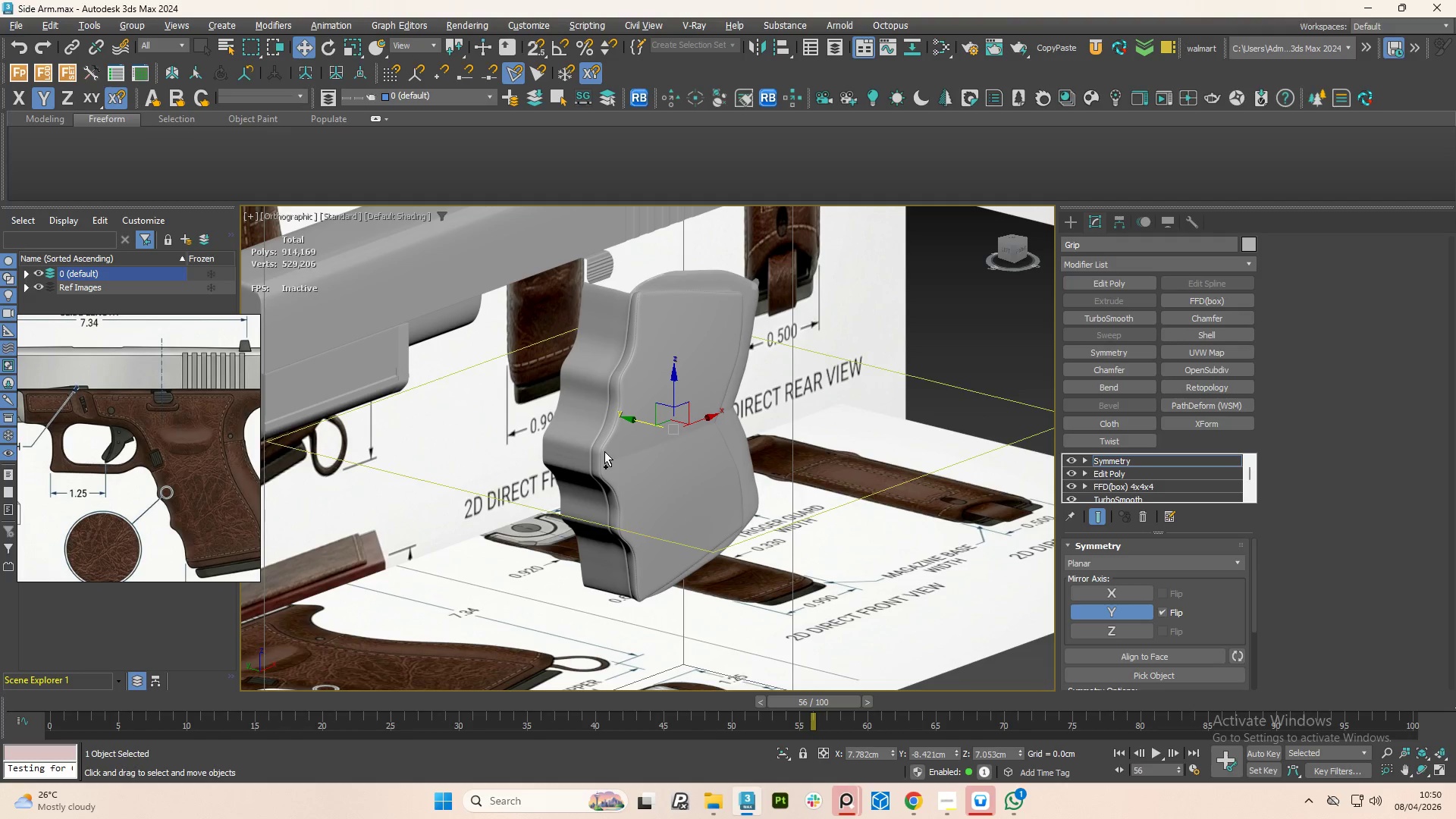 
key(Control+Z)
 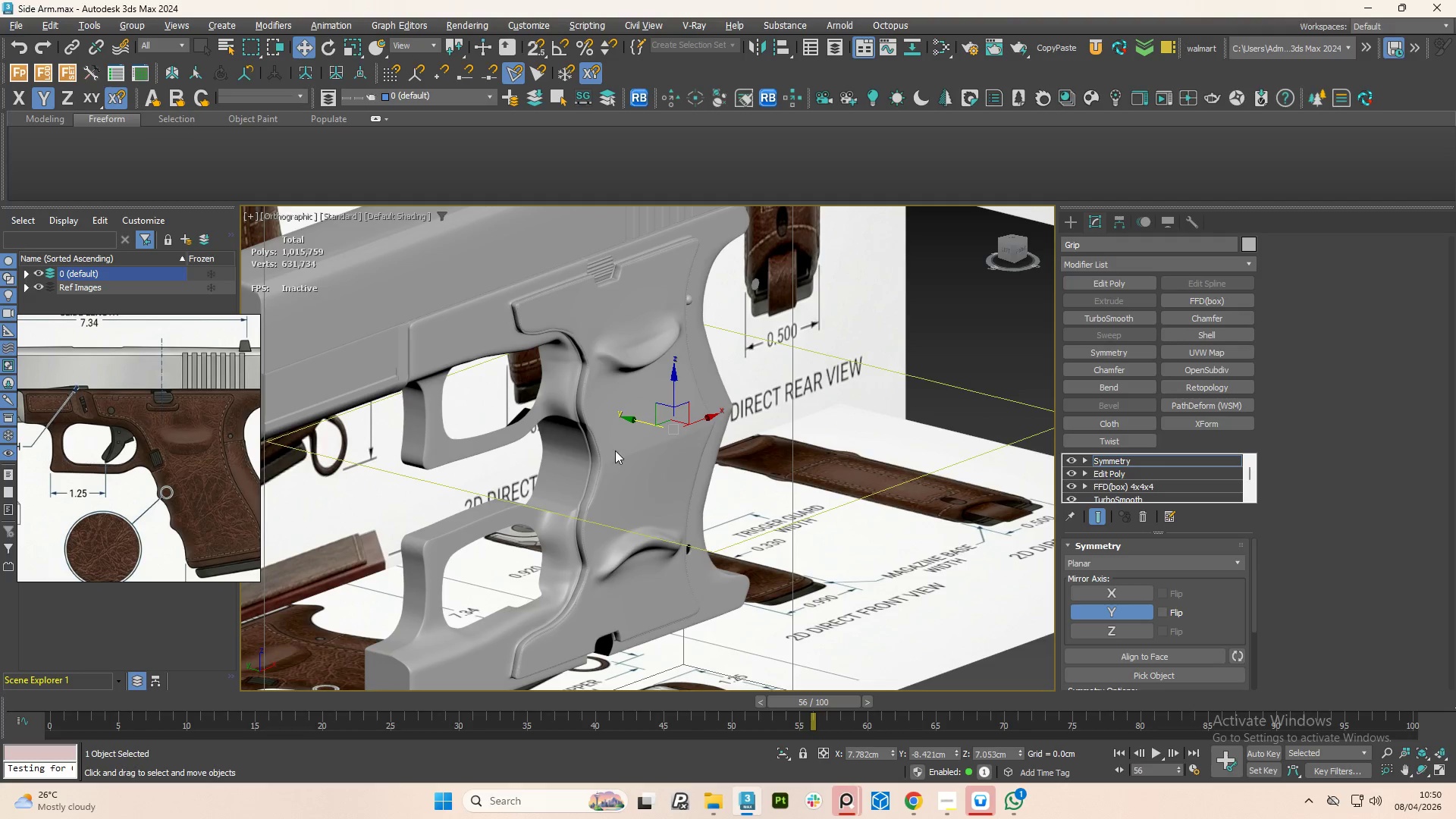 
hold_key(key=ControlLeft, duration=1.25)
 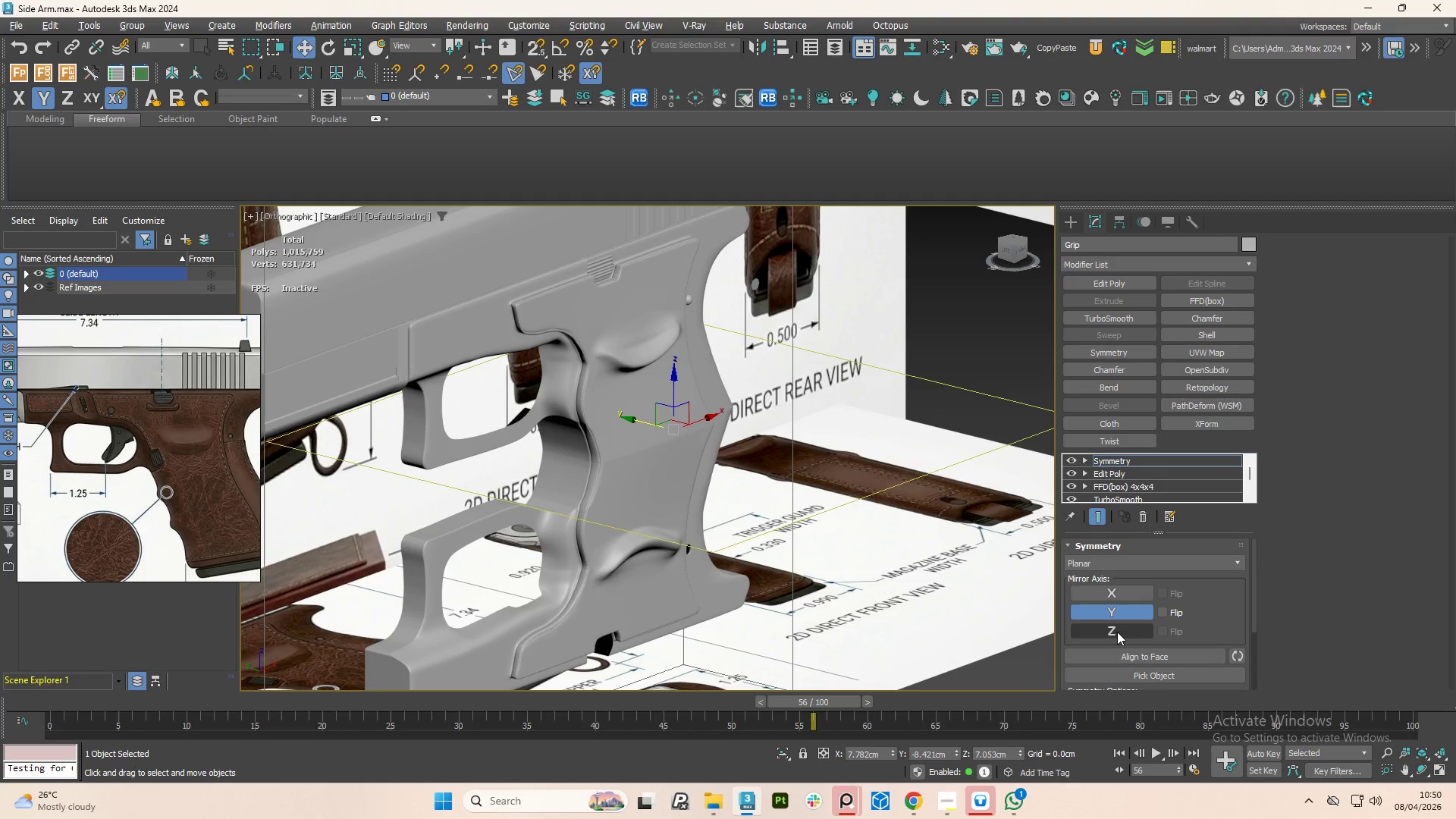 
left_click([1117, 632])
 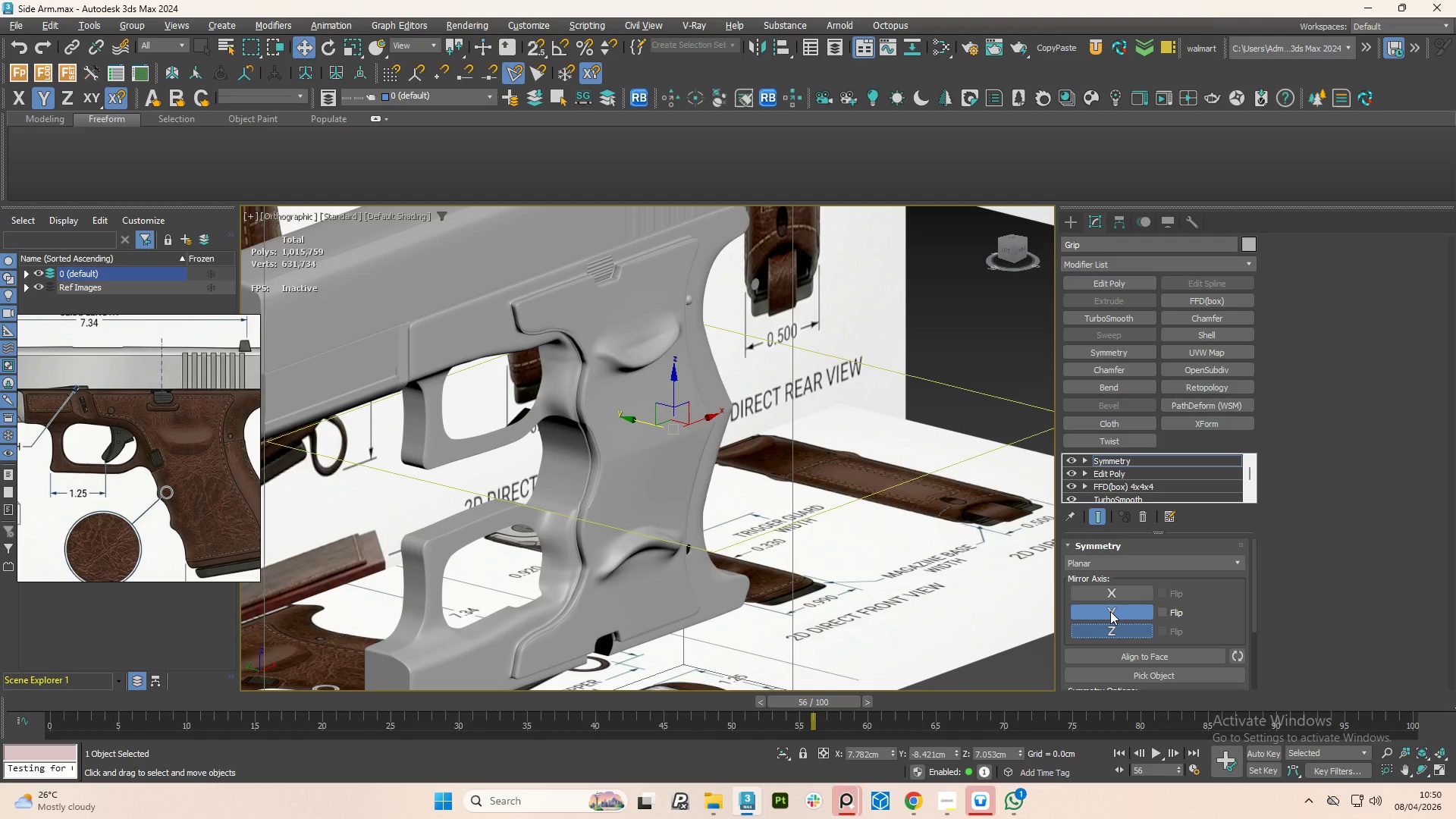 
left_click([1110, 611])
 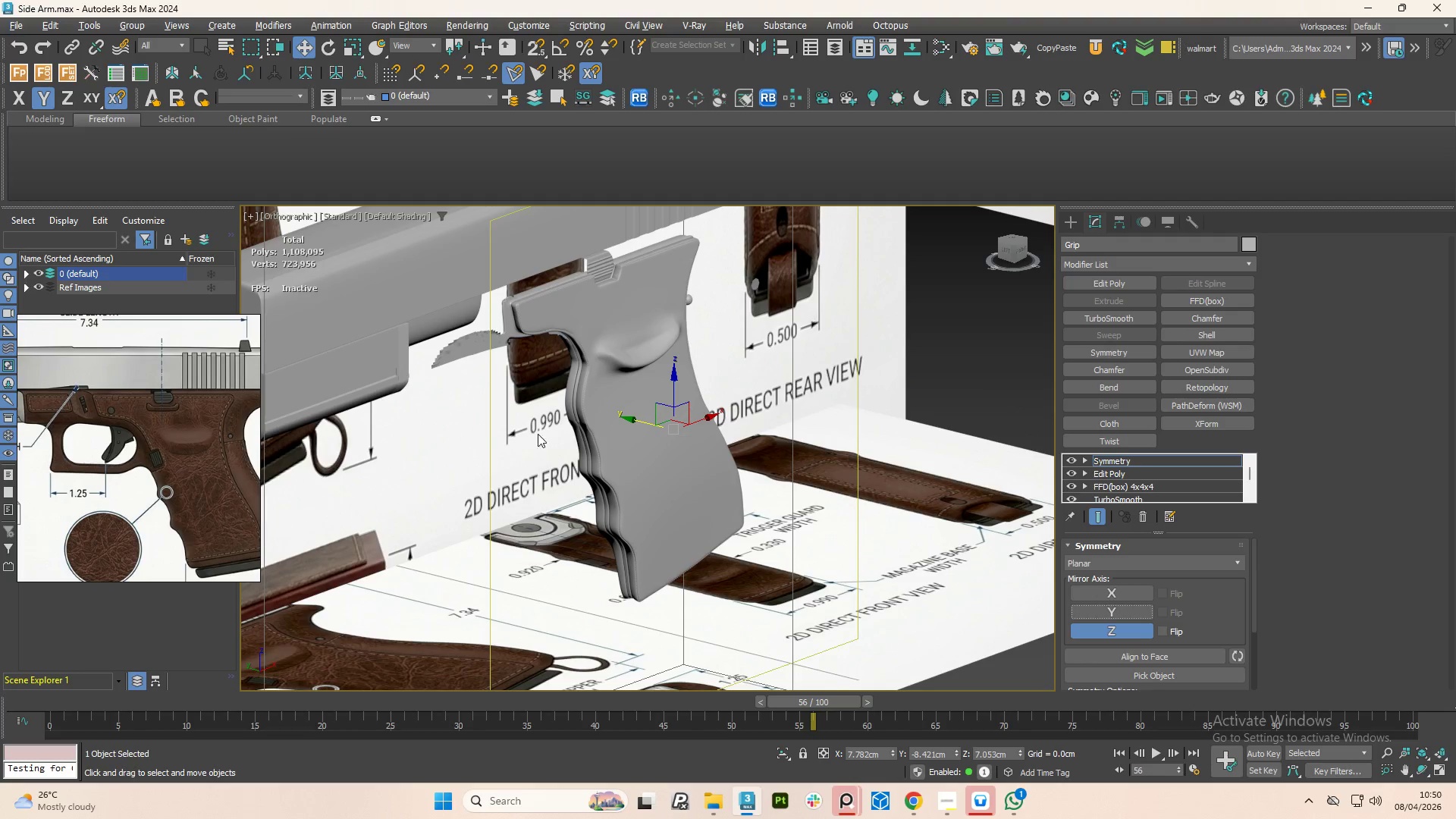 
scroll: coordinate [617, 431], scroll_direction: none, amount: 0.0
 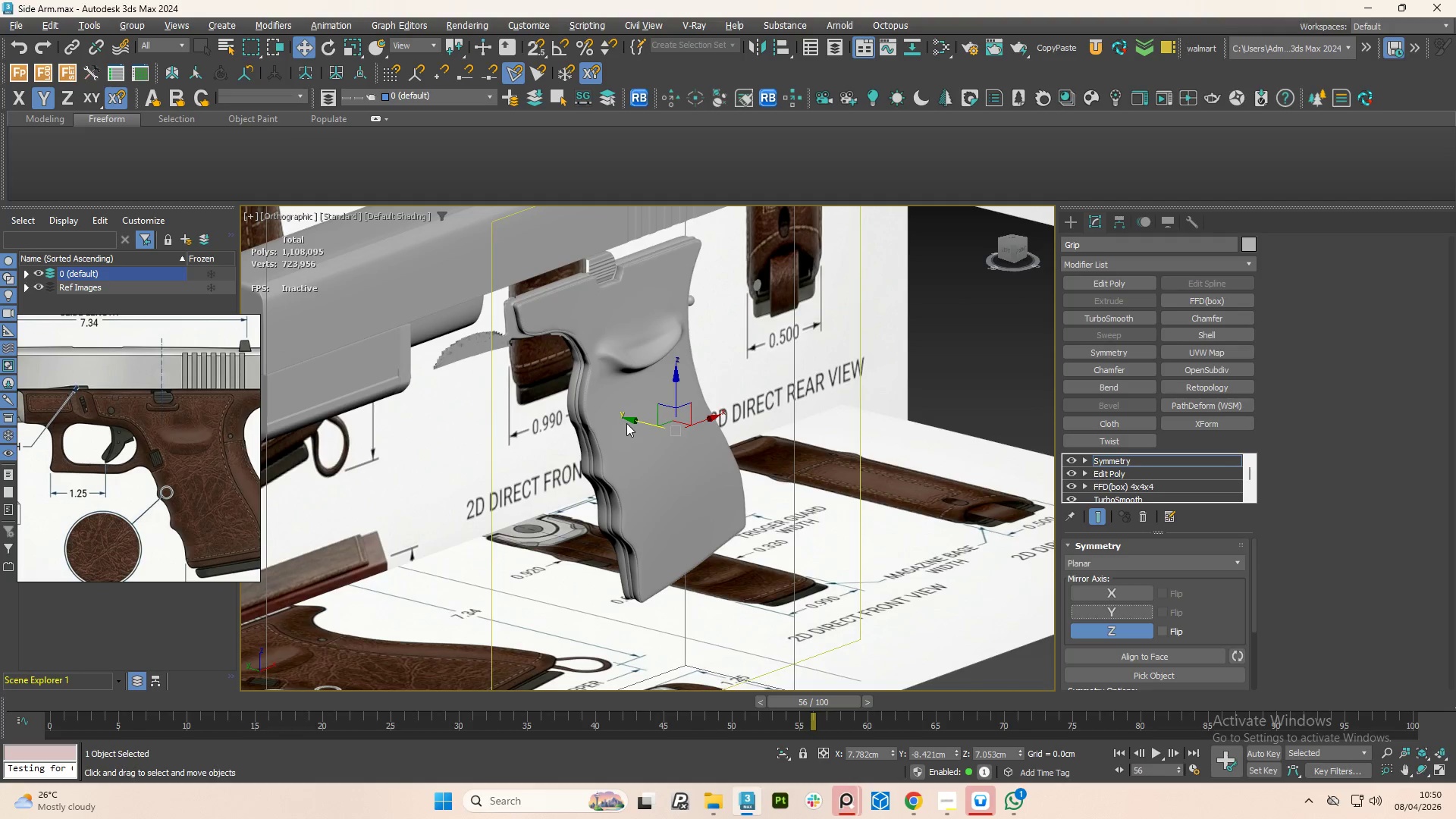 
key(1)
 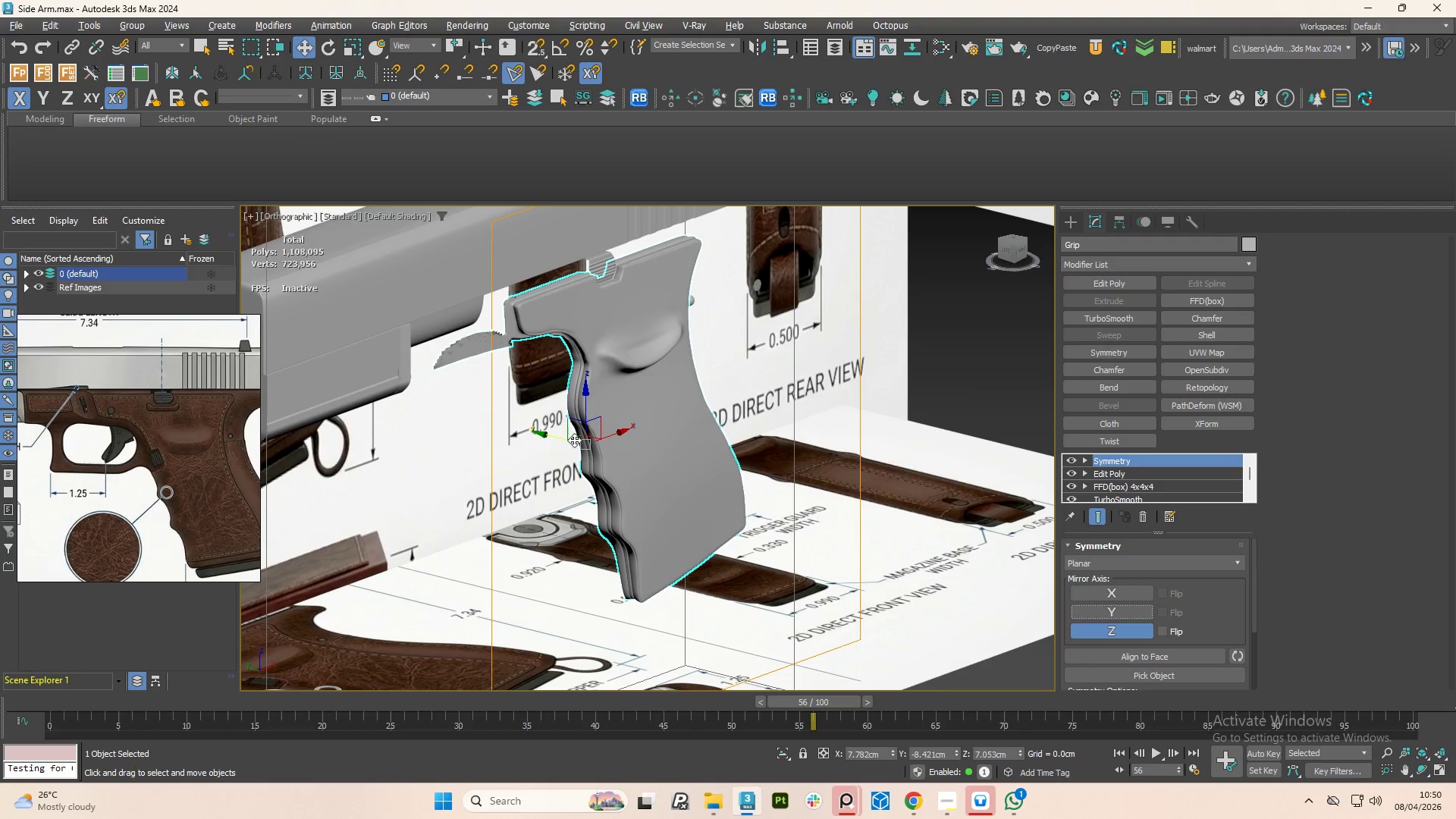 
left_click_drag(start_coordinate=[546, 435], to_coordinate=[536, 429])
 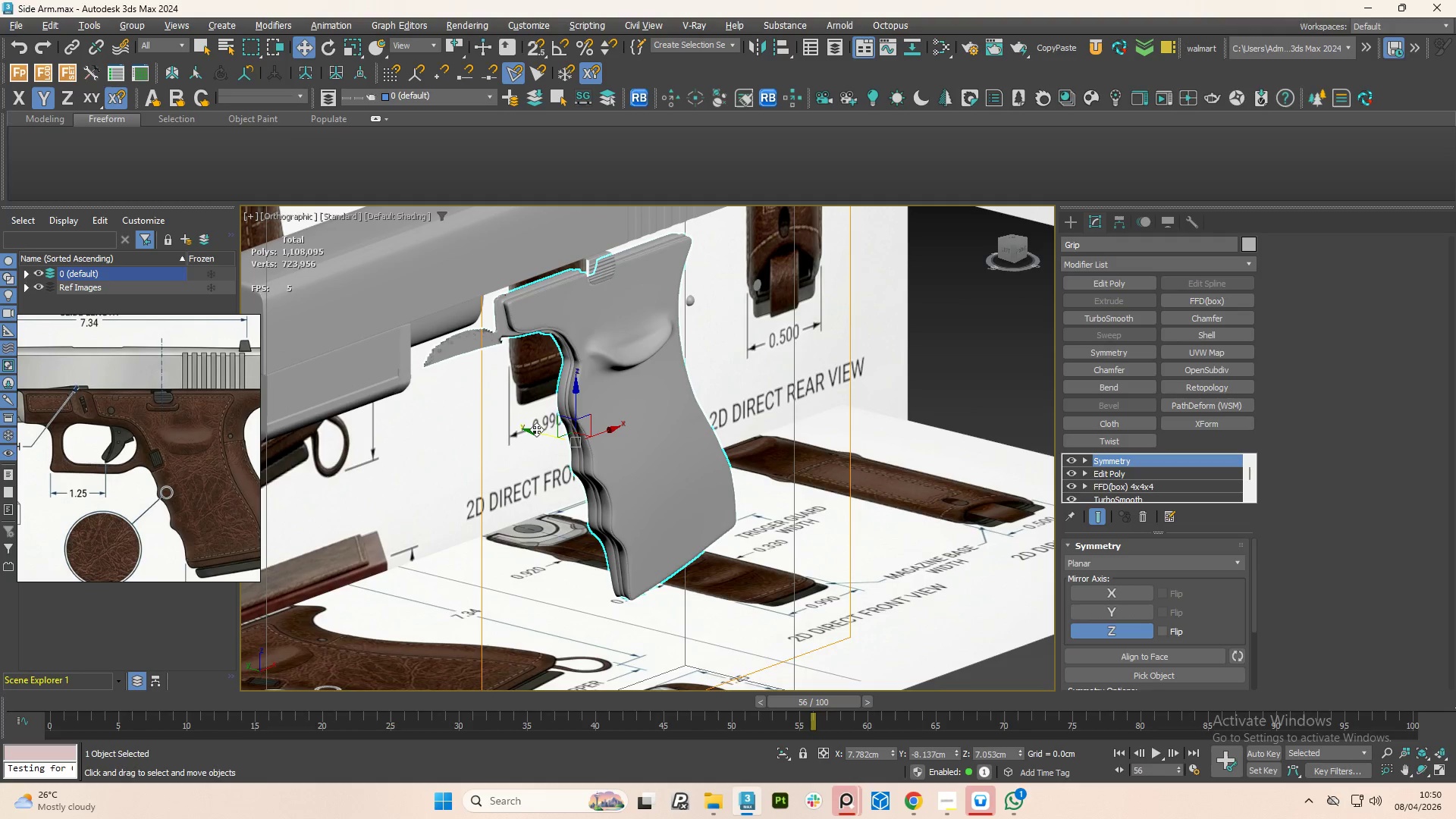 
key(Control+Z)
 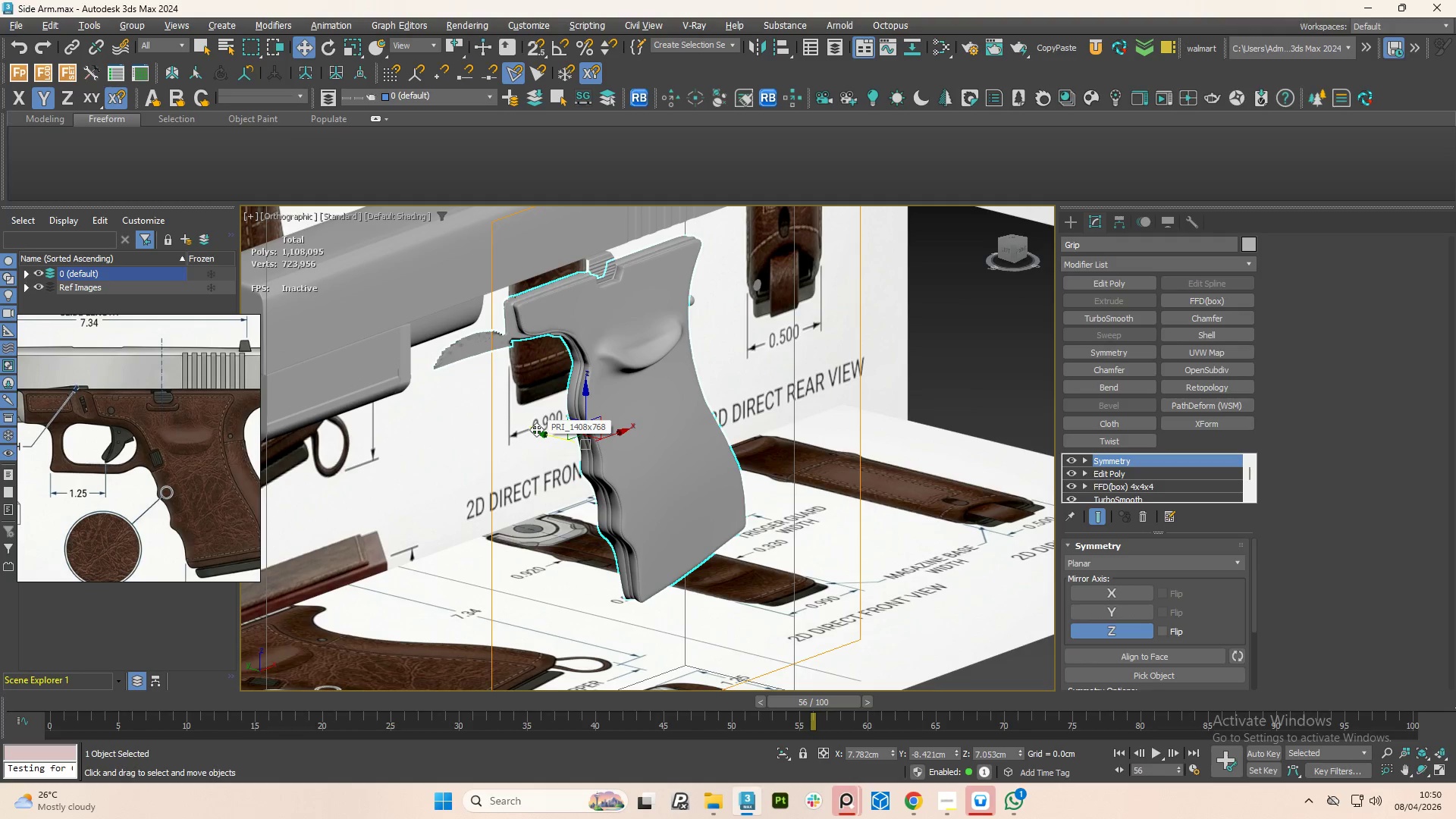 
key(1)
 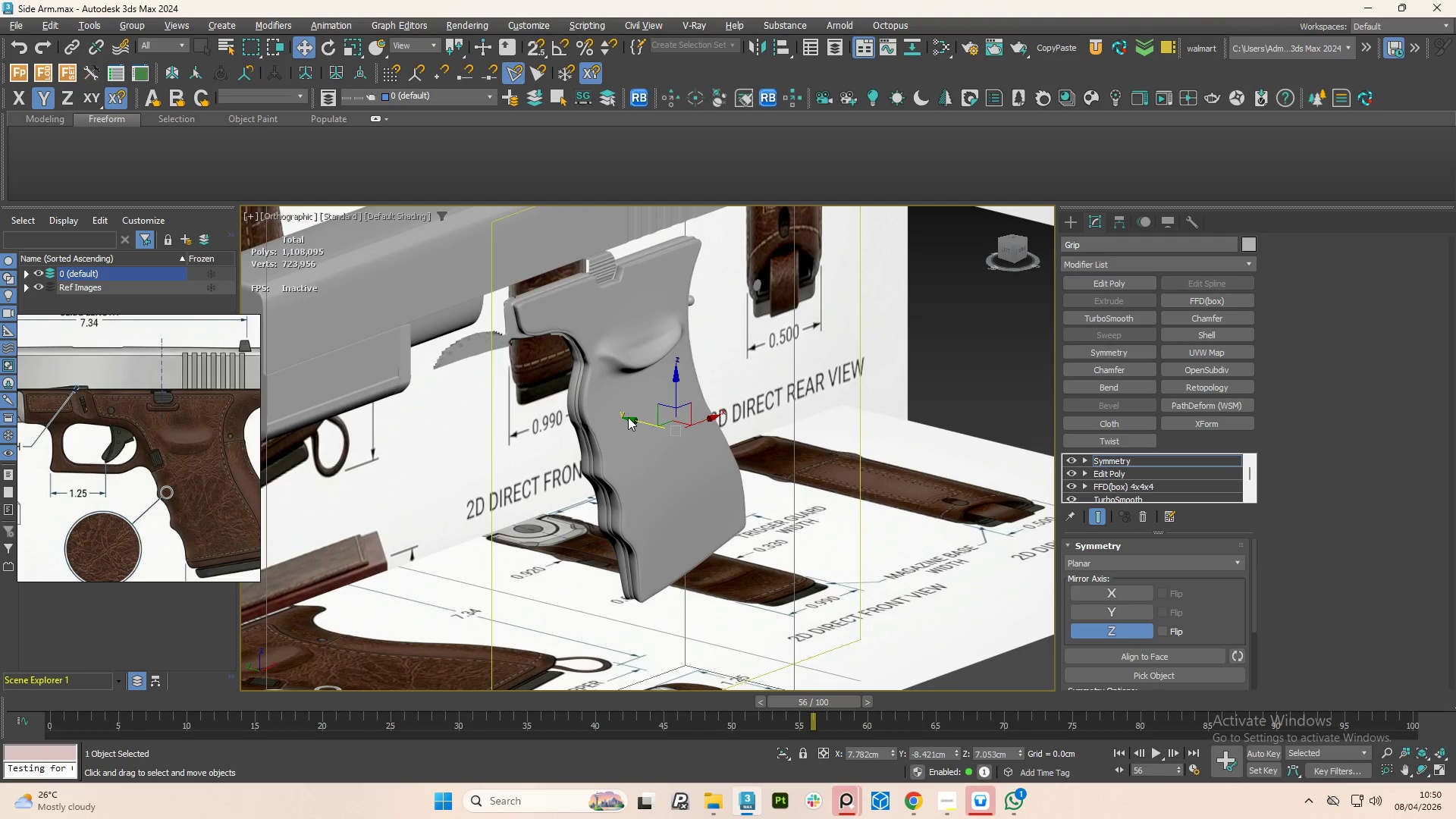 
left_click_drag(start_coordinate=[635, 419], to_coordinate=[595, 408])
 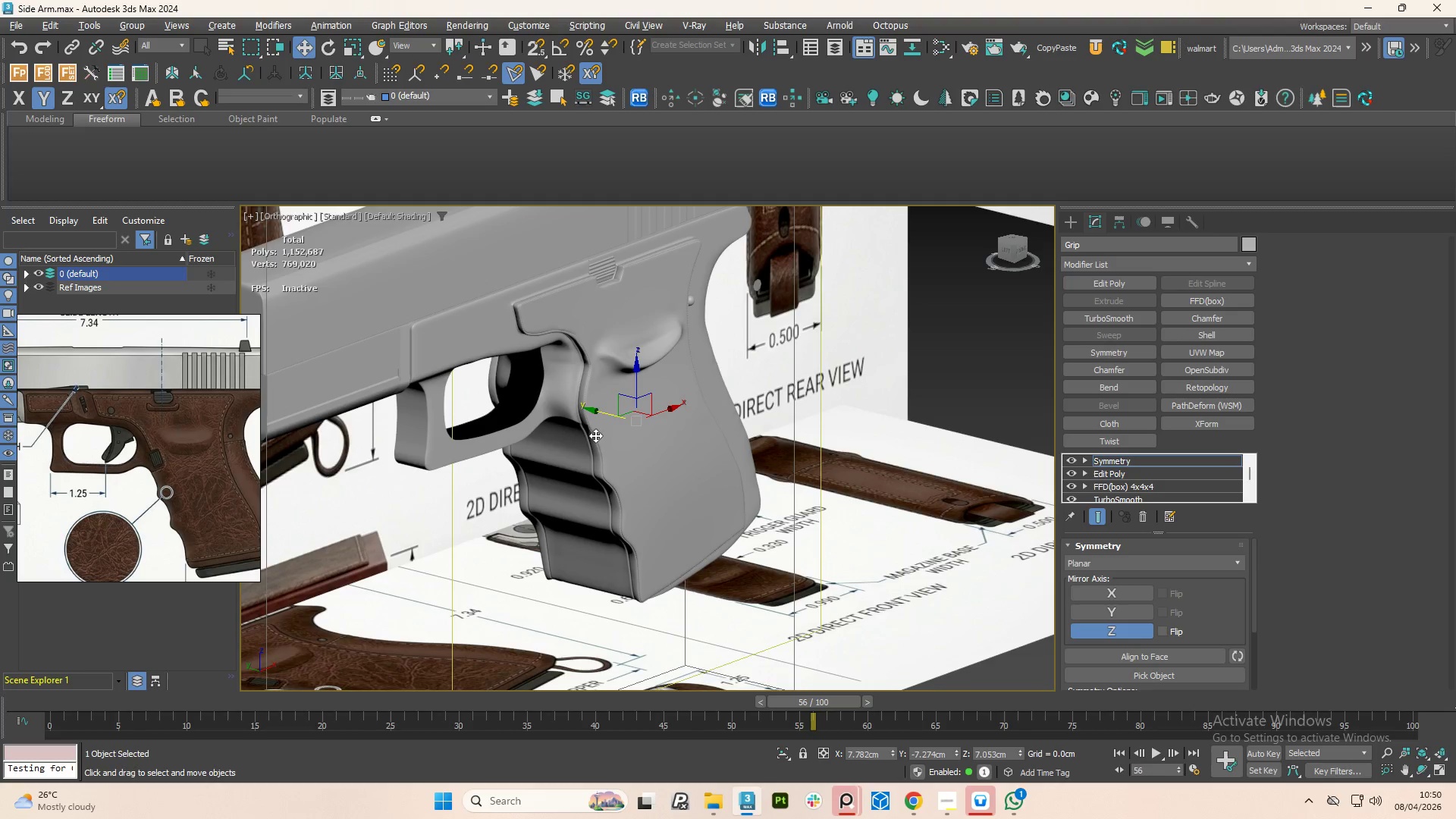 
hold_key(key=AltLeft, duration=1.34)
 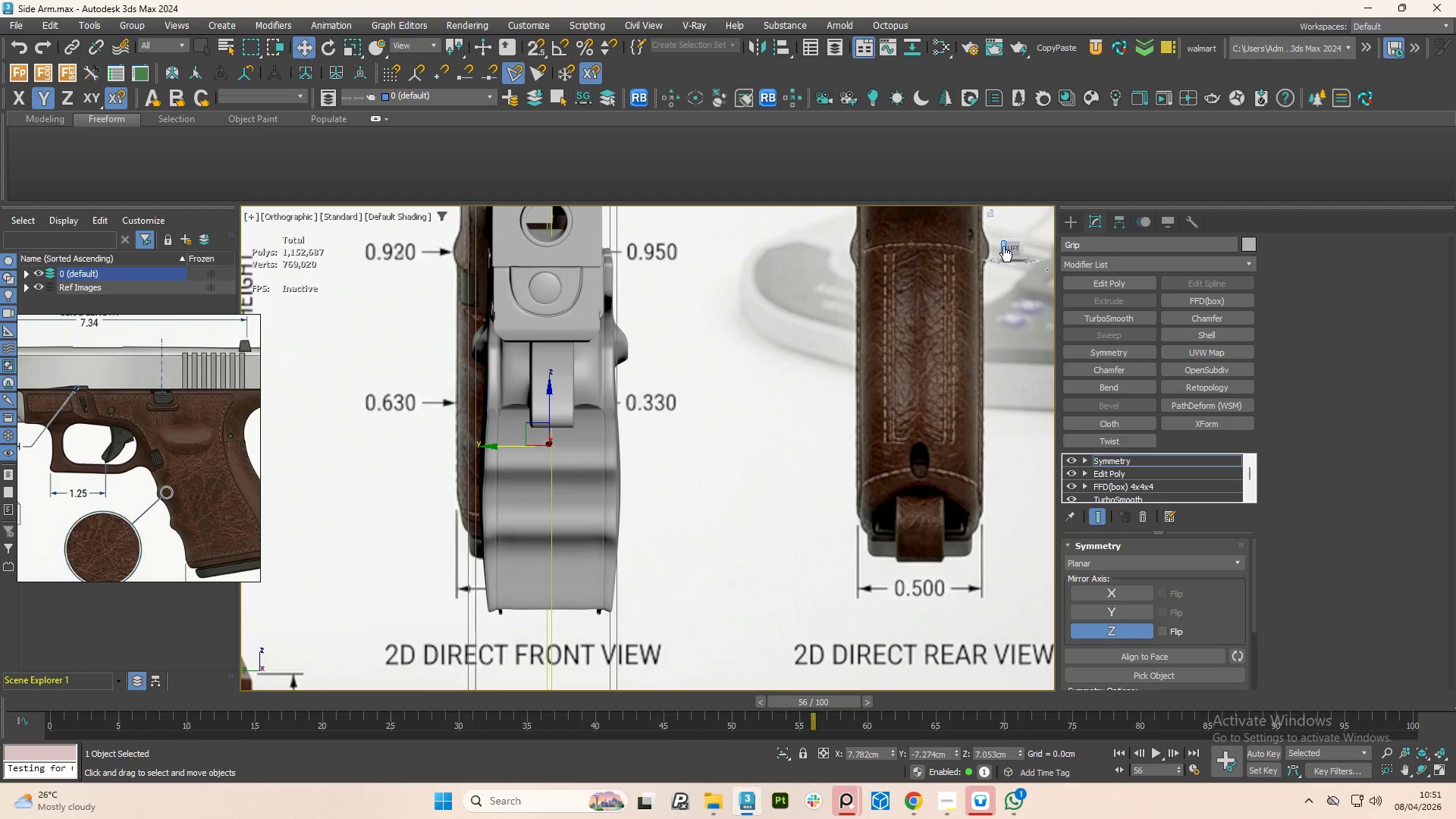 
left_click([1015, 249])
 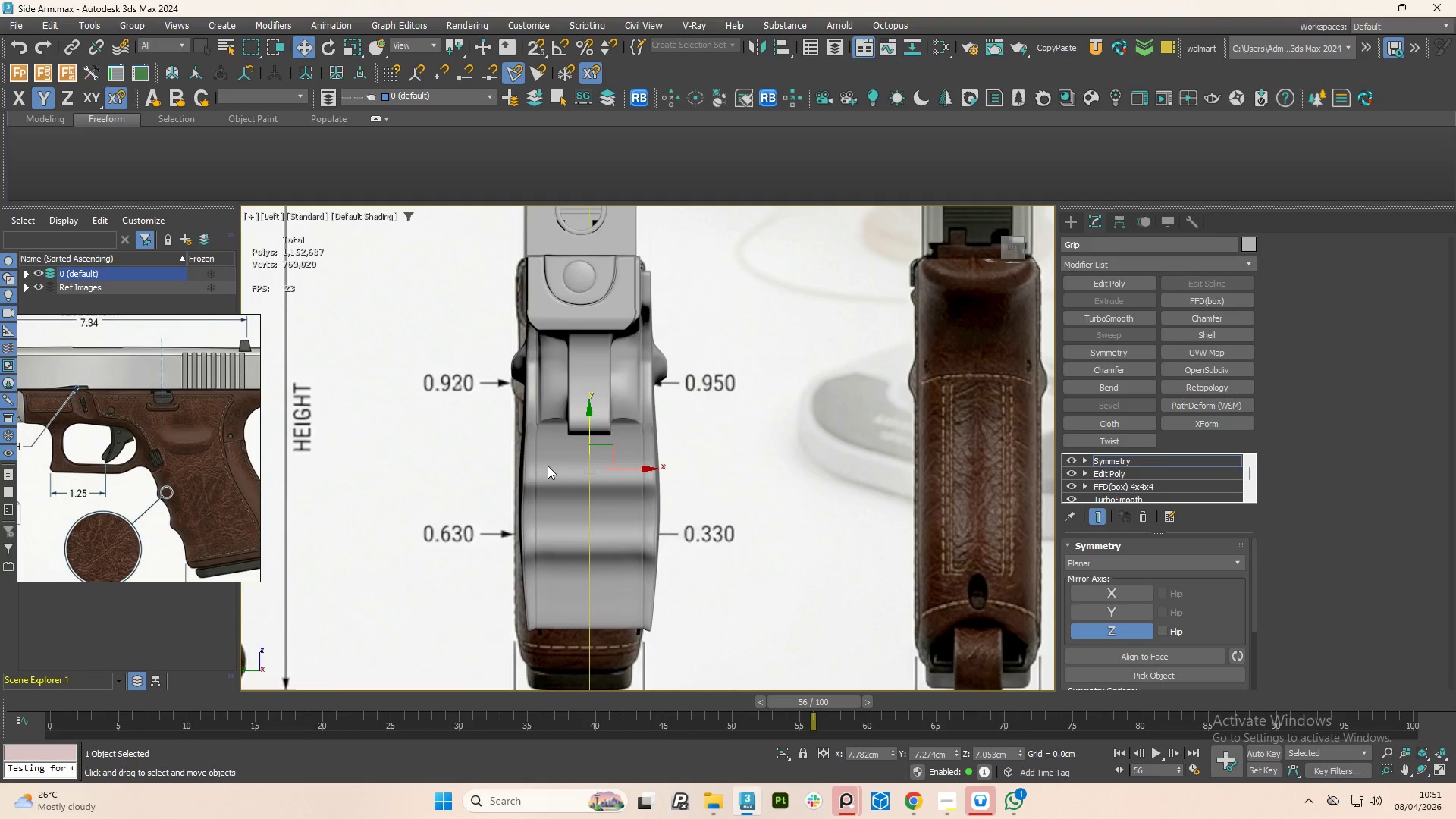 
left_click_drag(start_coordinate=[637, 467], to_coordinate=[629, 456])
 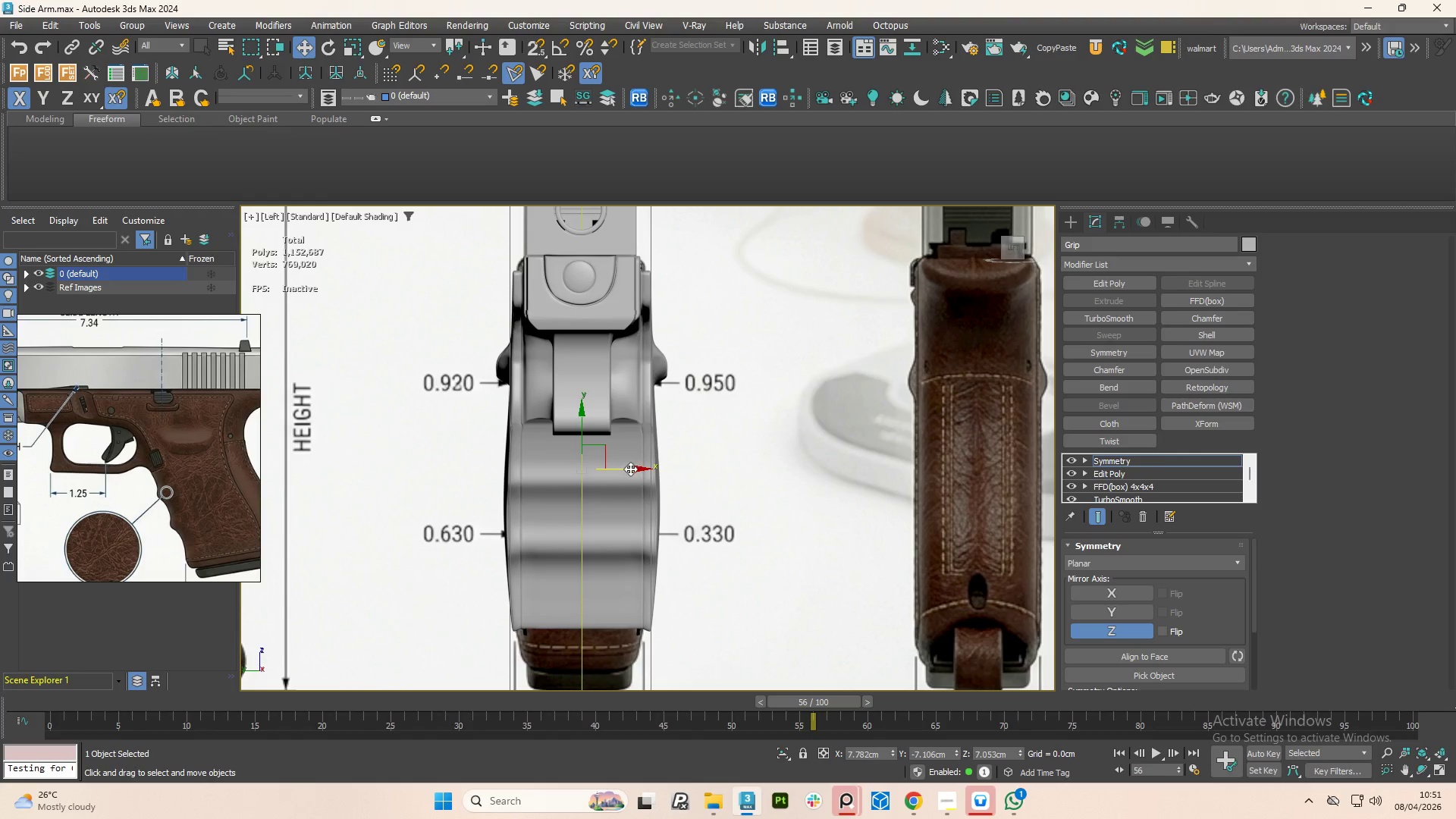 
hold_key(key=AltLeft, duration=1.52)
 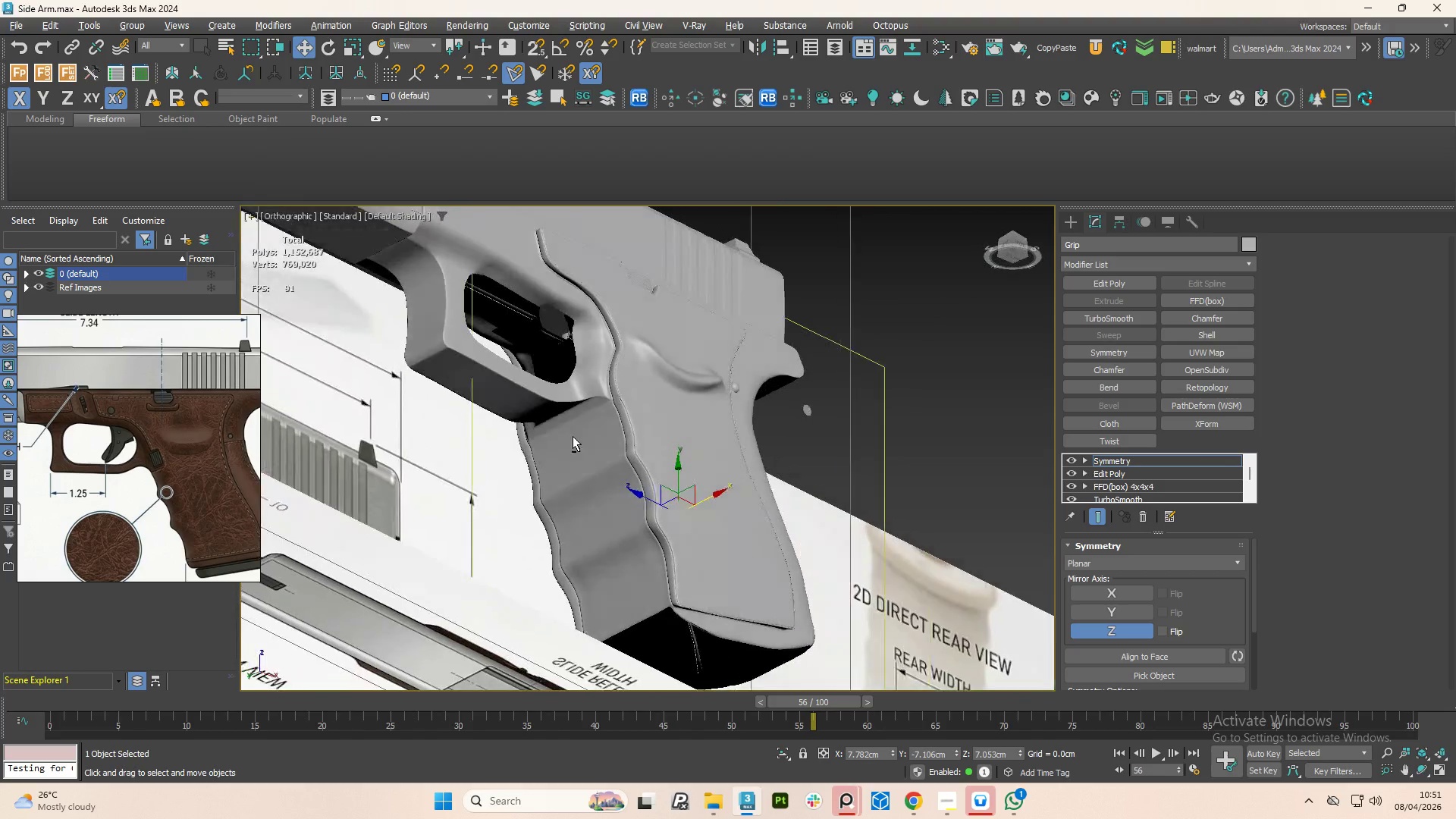 
hold_key(key=AltLeft, duration=1.52)
 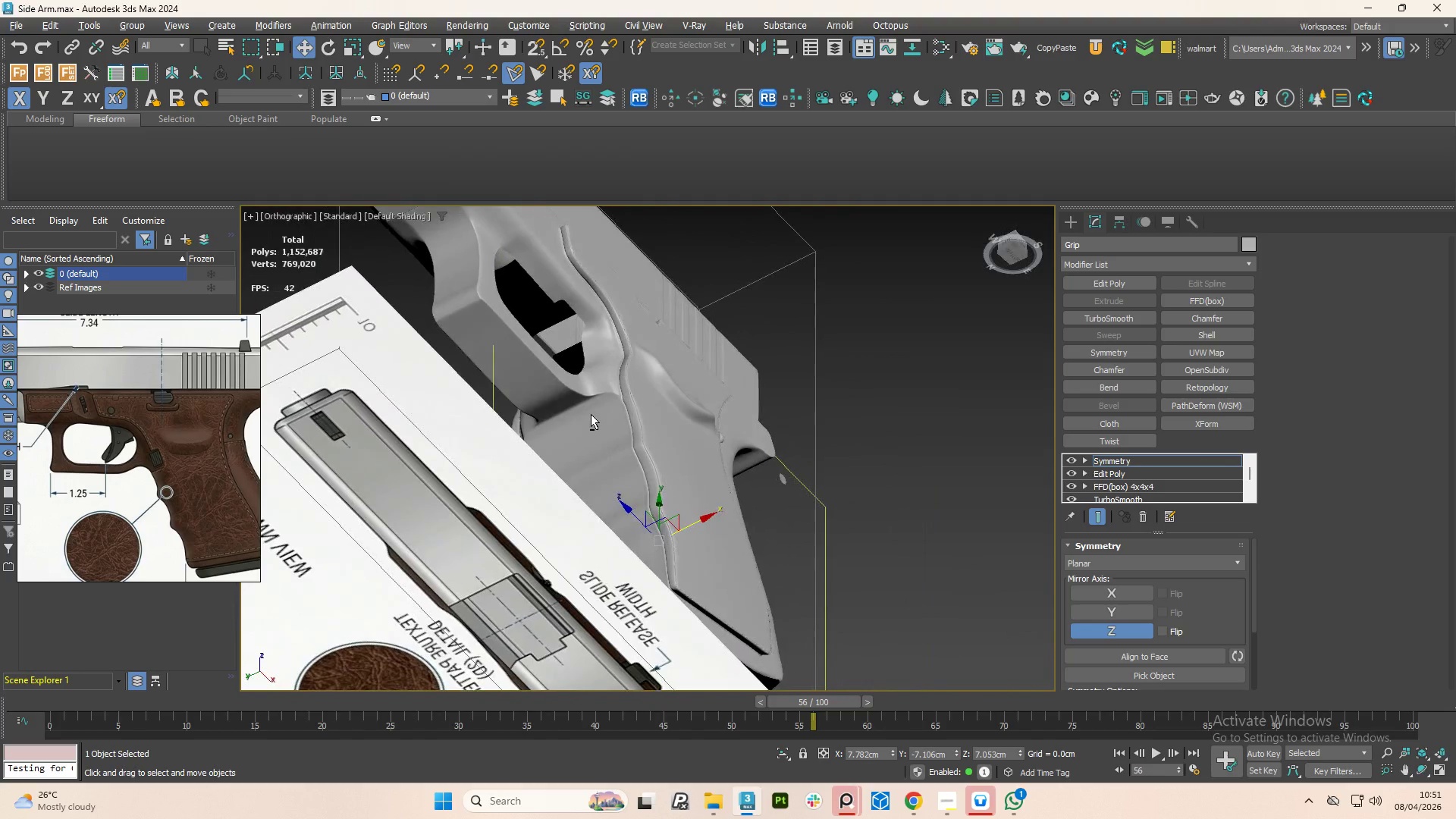 
hold_key(key=AltLeft, duration=1.5)
 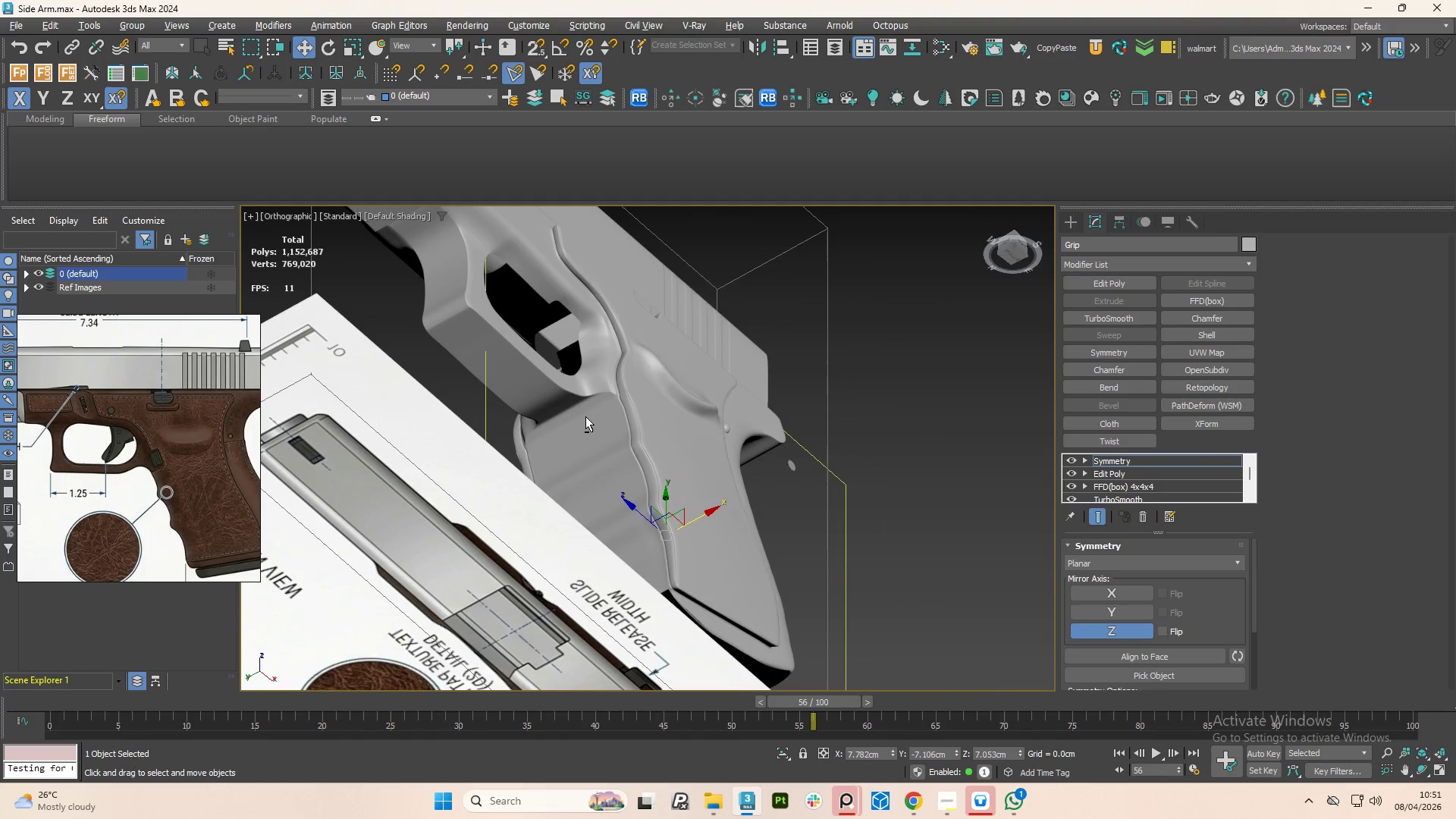 
key(Alt+AltLeft)
 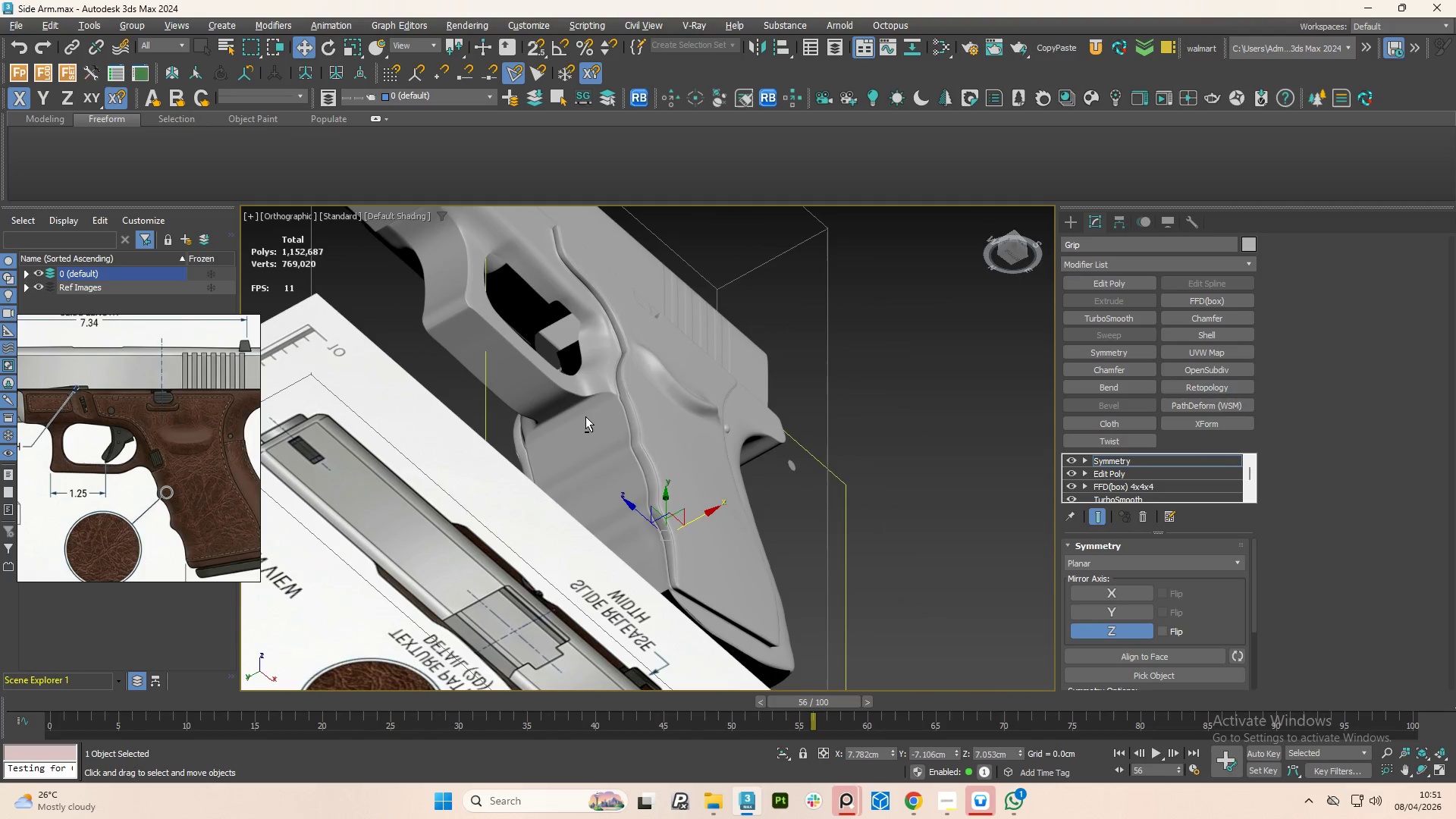 
key(Alt+AltLeft)
 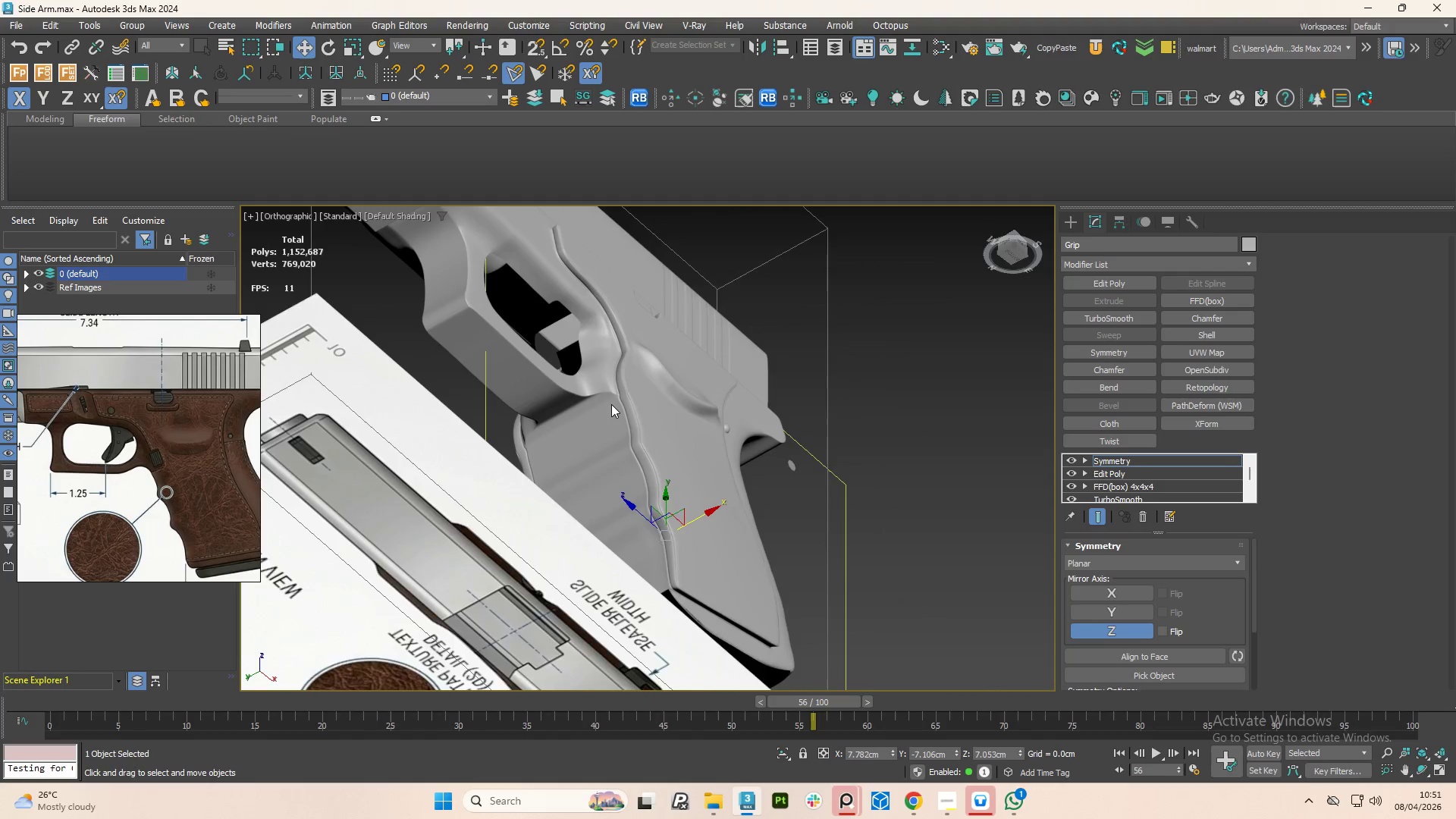 
scroll: coordinate [611, 397], scroll_direction: up, amount: 2.0
 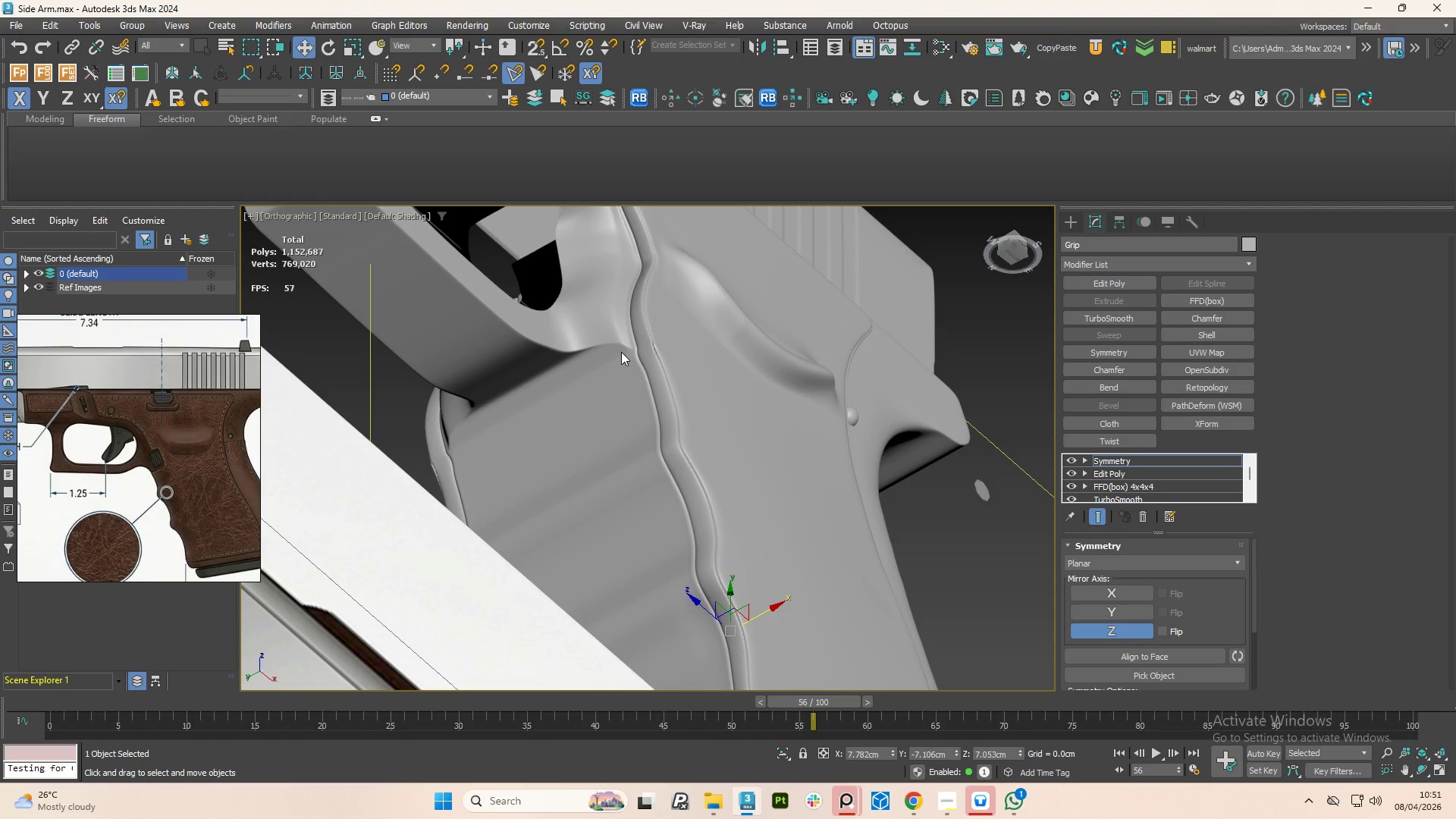 
scroll: coordinate [621, 362], scroll_direction: down, amount: 2.0
 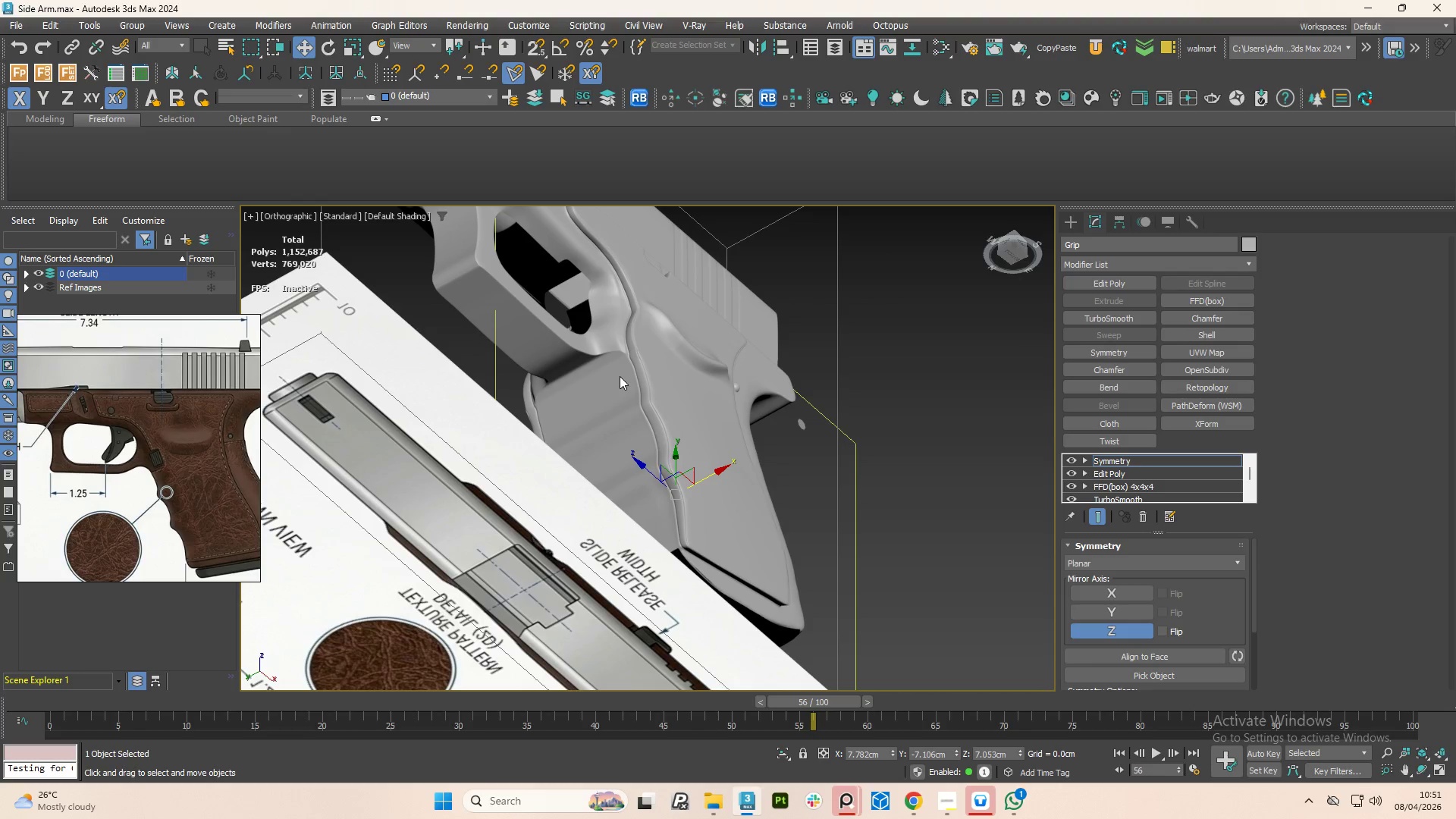 
hold_key(key=AltLeft, duration=1.5)
 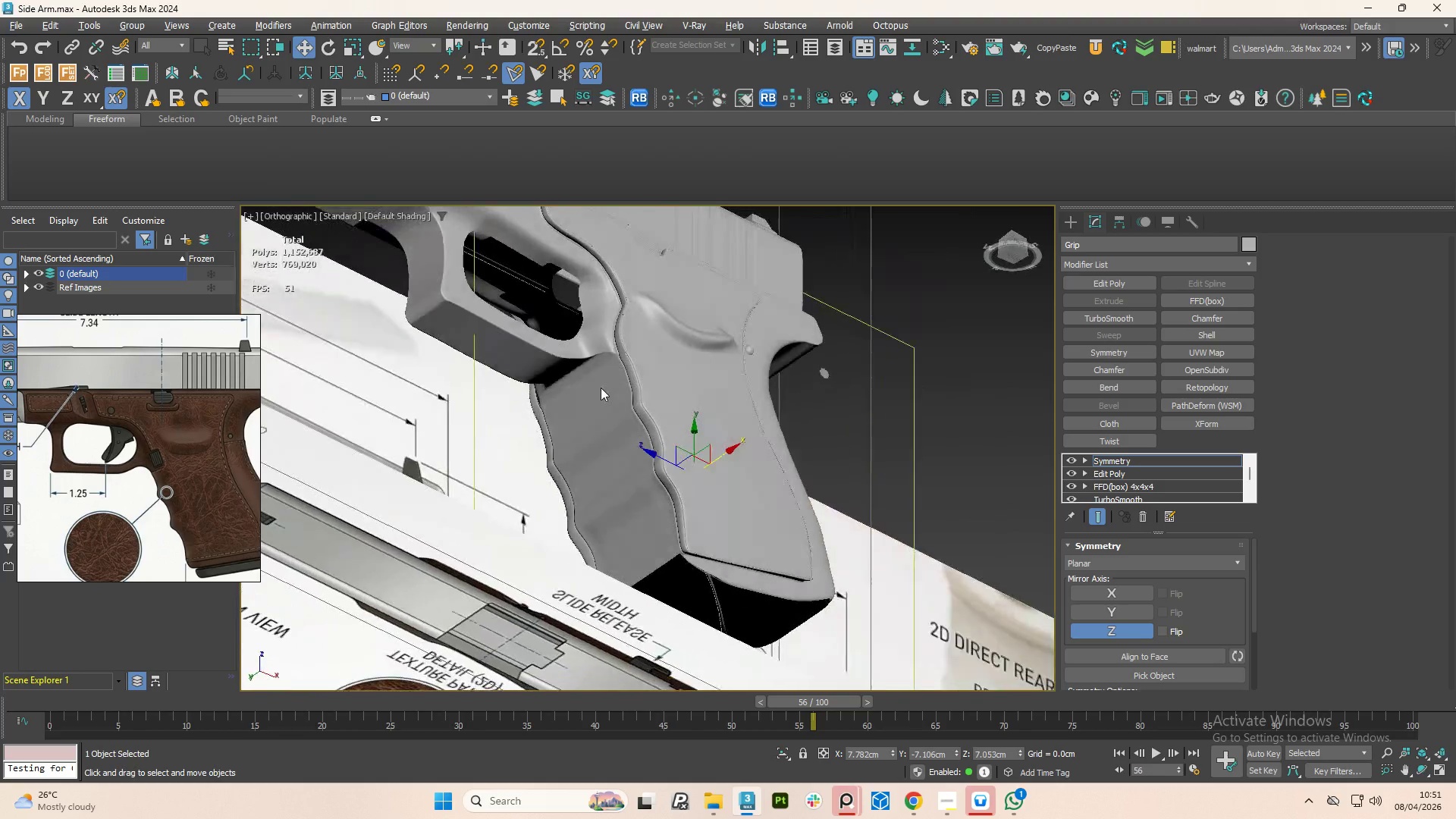 
hold_key(key=AltLeft, duration=1.51)
 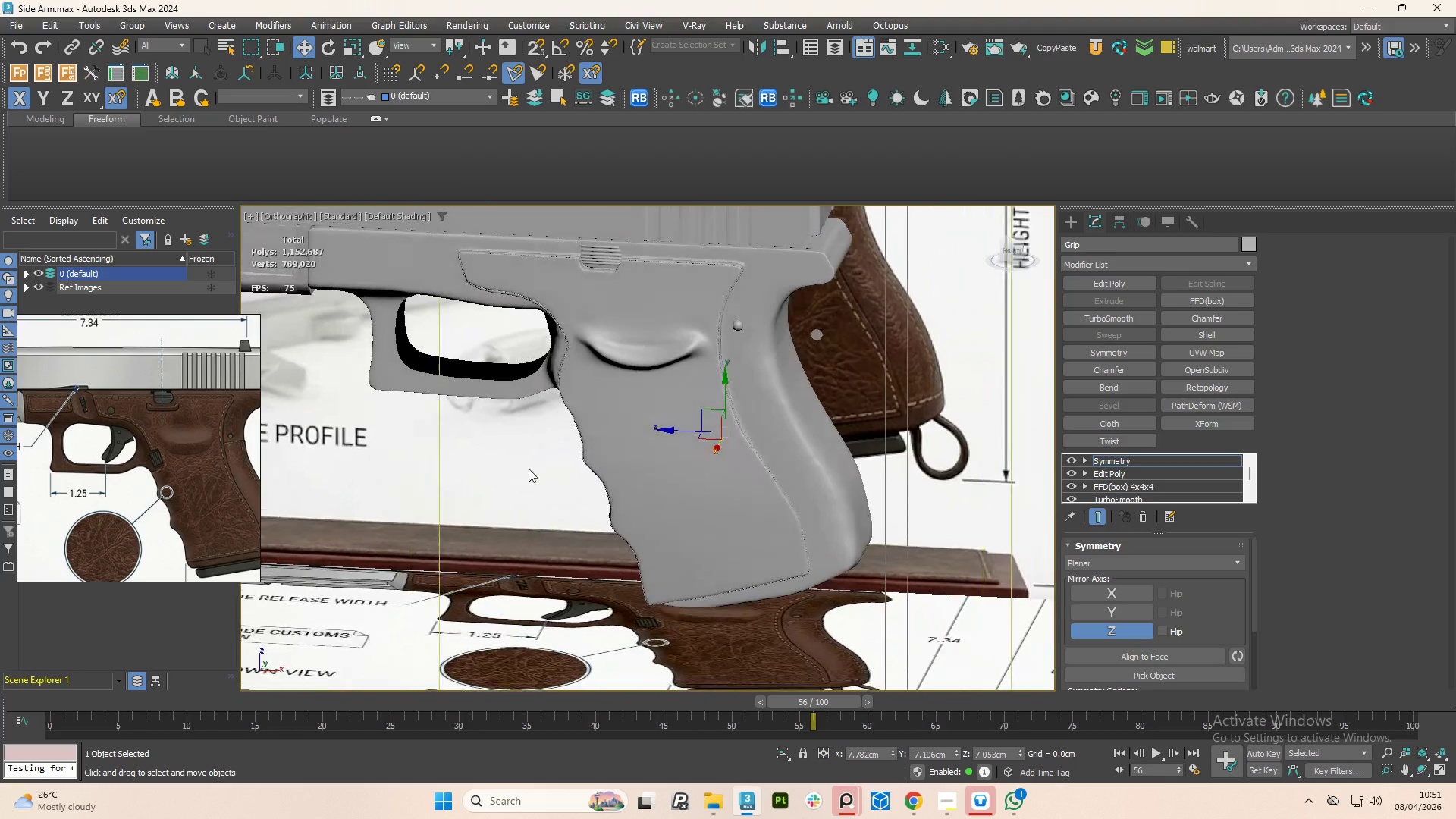 
hold_key(key=AltLeft, duration=1.52)
 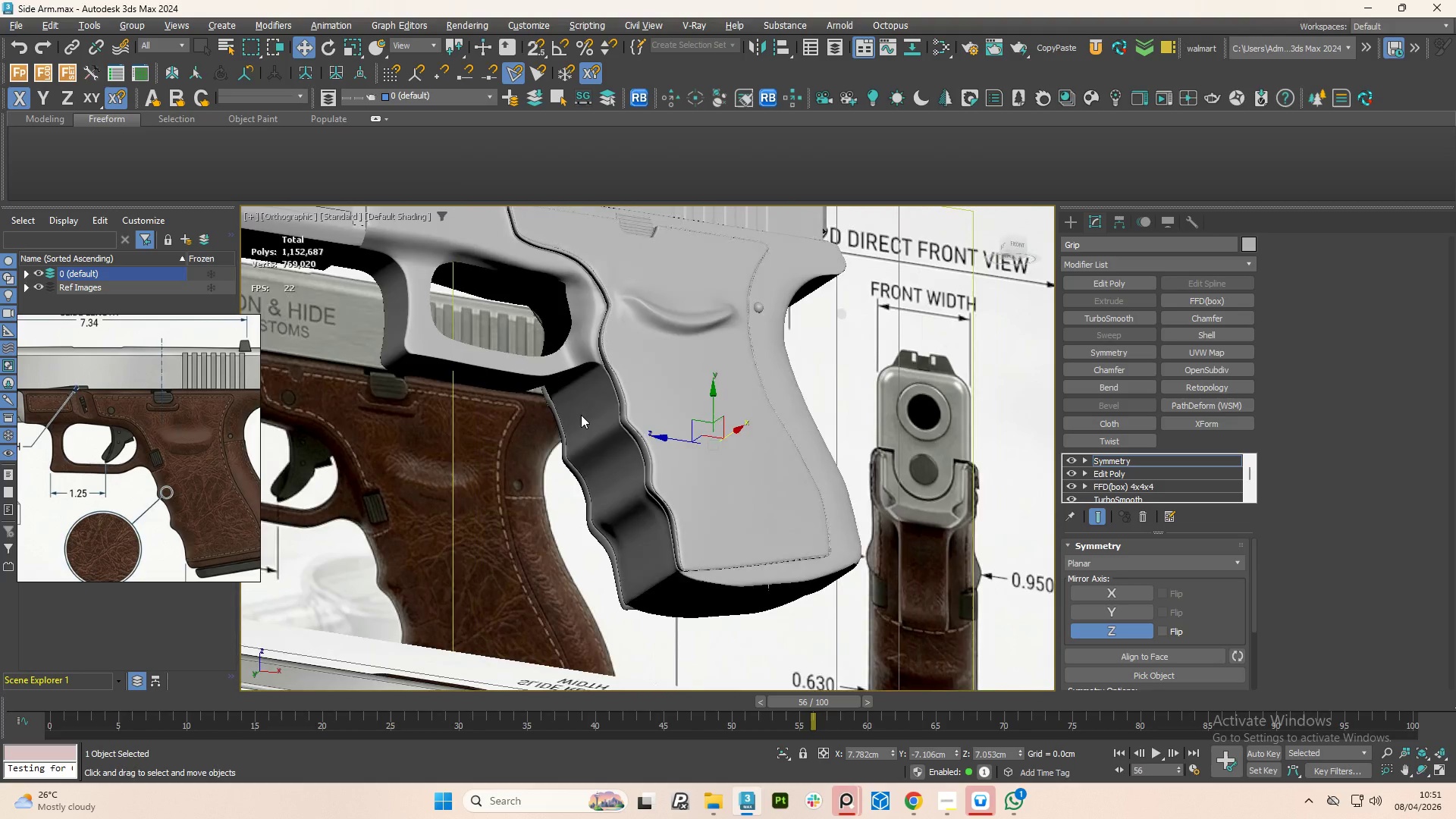 
hold_key(key=AltLeft, duration=1.51)
 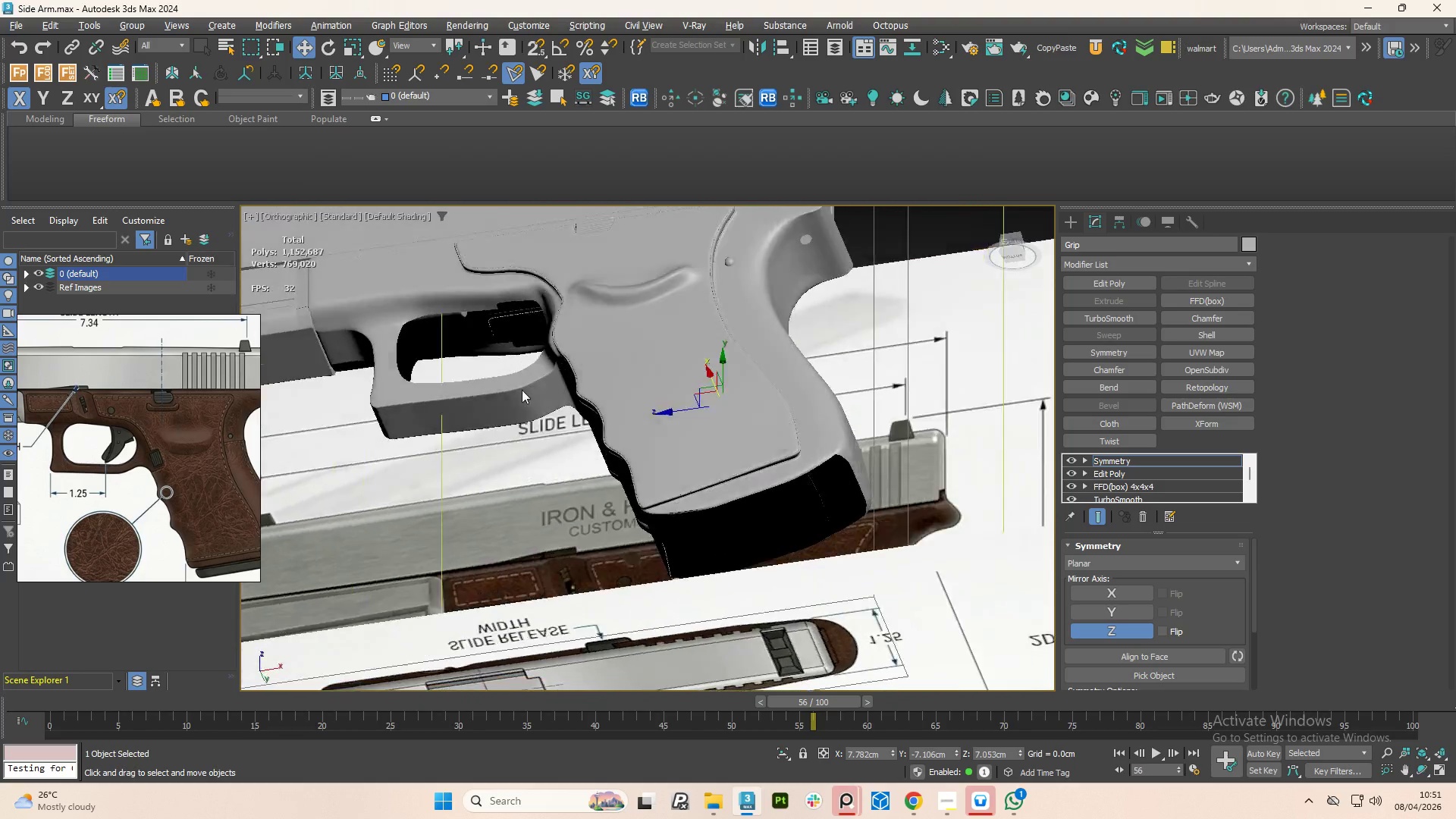 
hold_key(key=AltLeft, duration=1.5)
 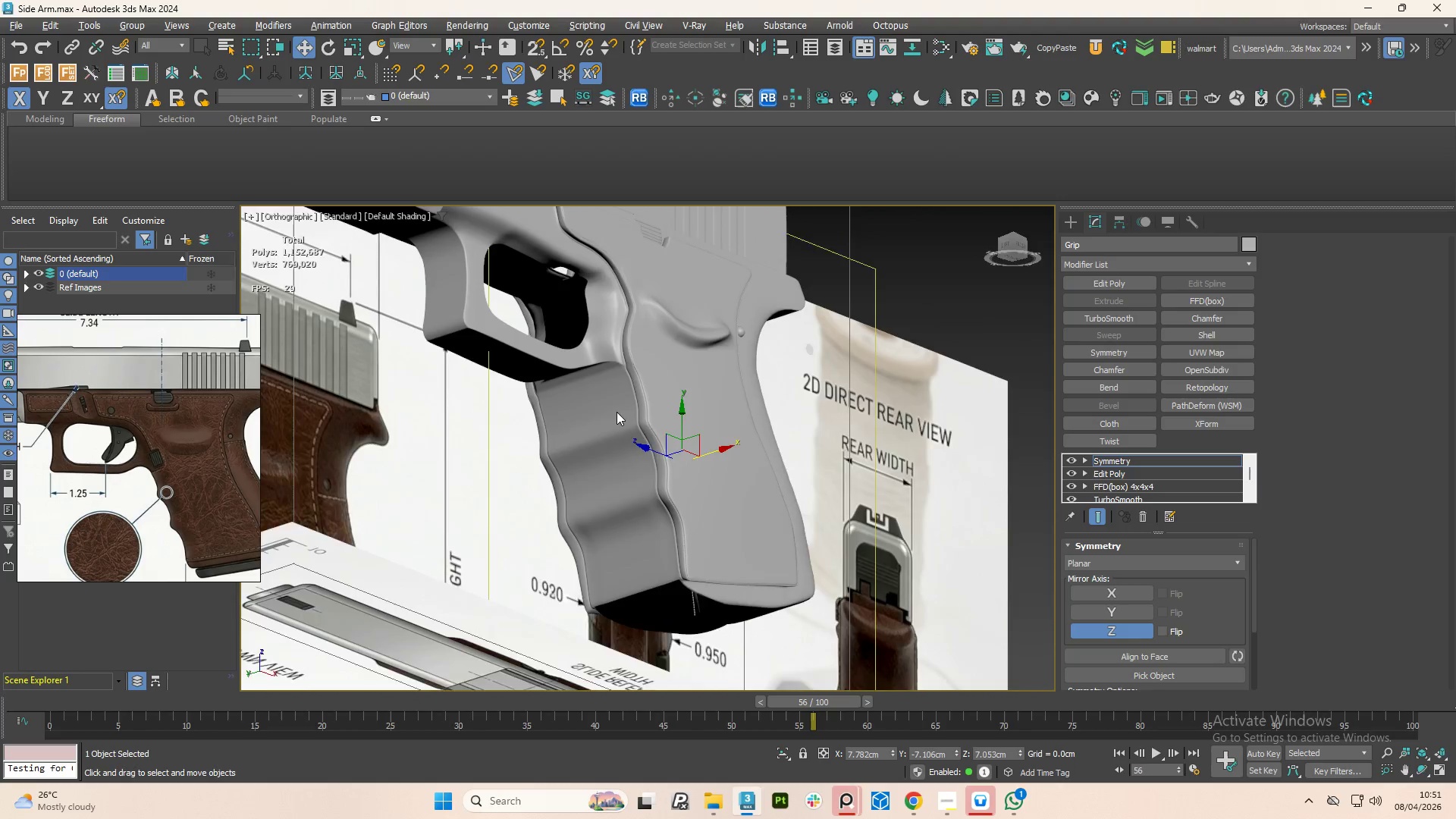 
hold_key(key=AltLeft, duration=1.5)
 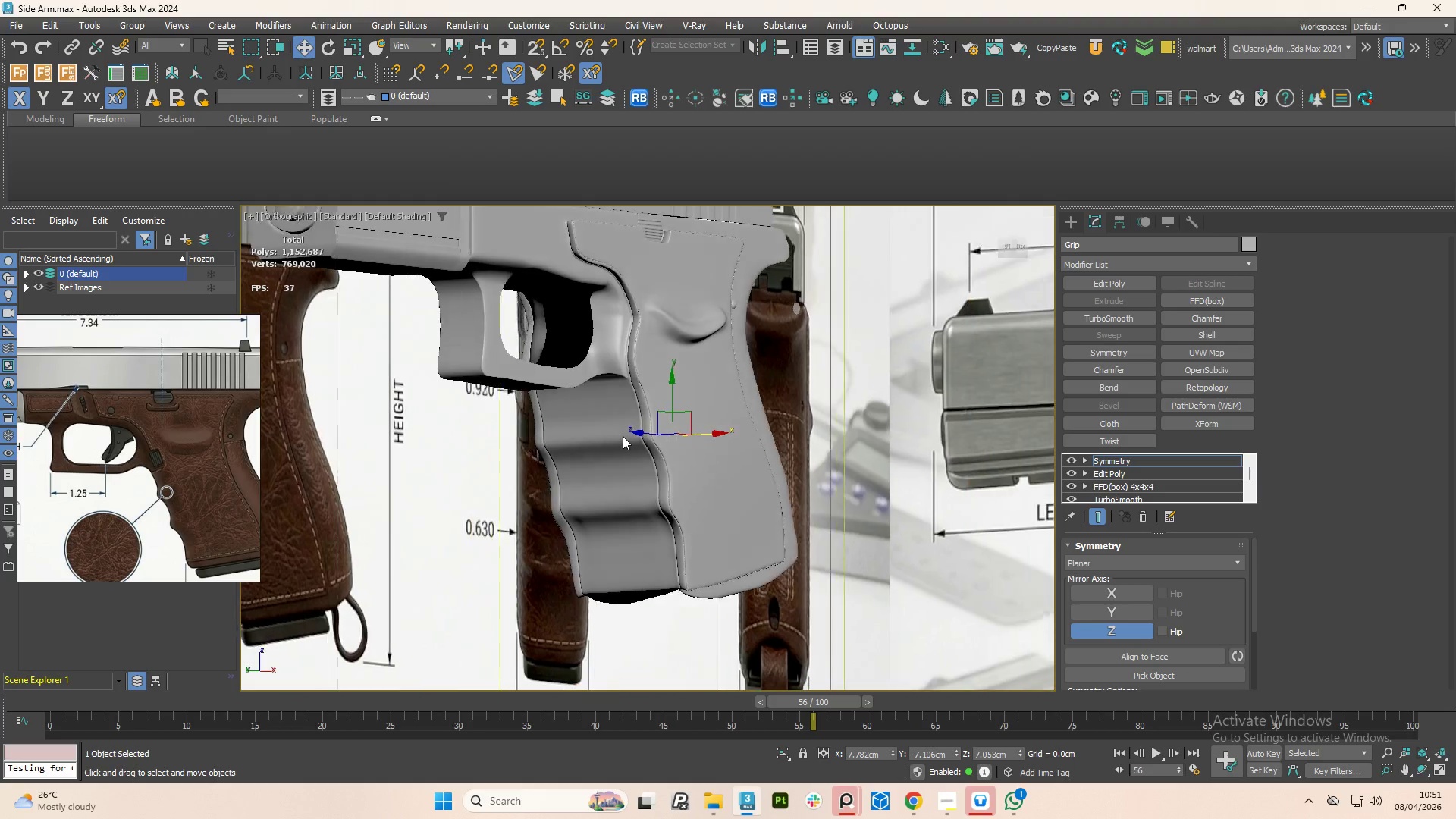 
hold_key(key=AltLeft, duration=0.67)
 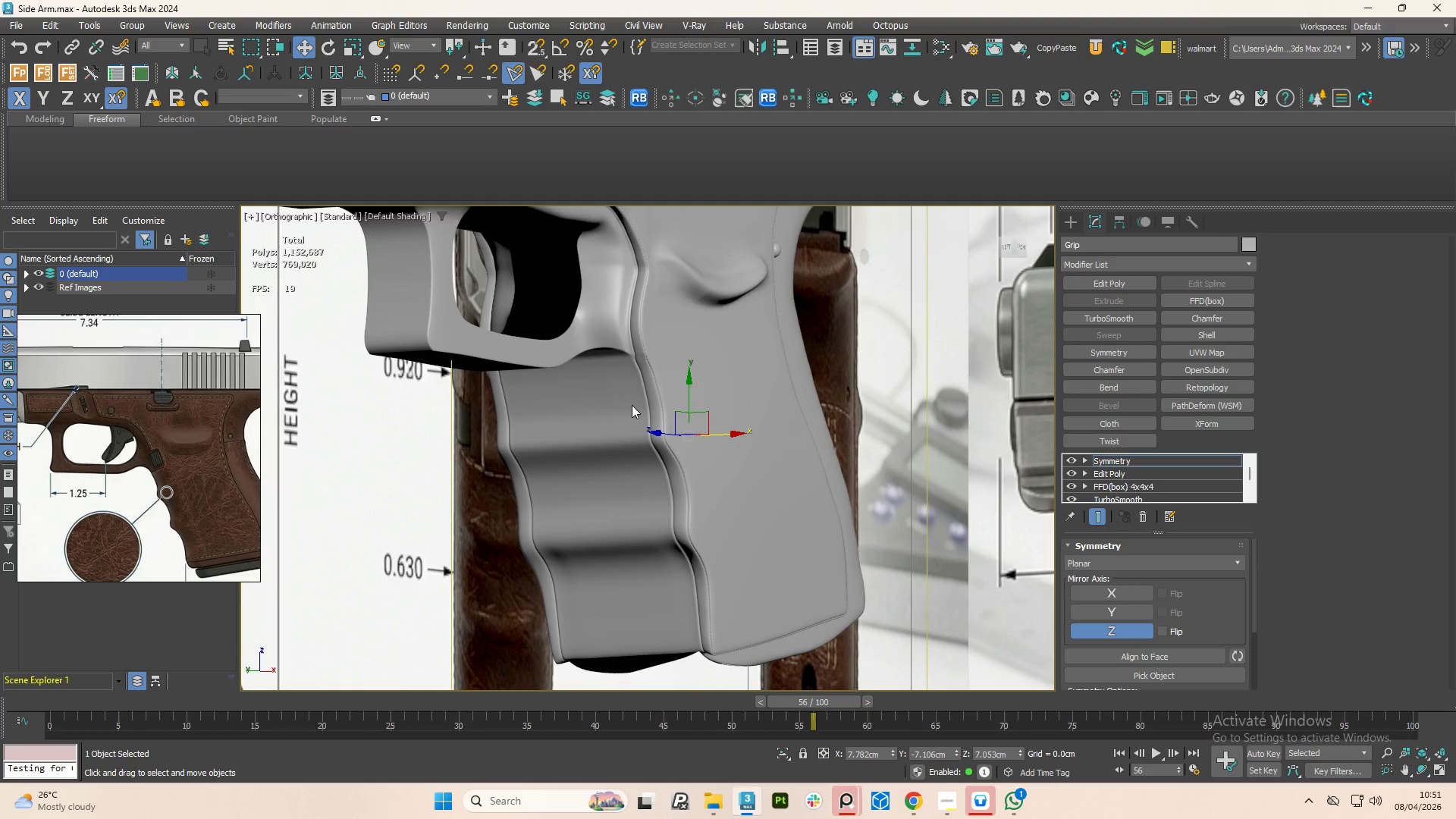 
hold_key(key=AltLeft, duration=1.95)
scroll: coordinate [624, 436], scroll_direction: up, amount: 1.0
 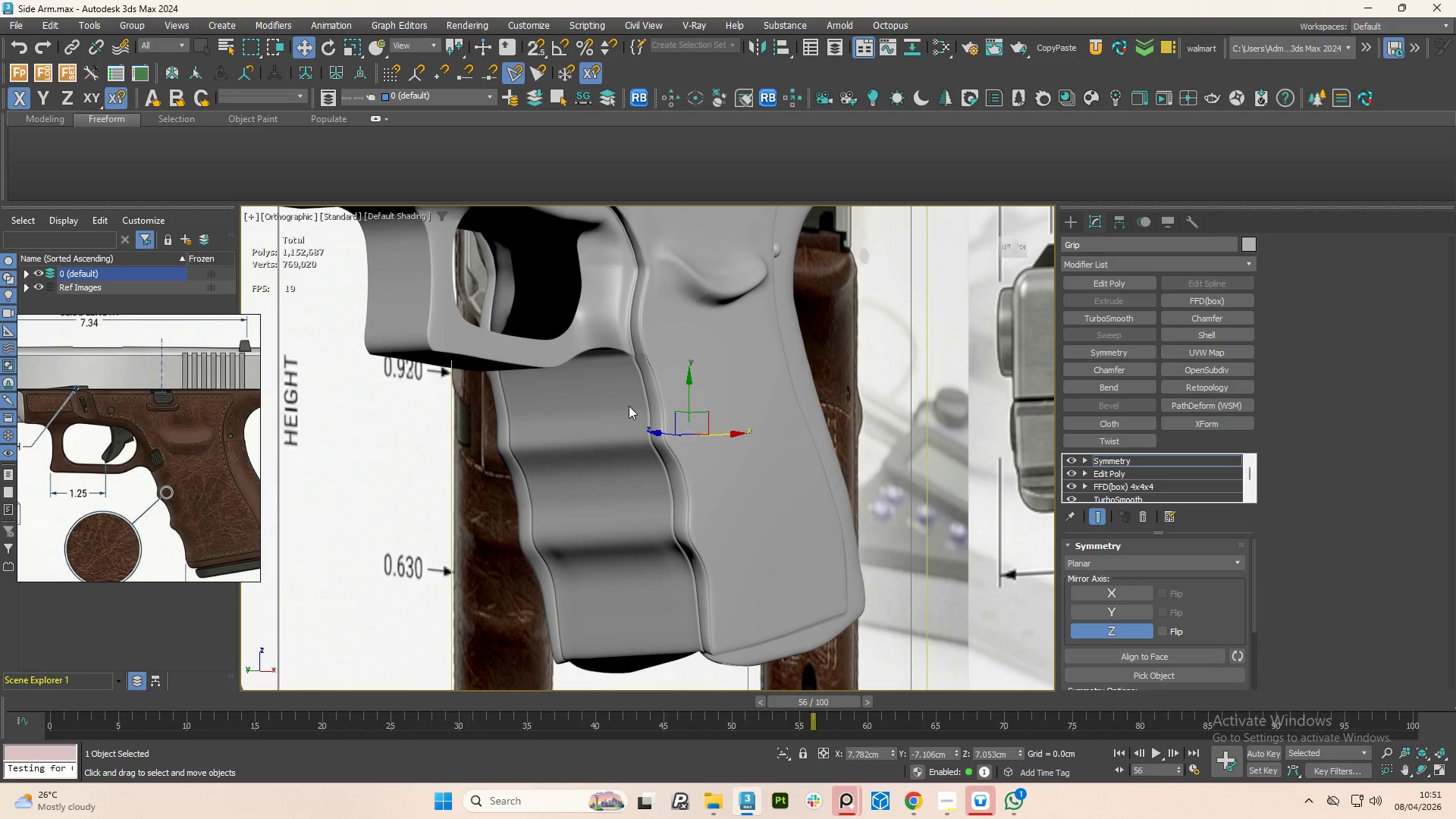 
key(1)
 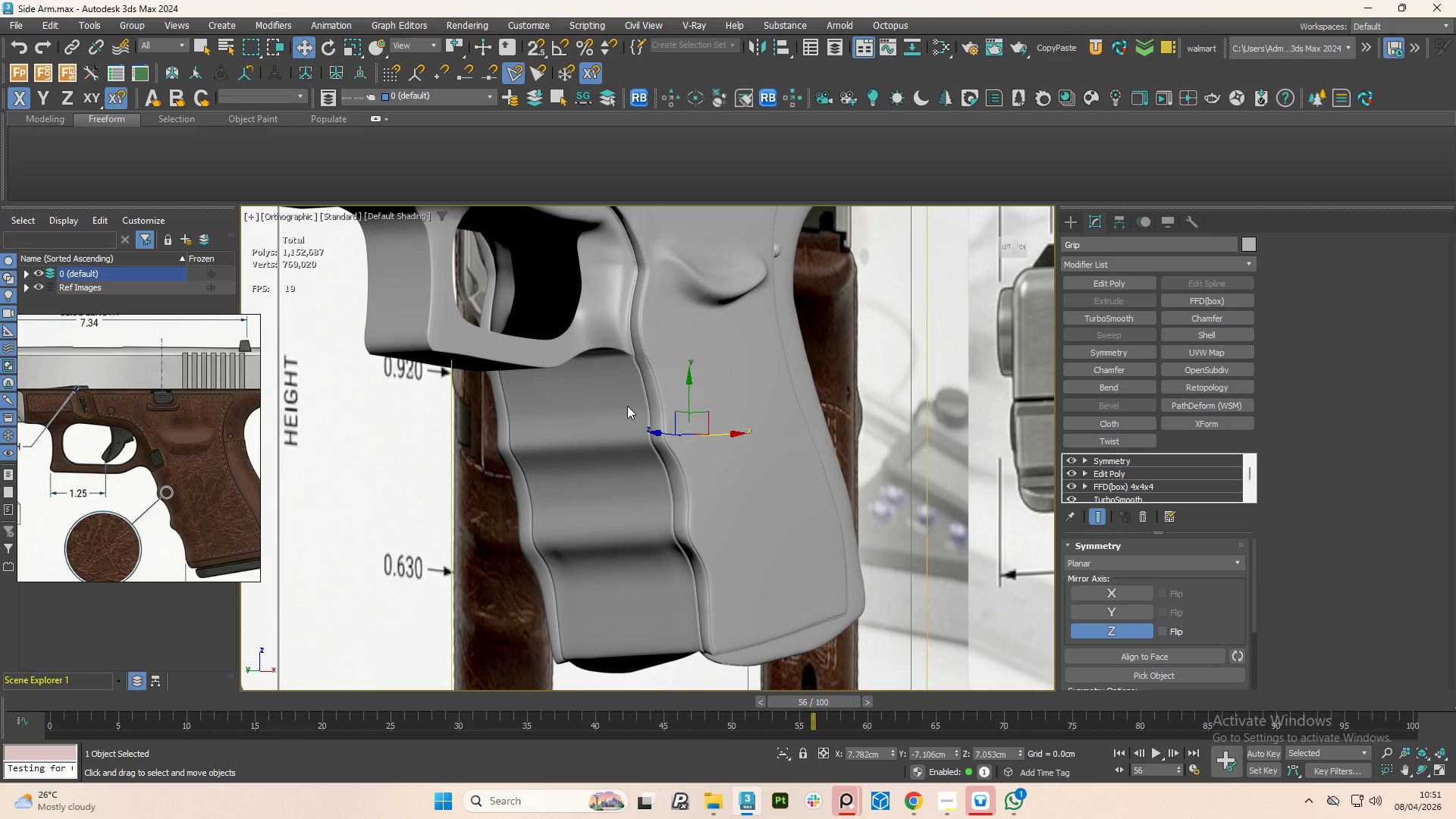 
hold_key(key=AltLeft, duration=1.52)
 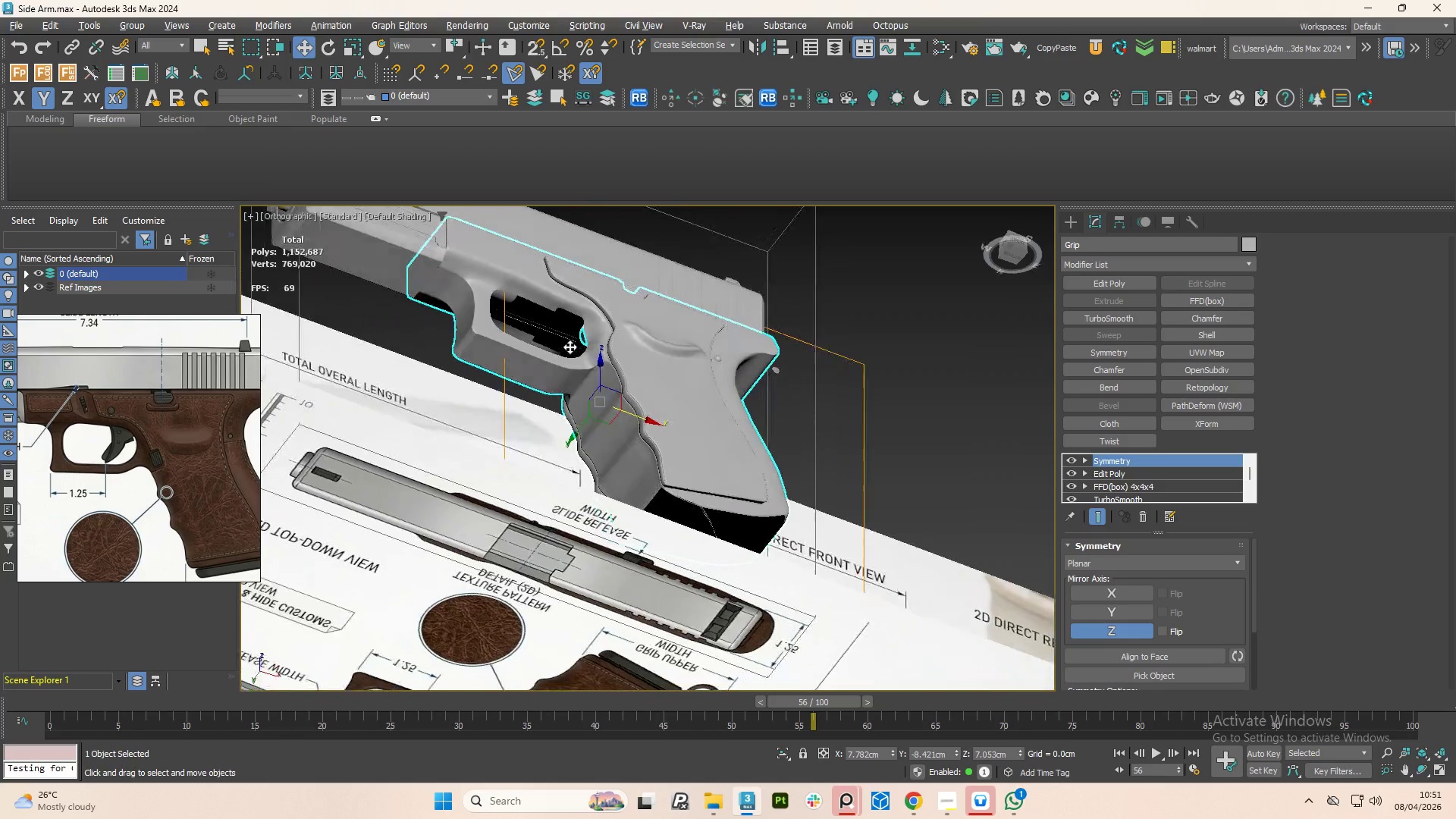 
scroll: coordinate [623, 410], scroll_direction: down, amount: 3.0
 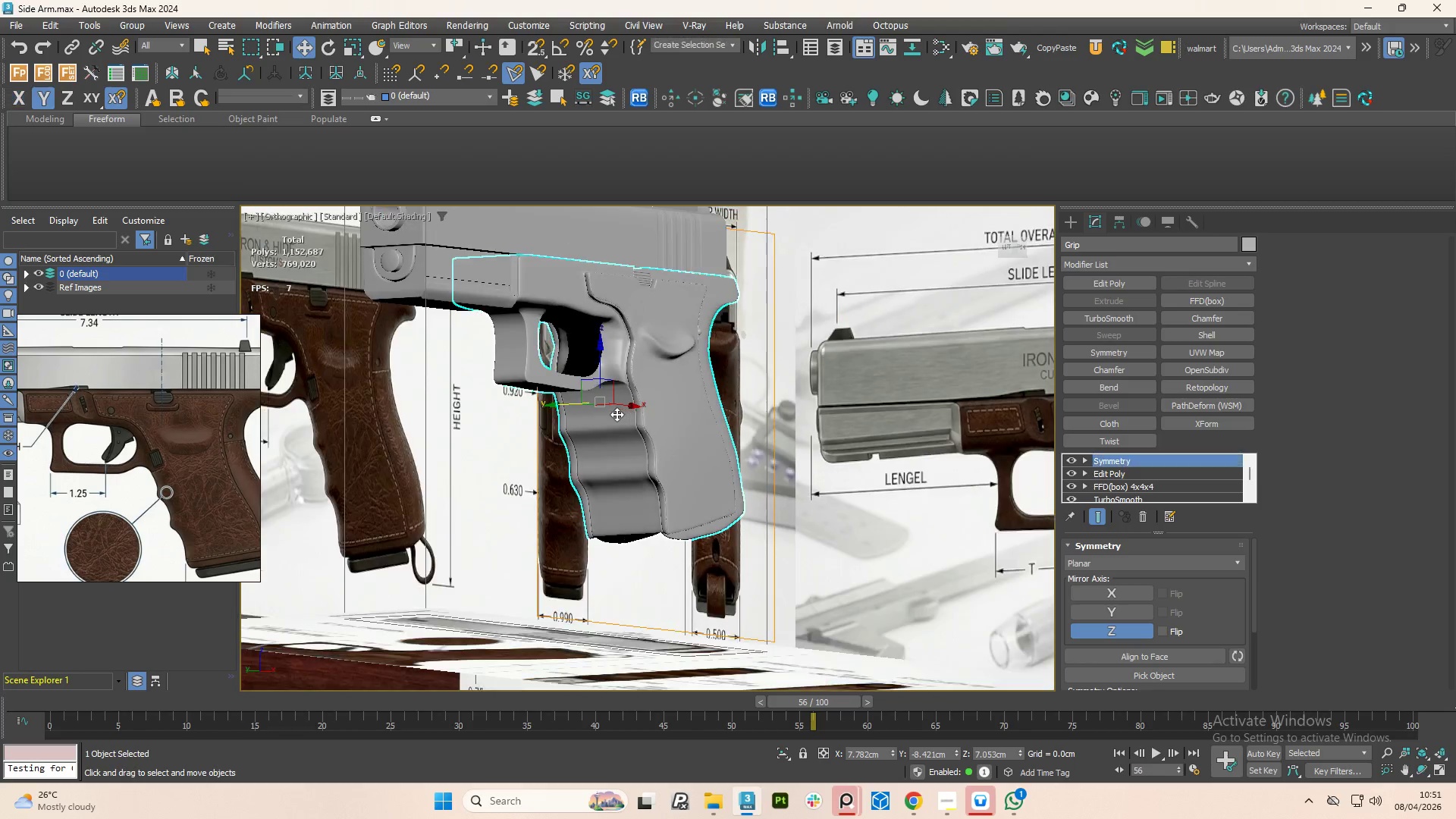 
hold_key(key=AltLeft, duration=1.5)
 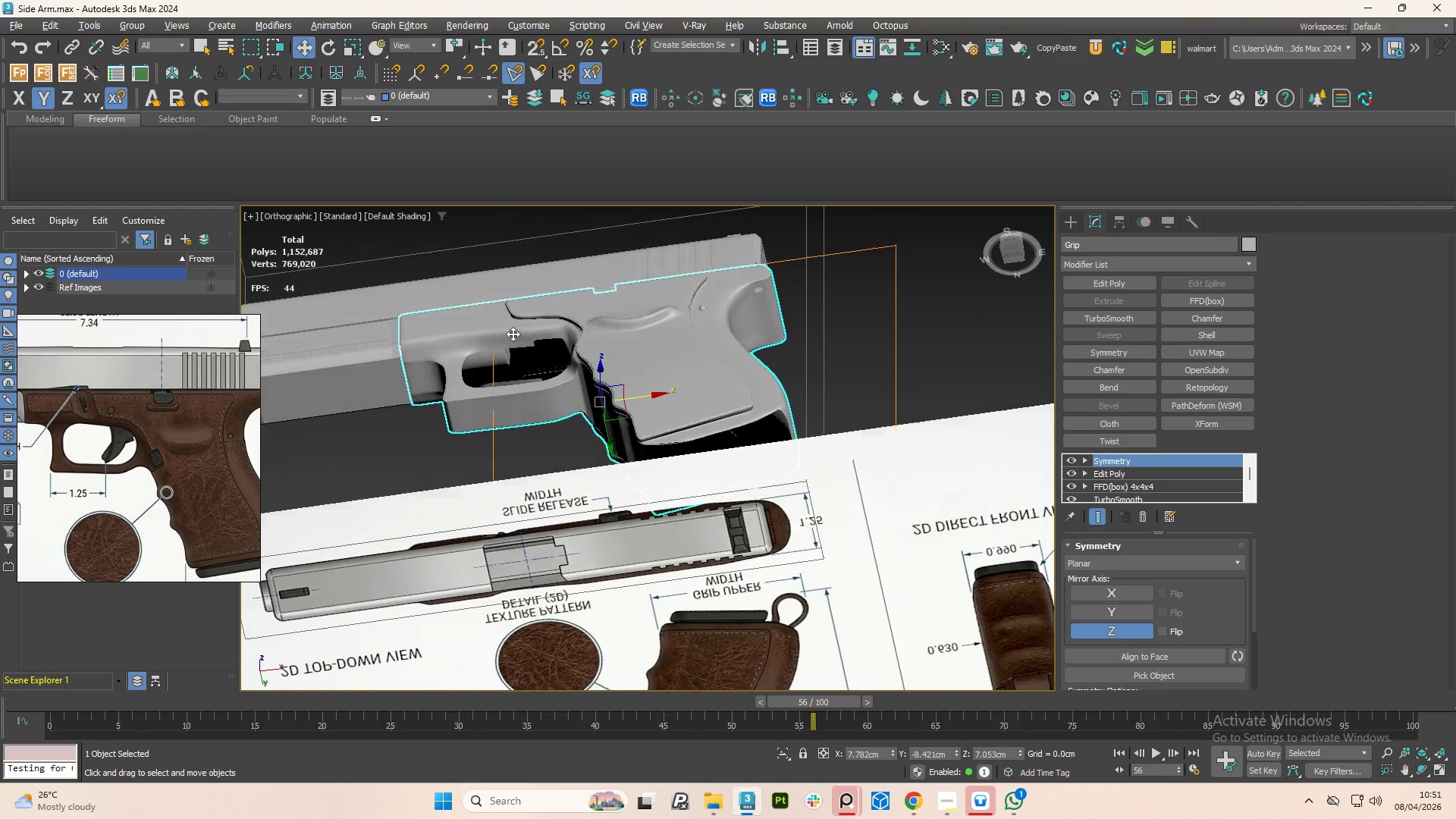 
hold_key(key=AltLeft, duration=1.52)
 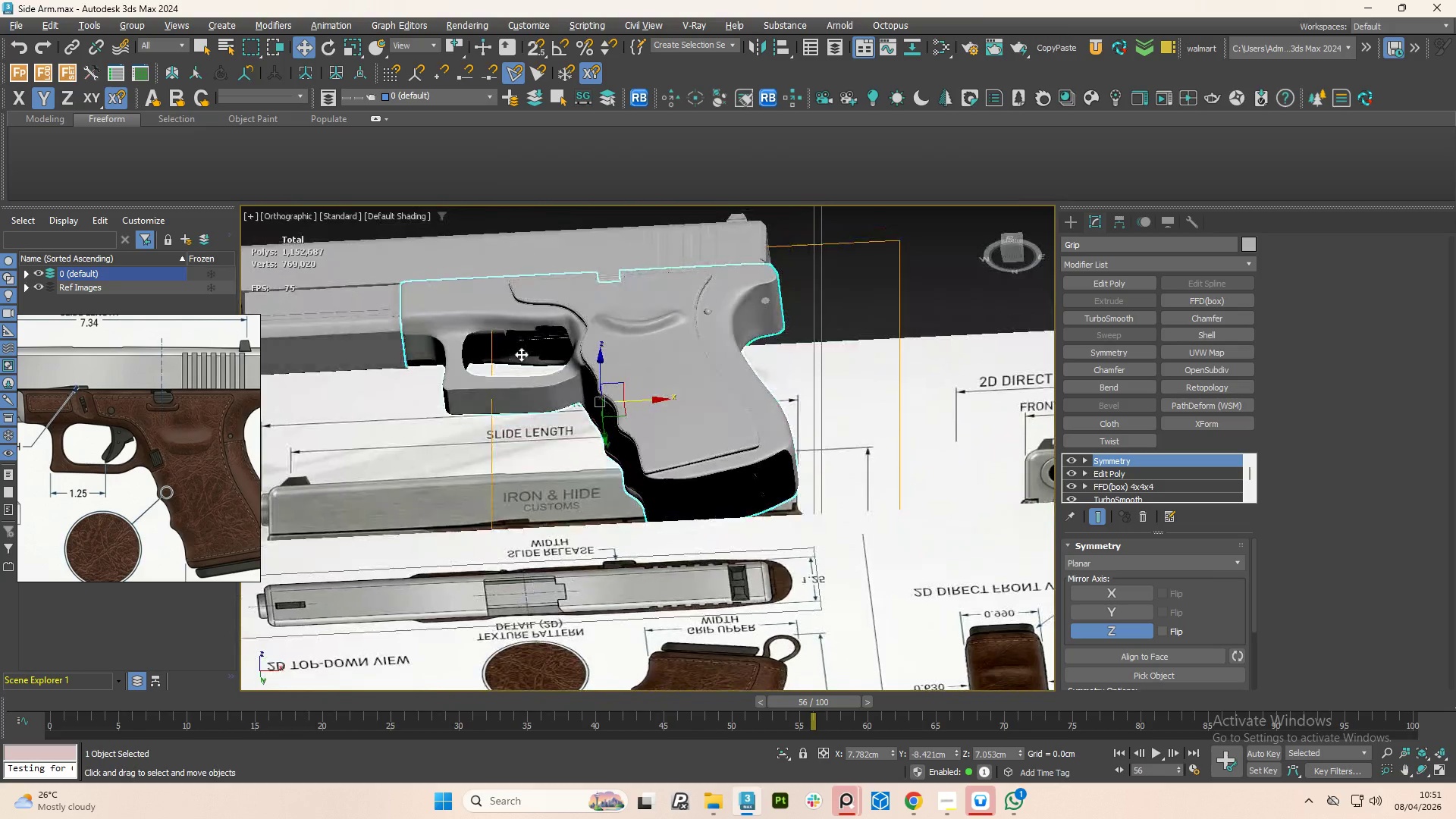 
hold_key(key=AltLeft, duration=1.51)
 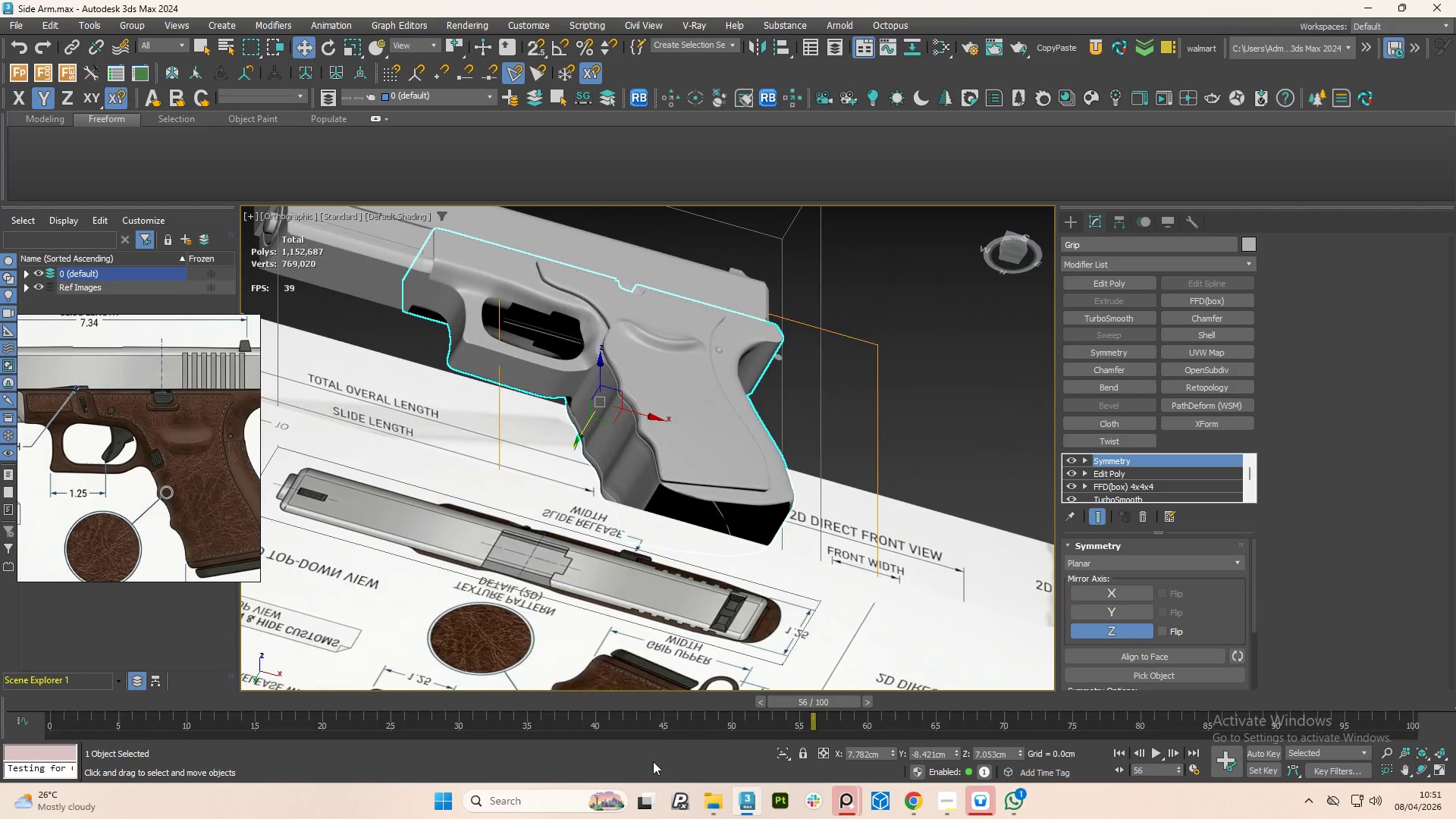 
hold_key(key=AltLeft, duration=0.36)
 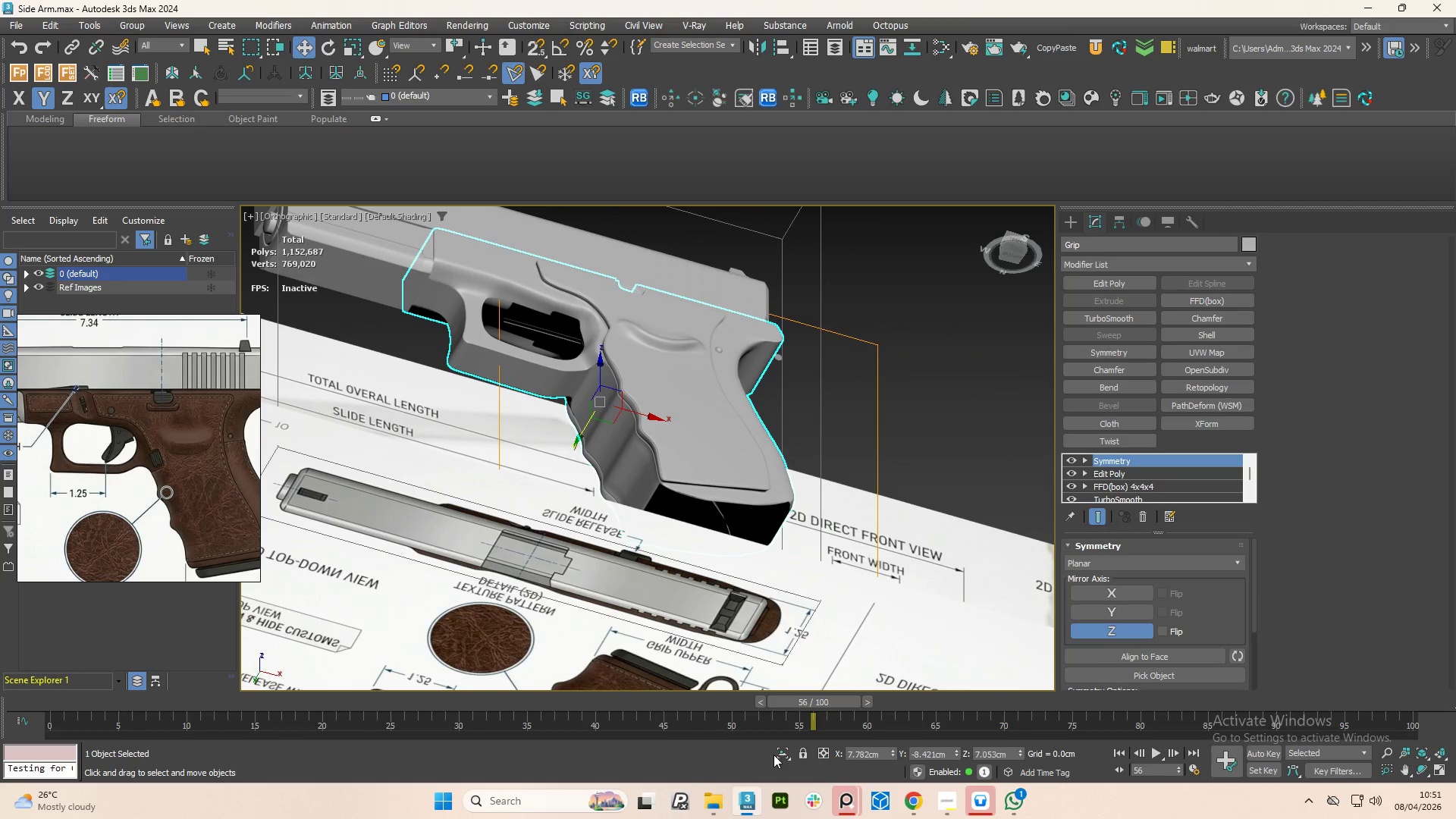 
left_click([774, 755])
 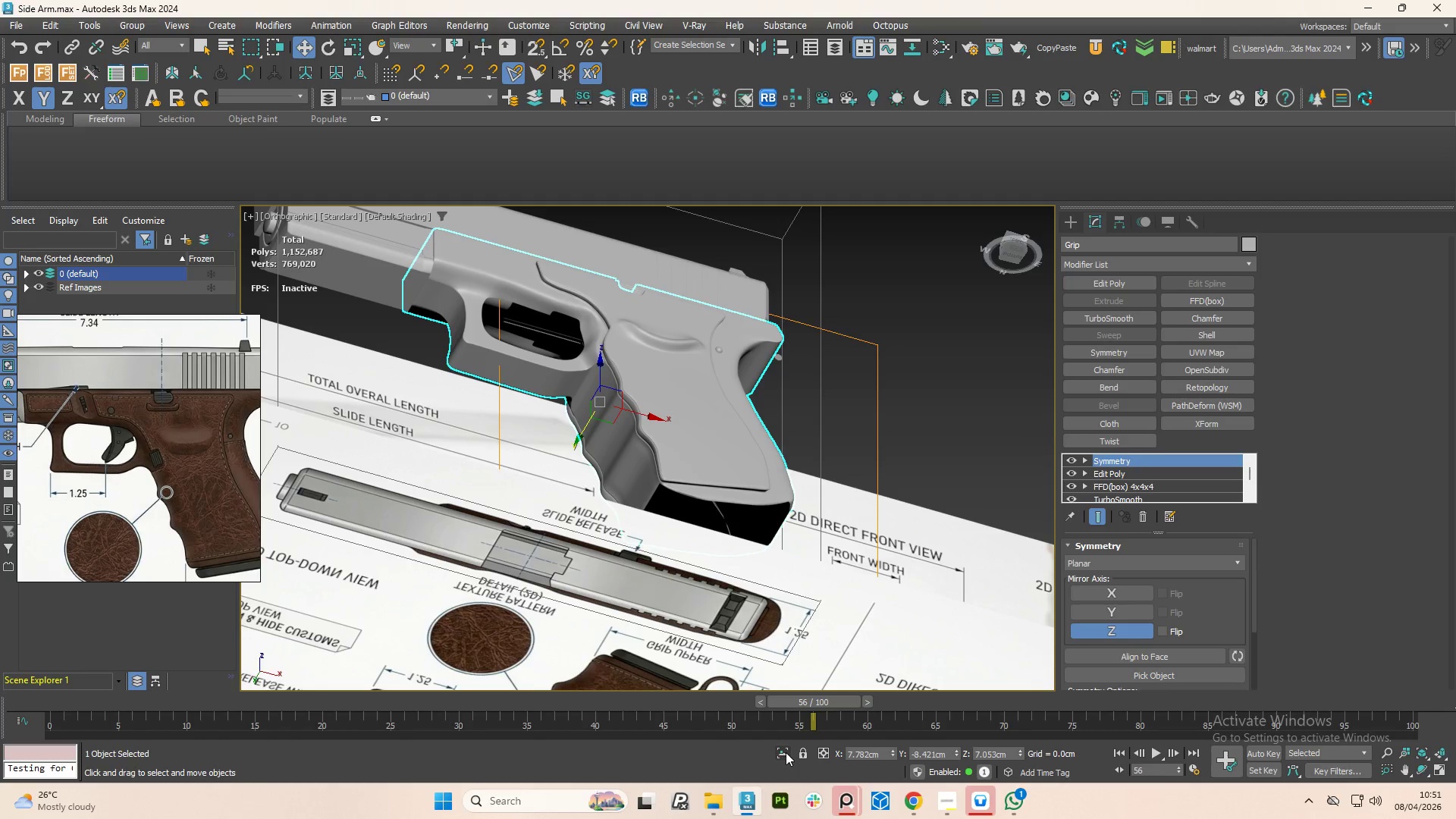 
hold_key(key=AltLeft, duration=1.5)
 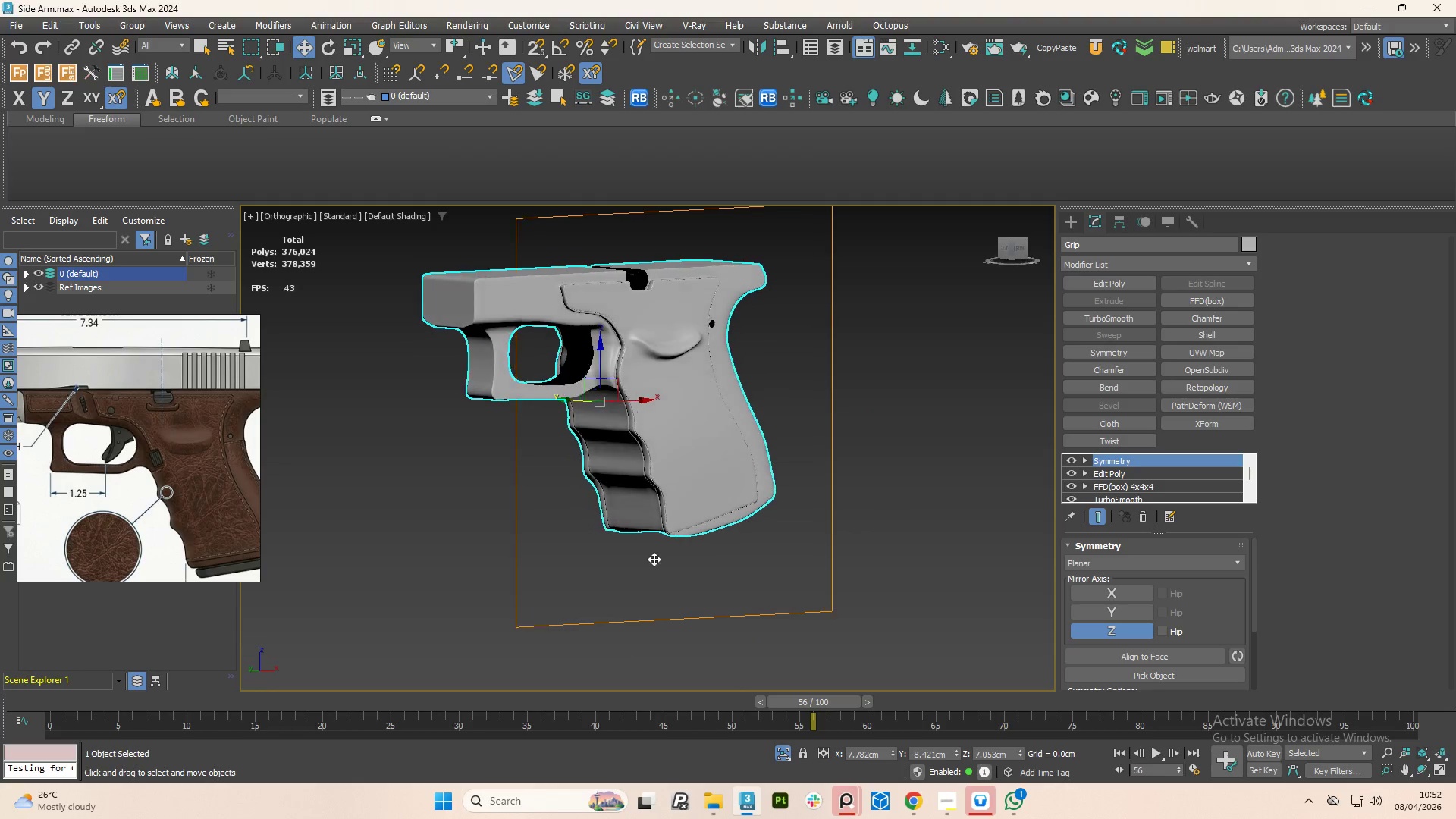 
hold_key(key=AltLeft, duration=1.52)
 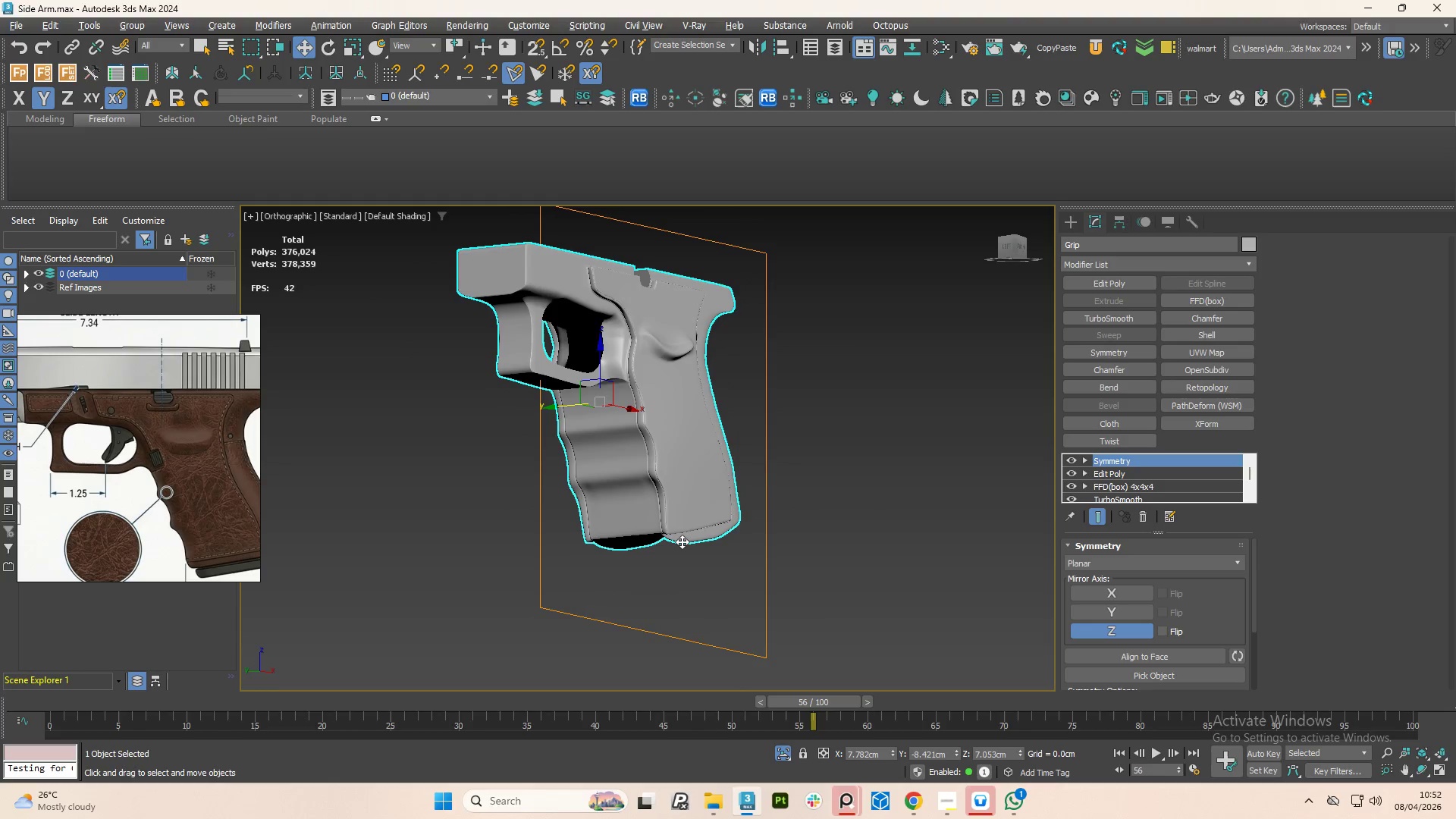 
key(Alt+AltLeft)
 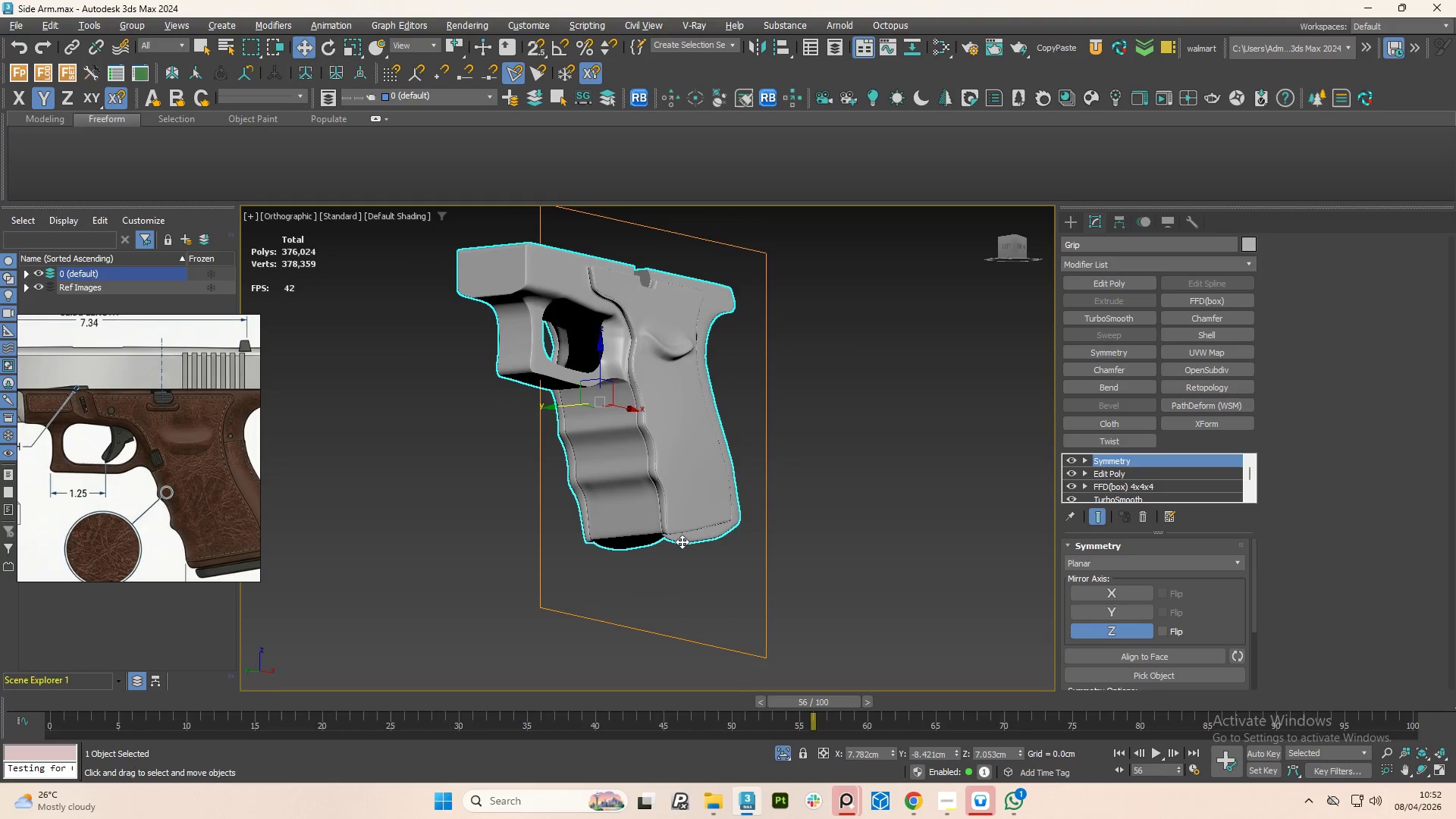 
key(Alt+AltLeft)
 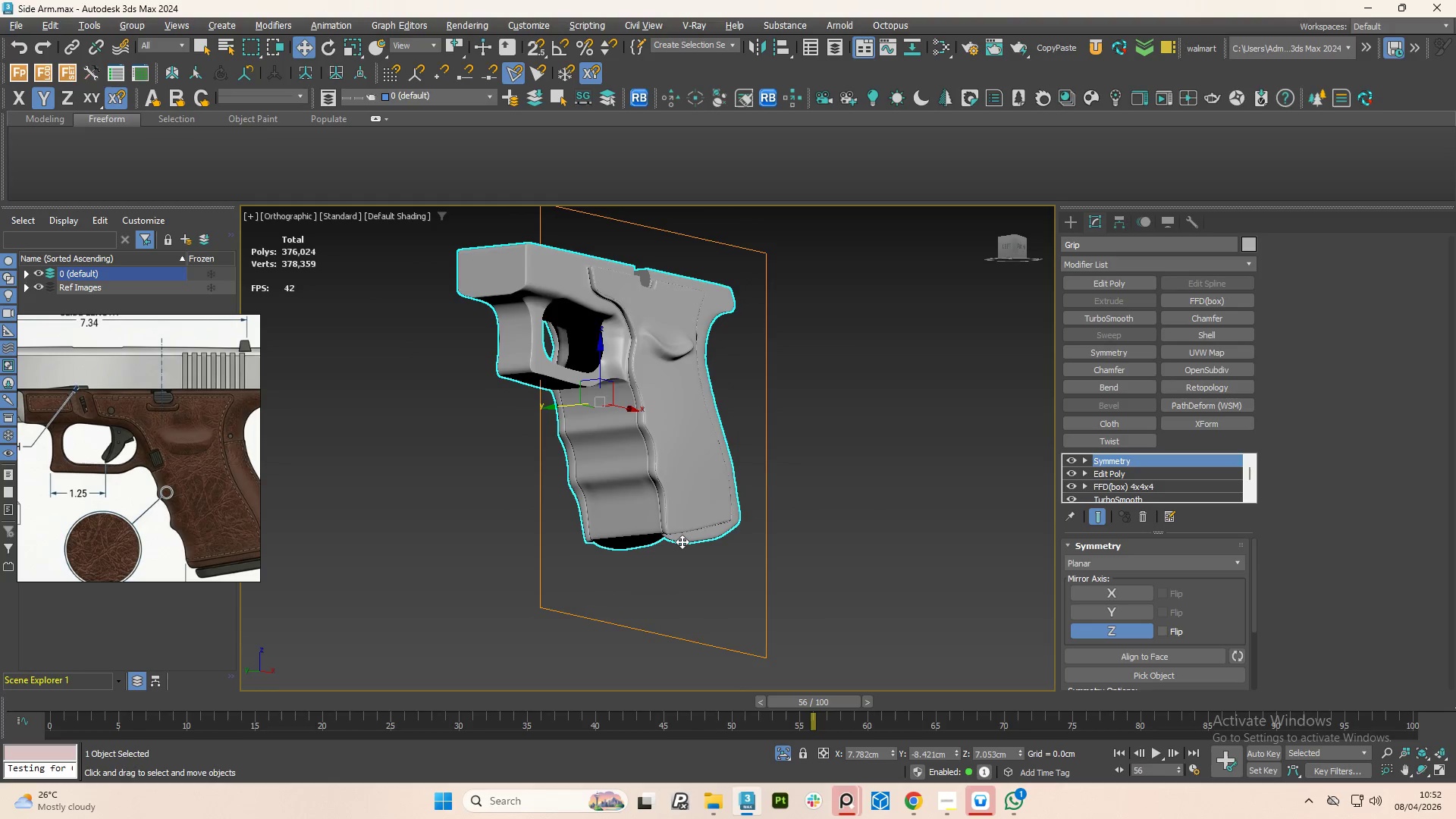 
key(Alt+AltLeft)
 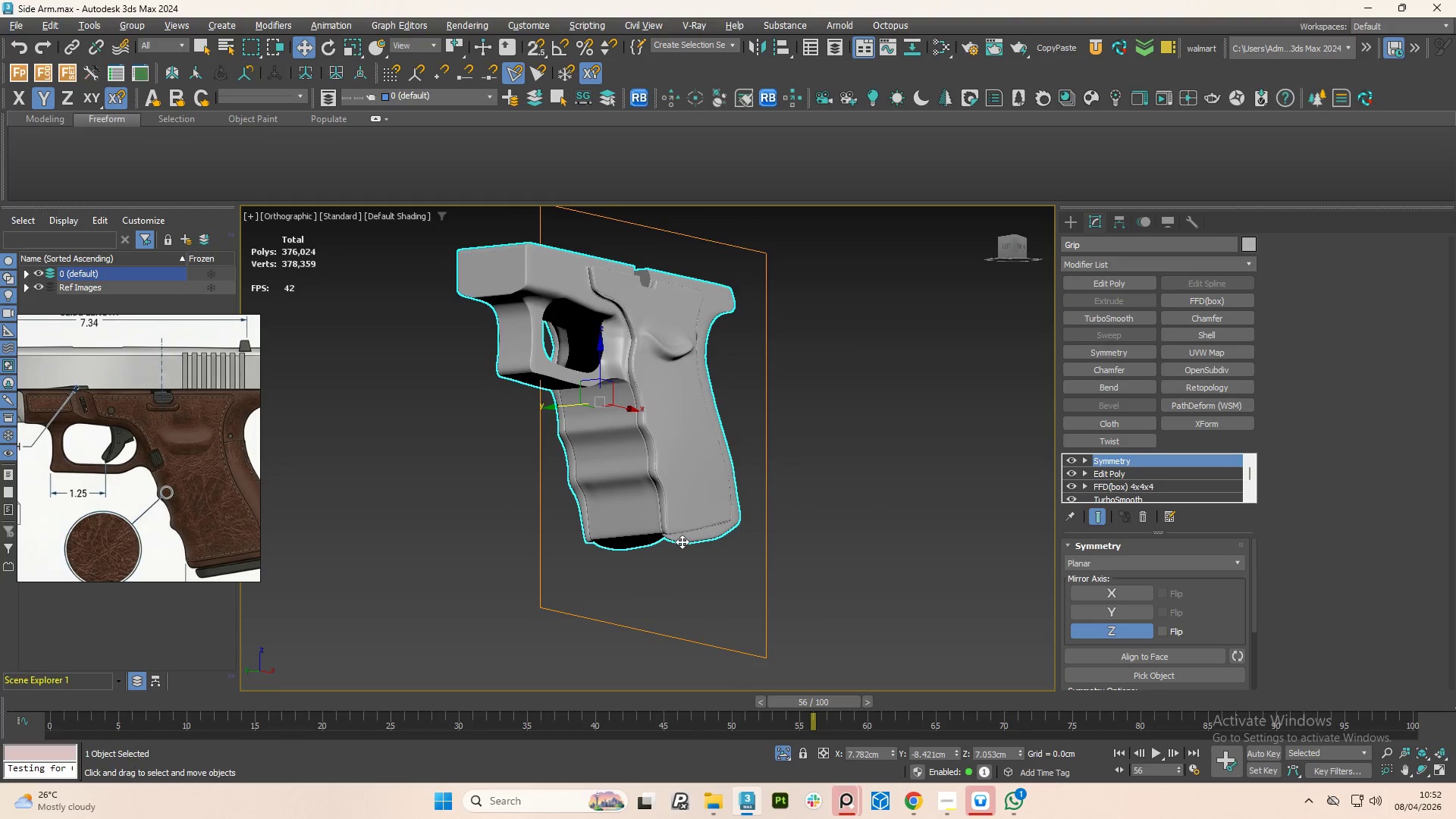 
key(Alt+AltLeft)
 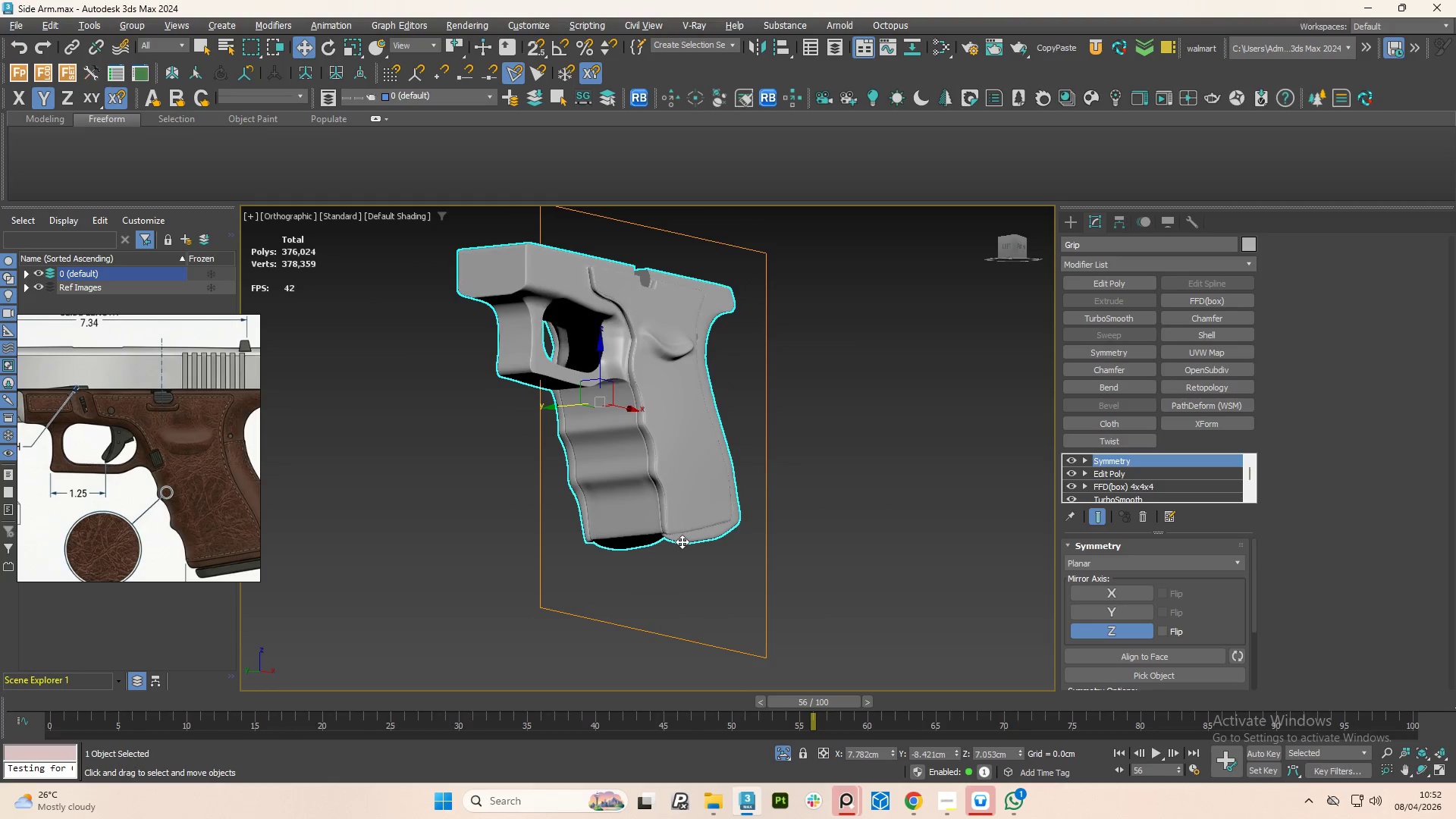 
key(Alt+AltLeft)
 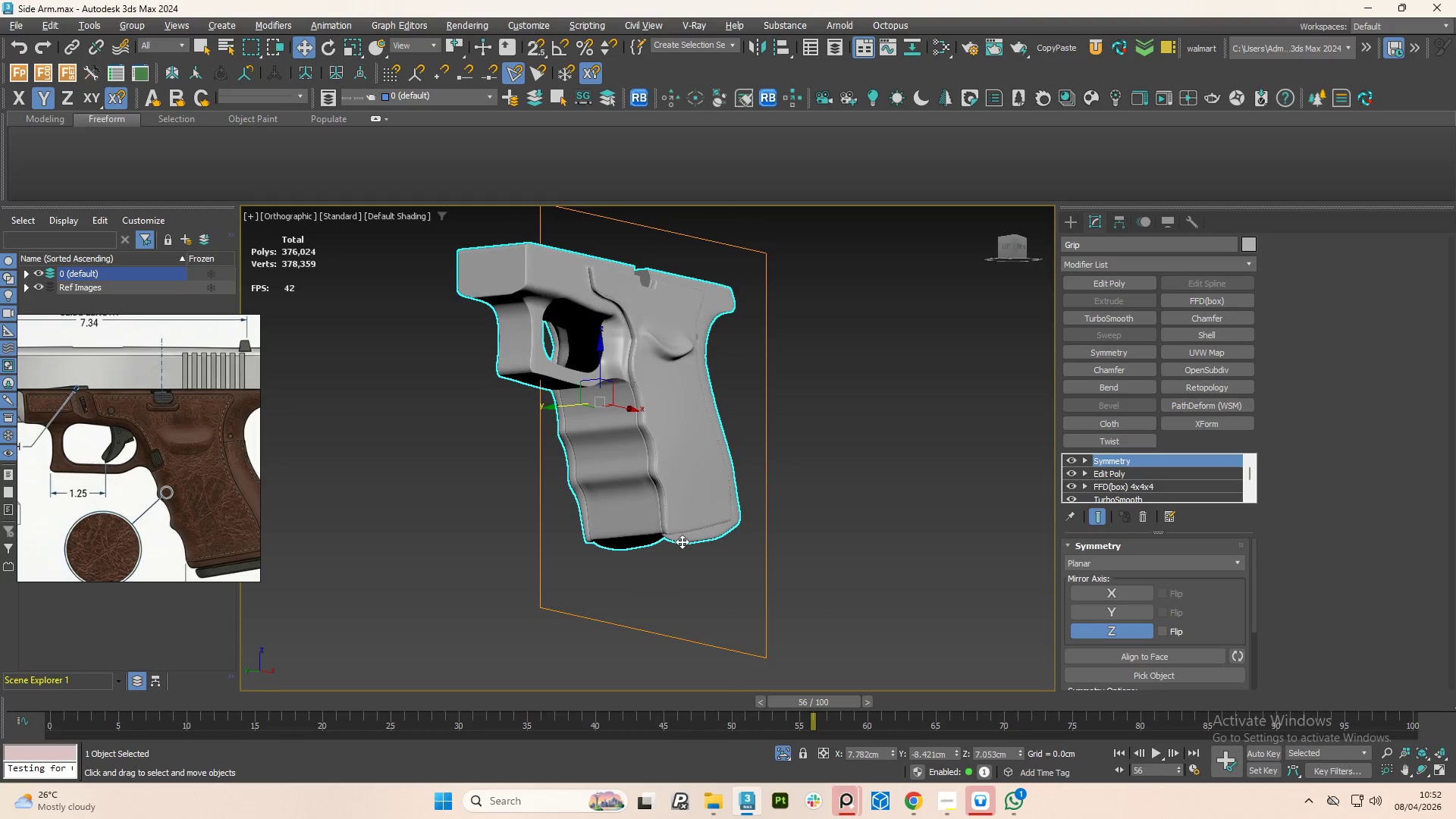 
key(Alt+AltLeft)
 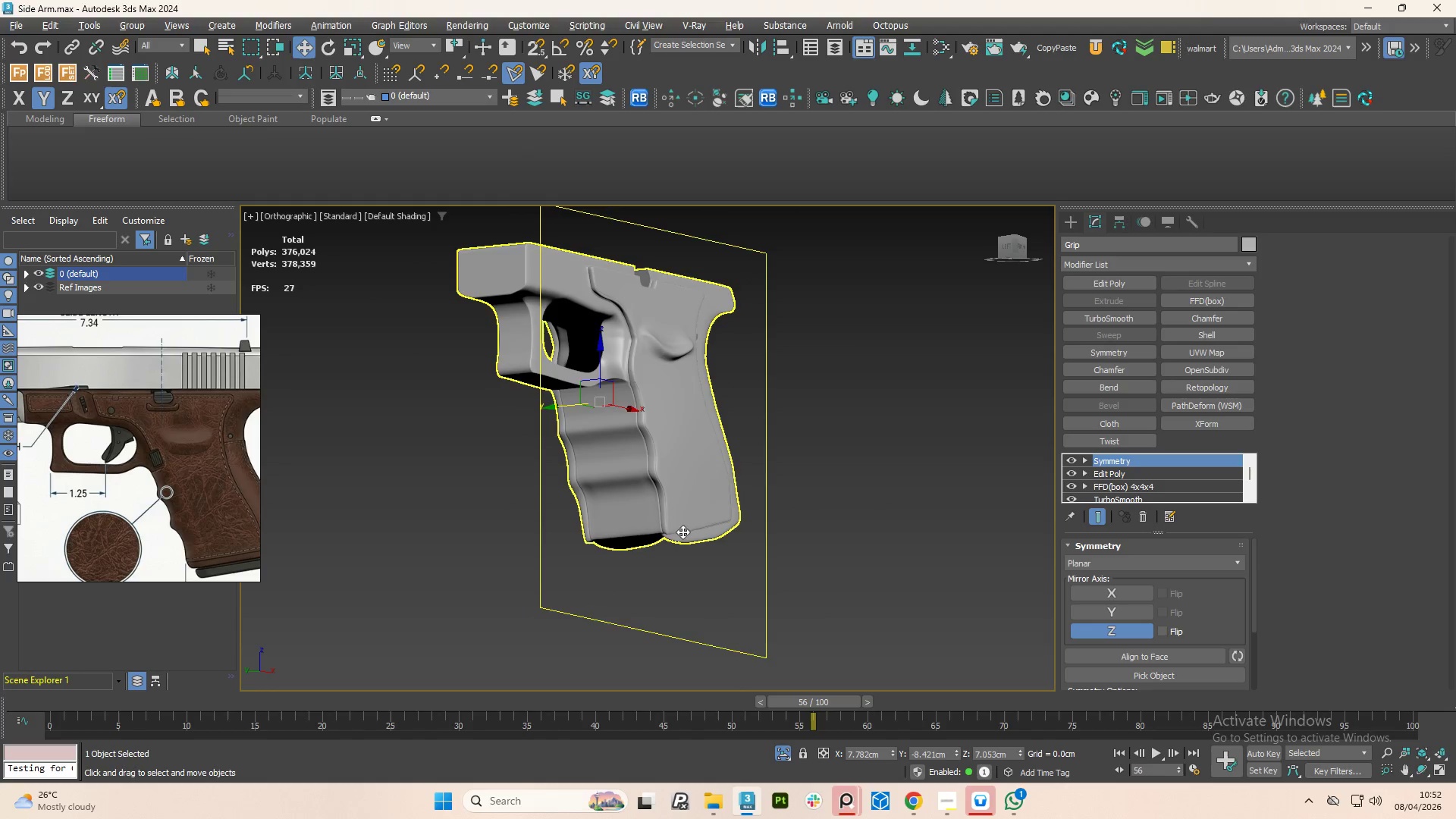 
key(Alt+AltLeft)
 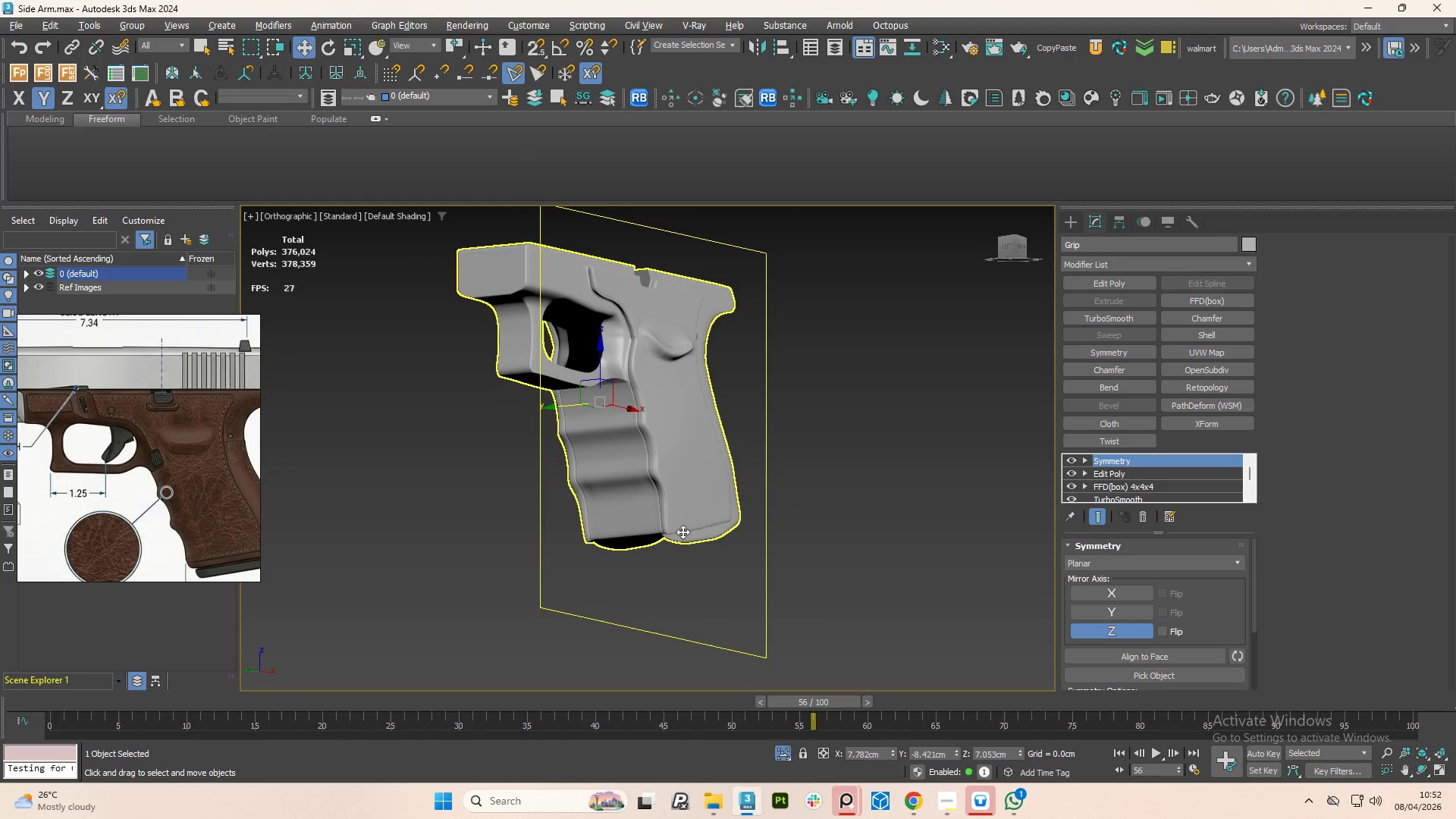 
key(Alt+AltLeft)
 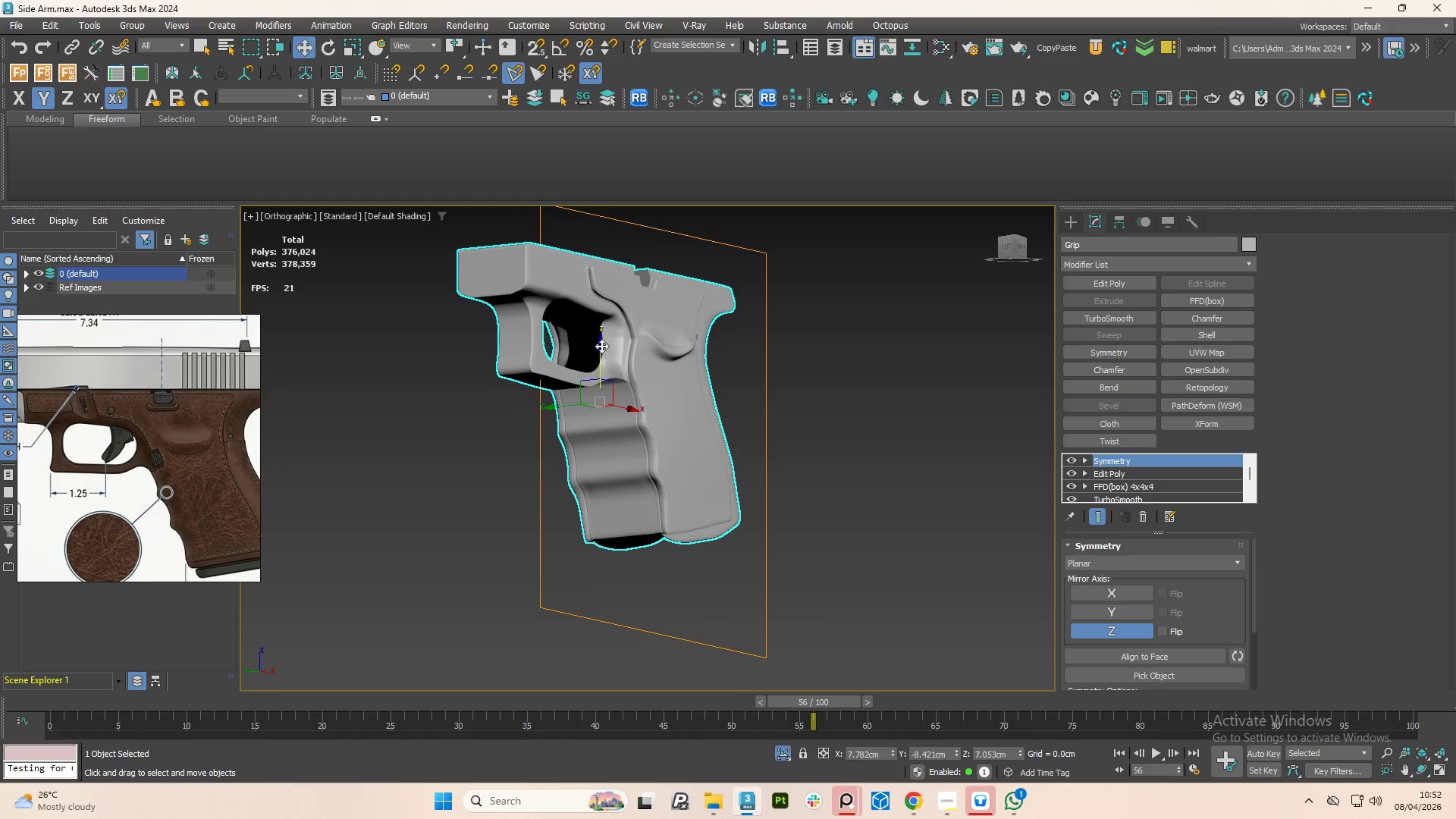 
hold_key(key=AltLeft, duration=1.5)
 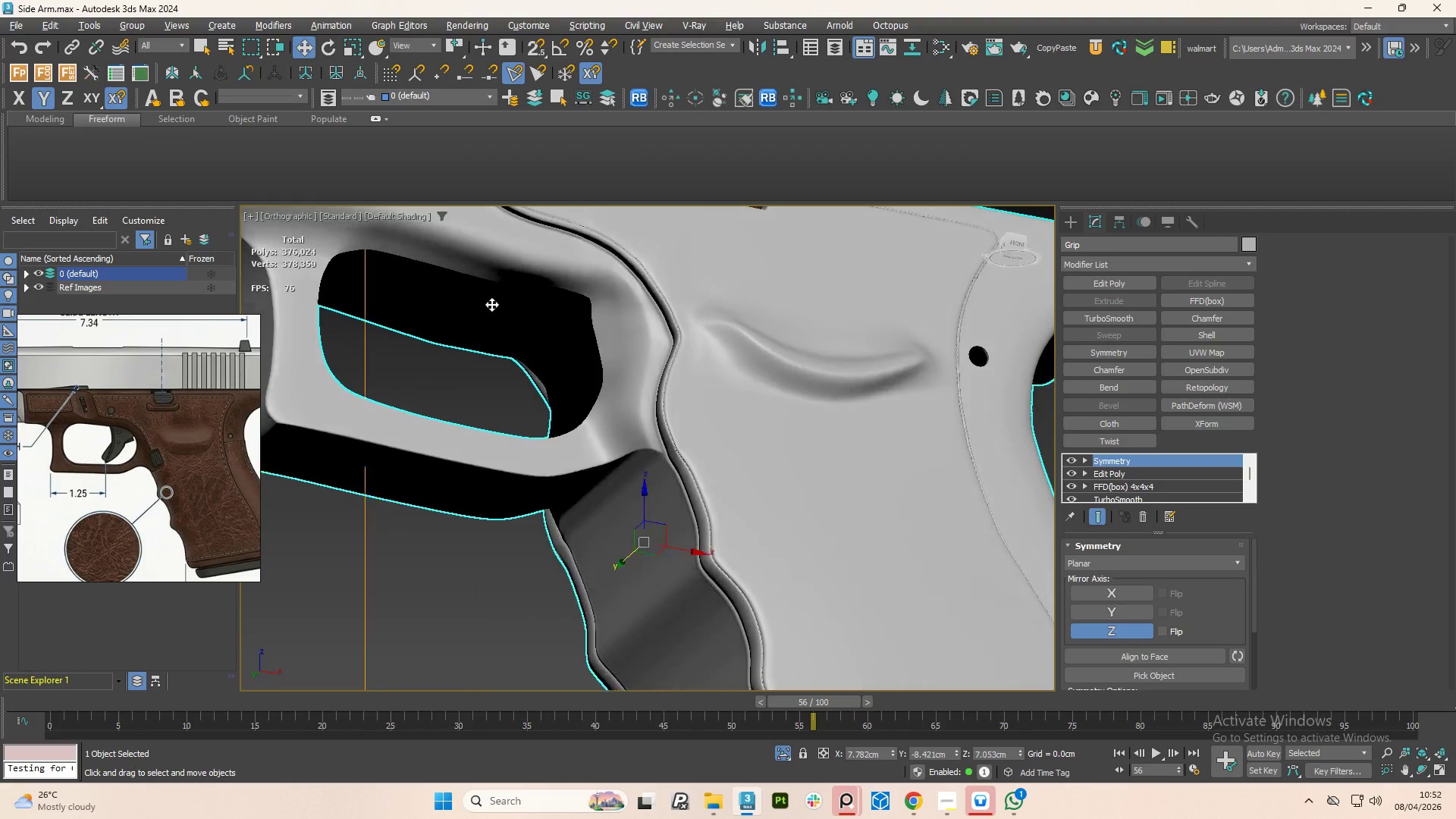 
scroll: coordinate [567, 327], scroll_direction: up, amount: 3.0
 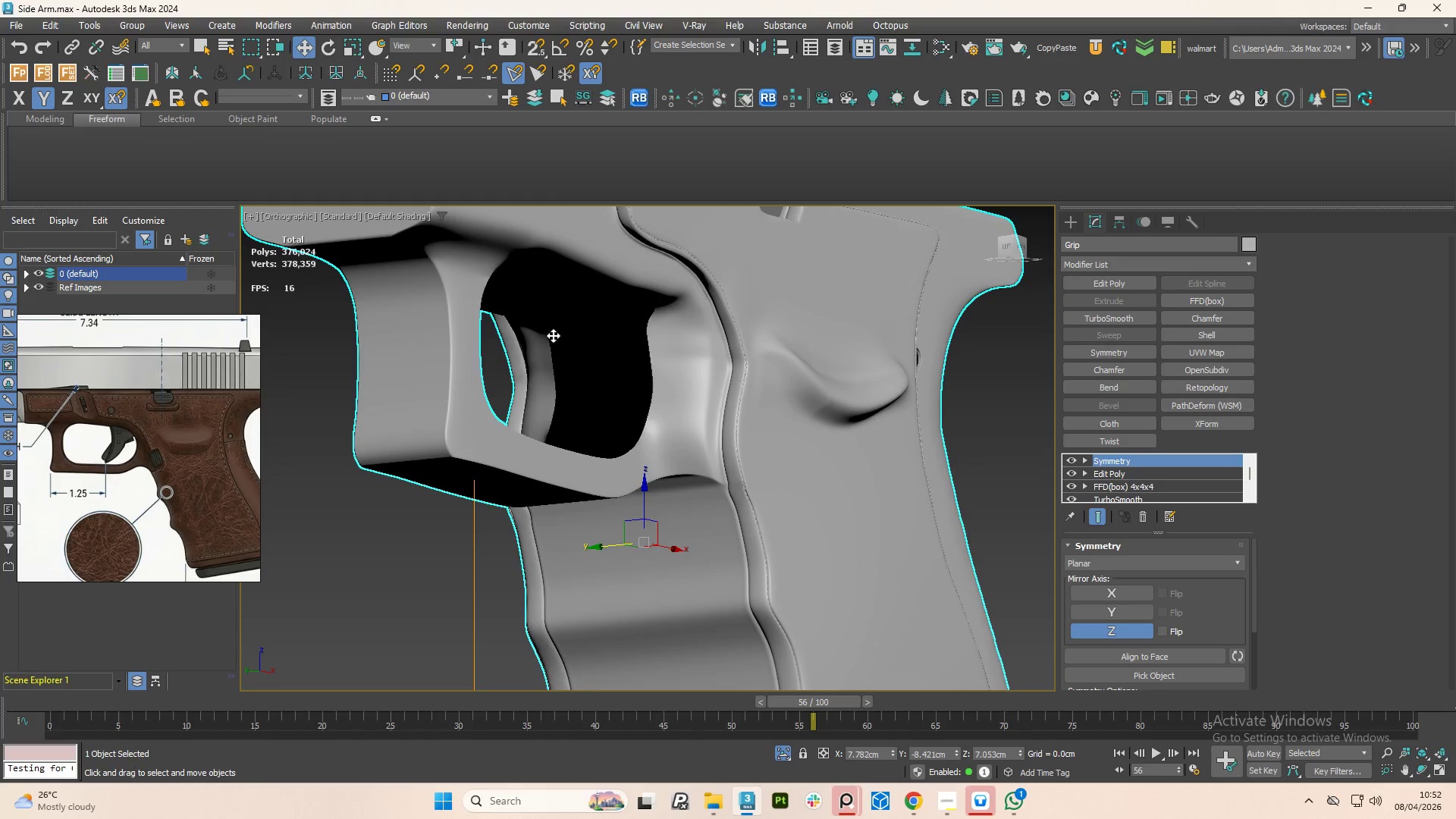 
hold_key(key=AltLeft, duration=1.5)
 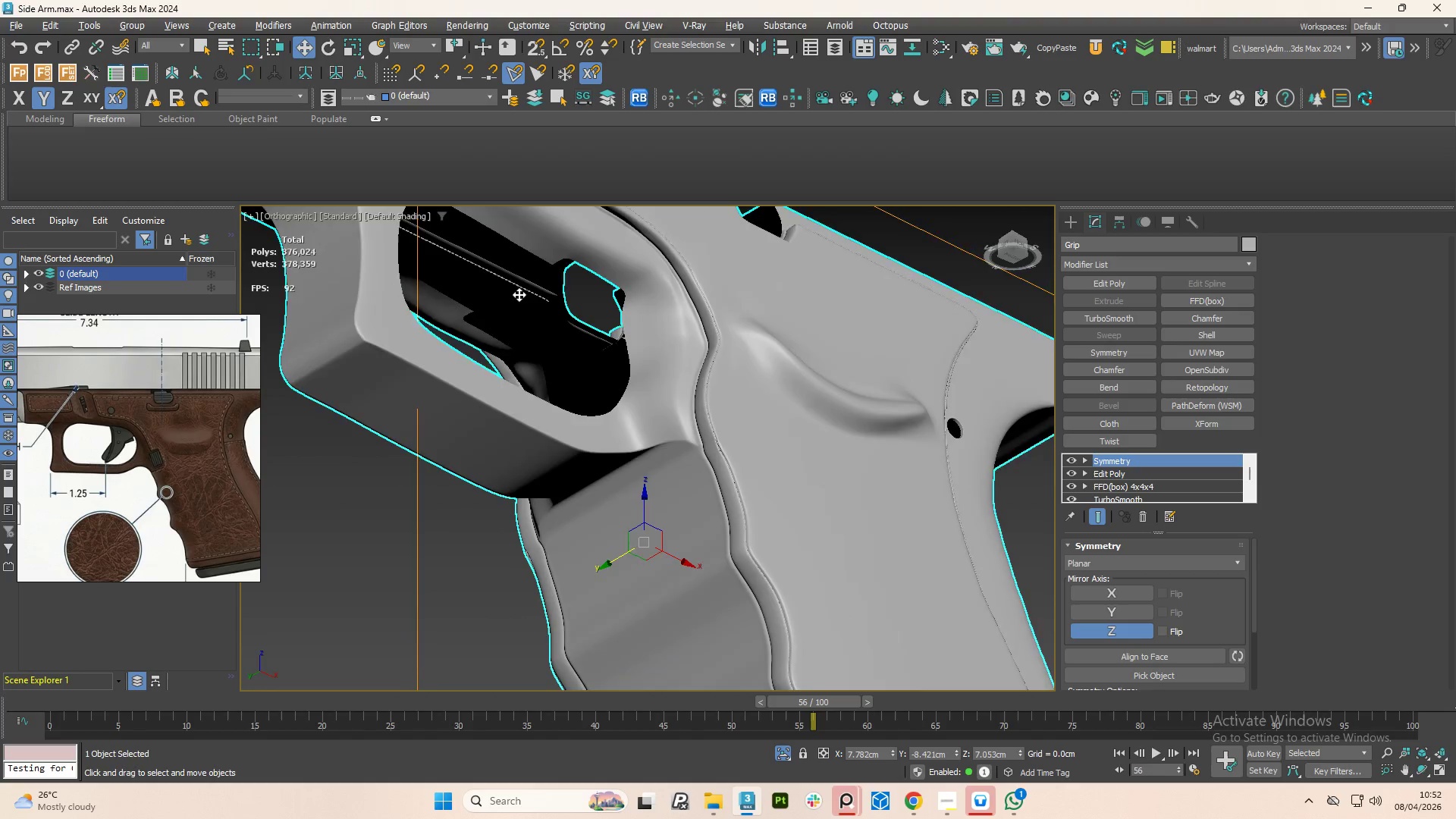 
hold_key(key=AltLeft, duration=1.5)
 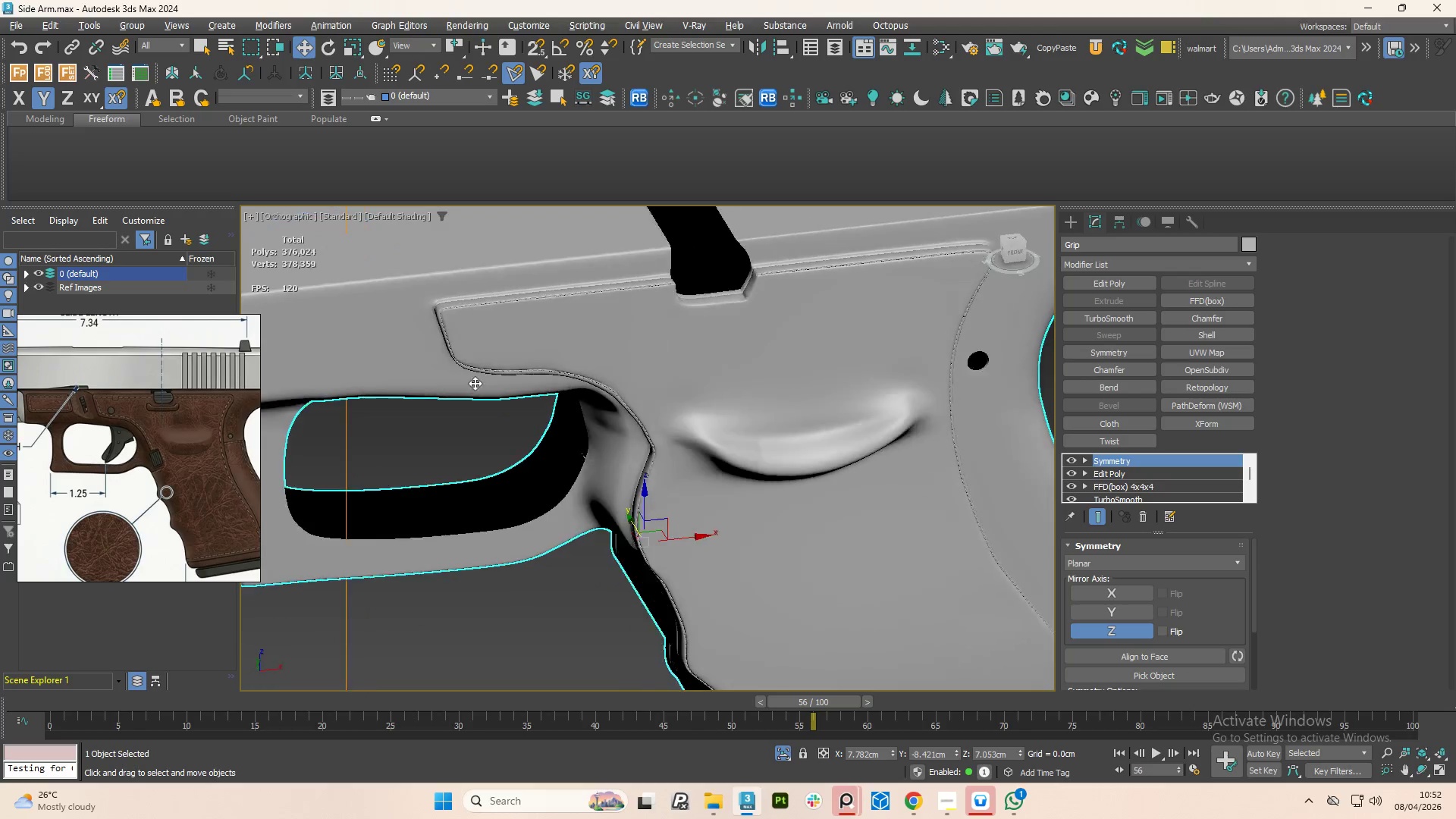 
hold_key(key=AltLeft, duration=1.5)
 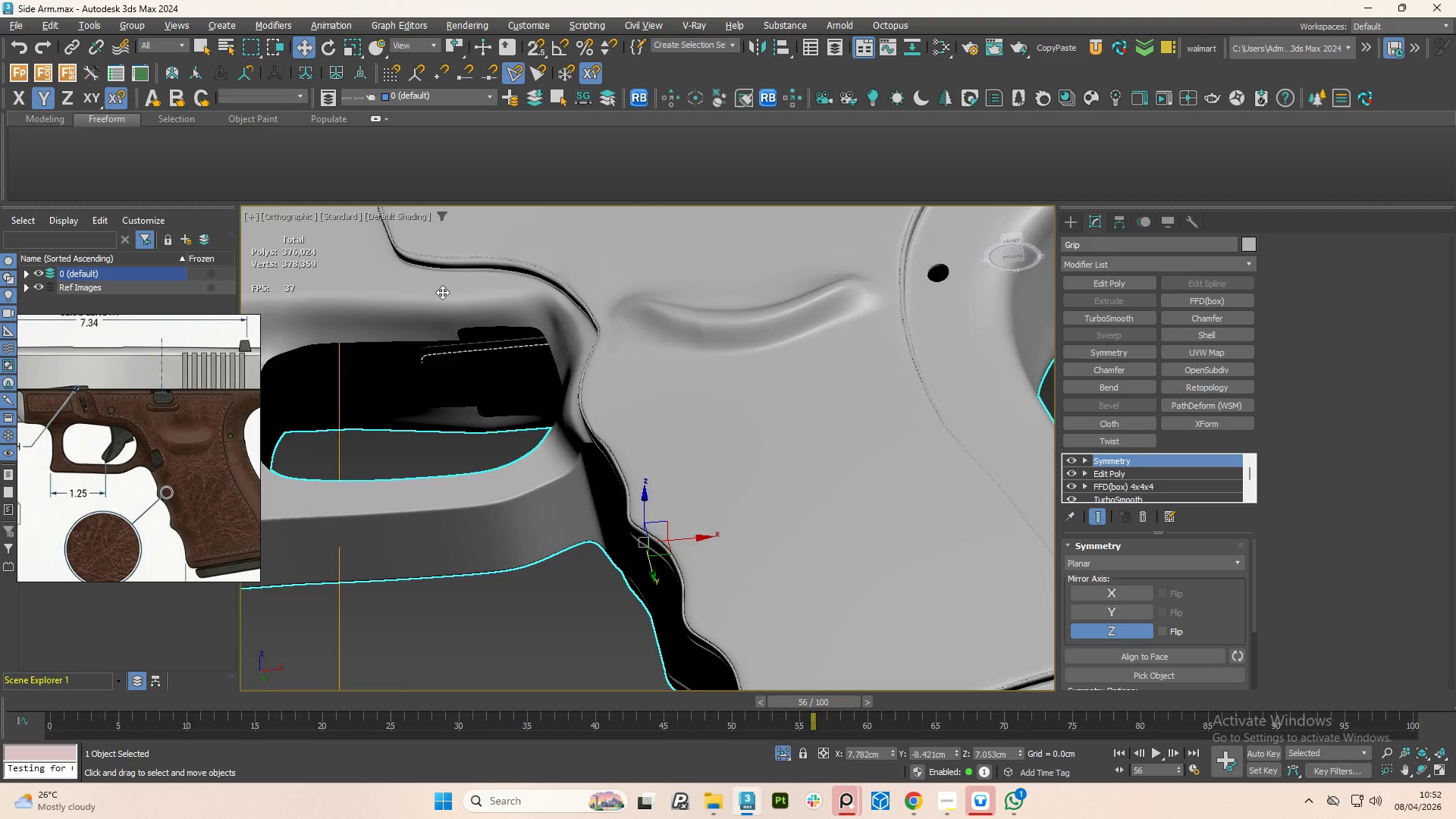 
hold_key(key=AltLeft, duration=1.51)
 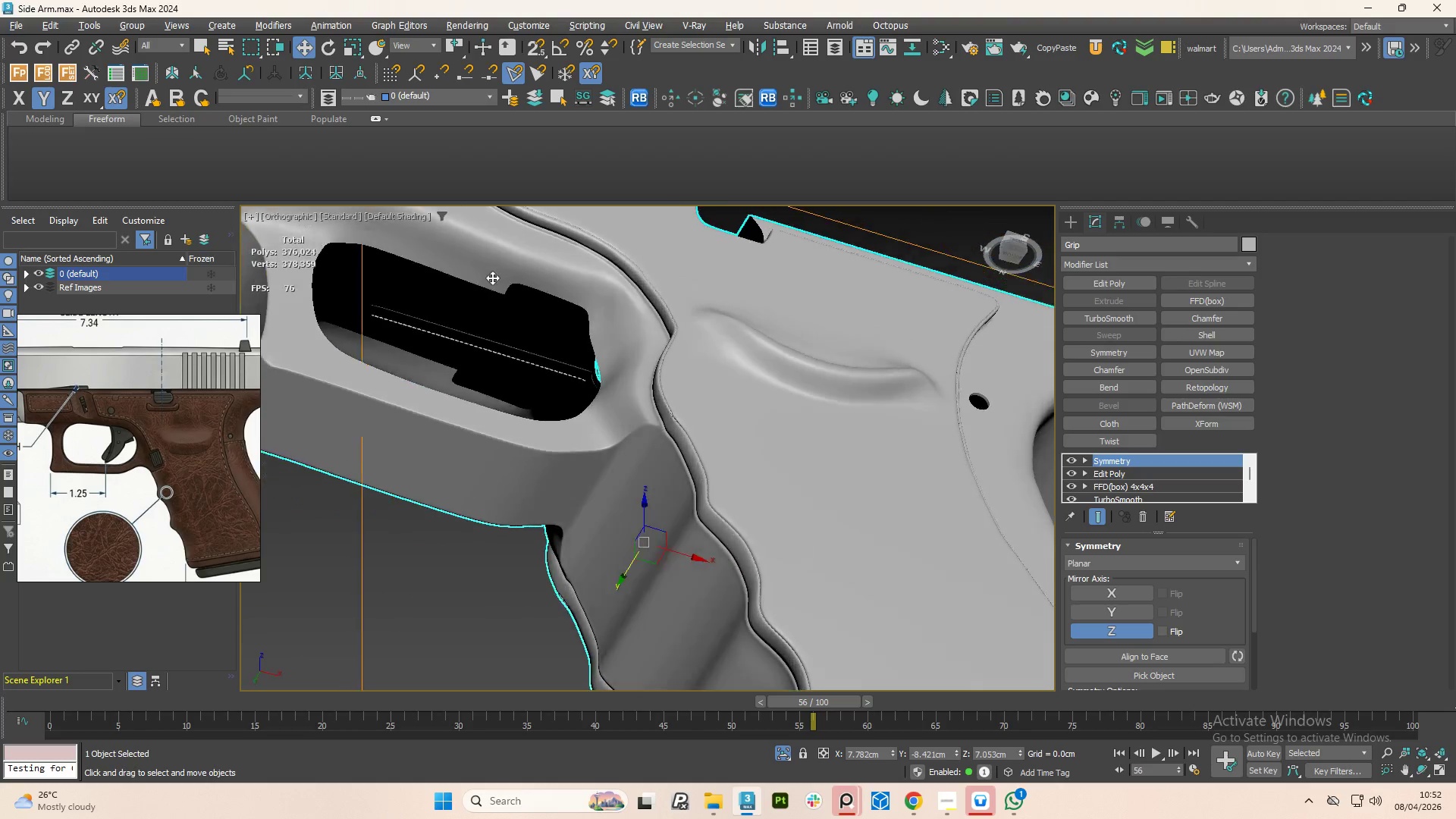 
hold_key(key=AltLeft, duration=1.52)
 